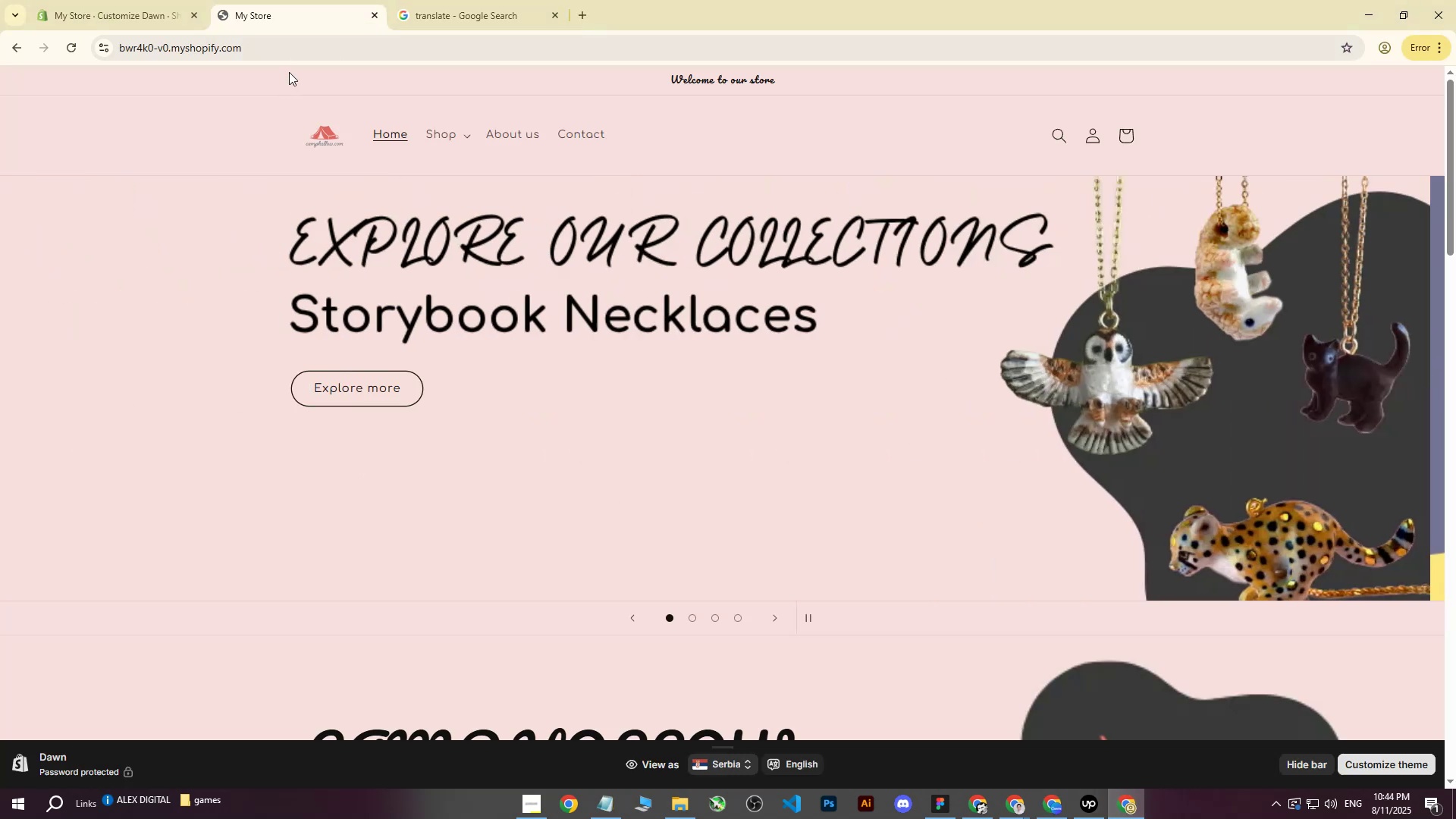 
left_click([134, 0])
 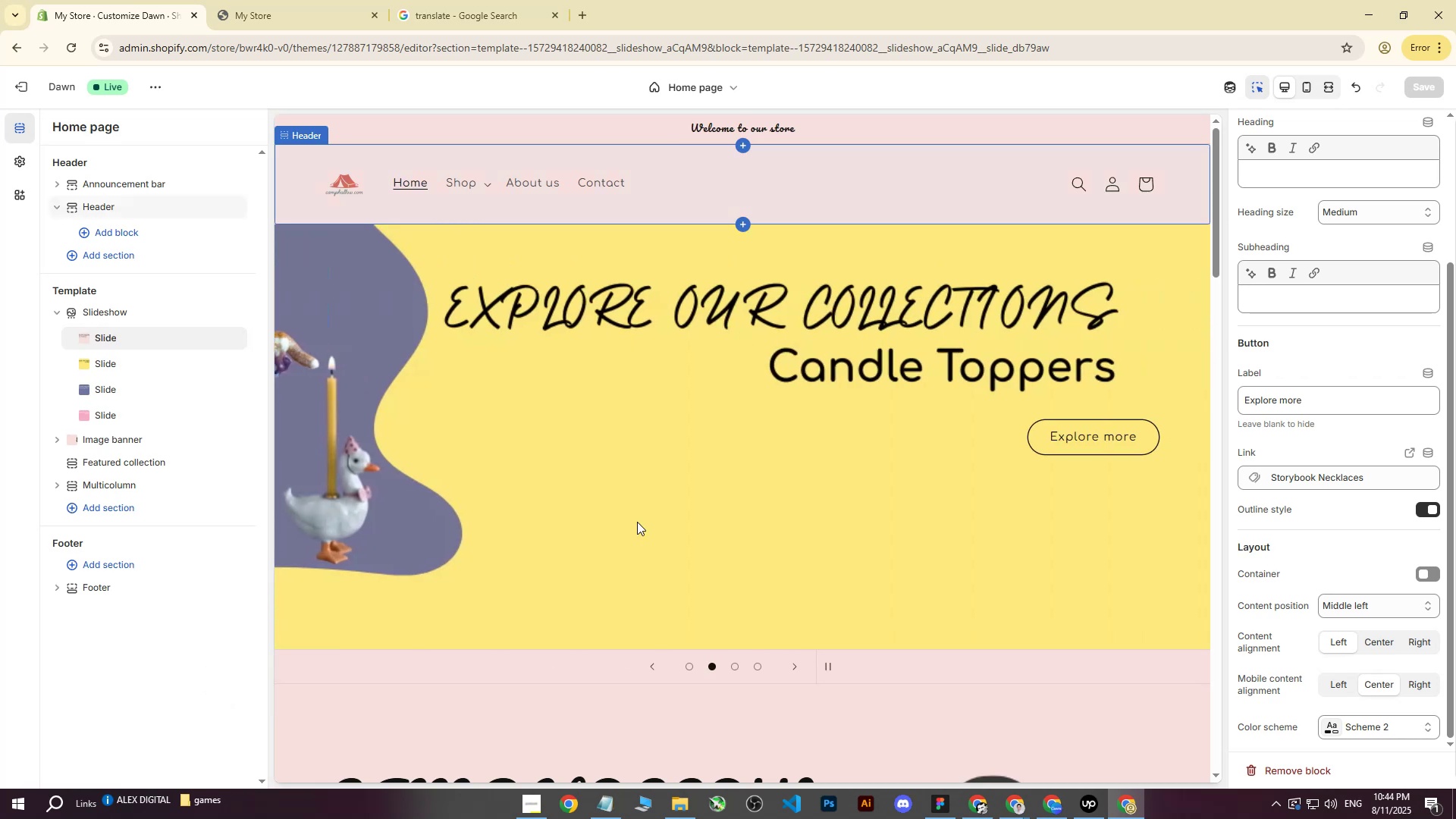 
left_click([689, 670])
 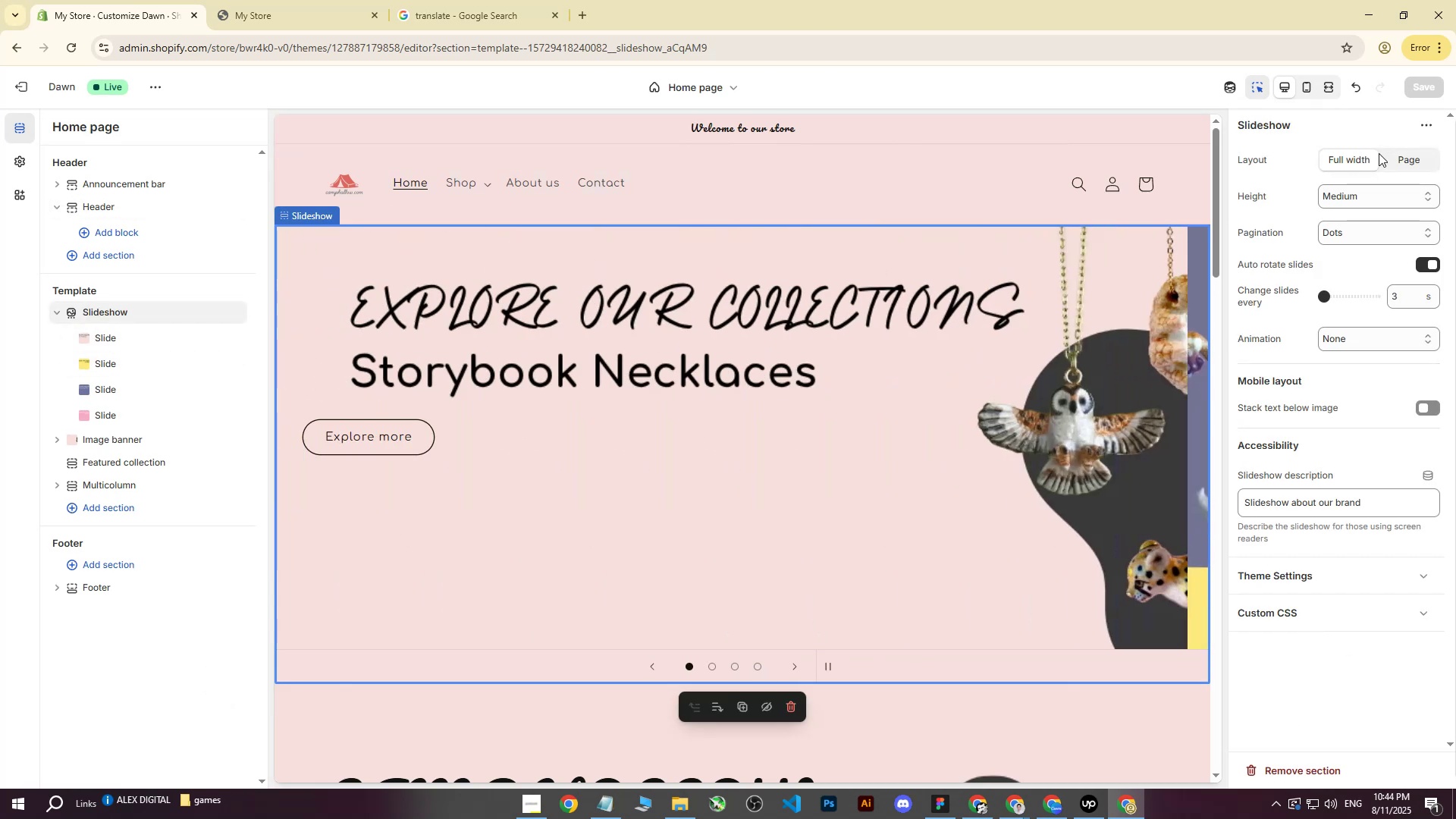 
scroll: coordinate [1307, 250], scroll_direction: up, amount: 7.0
 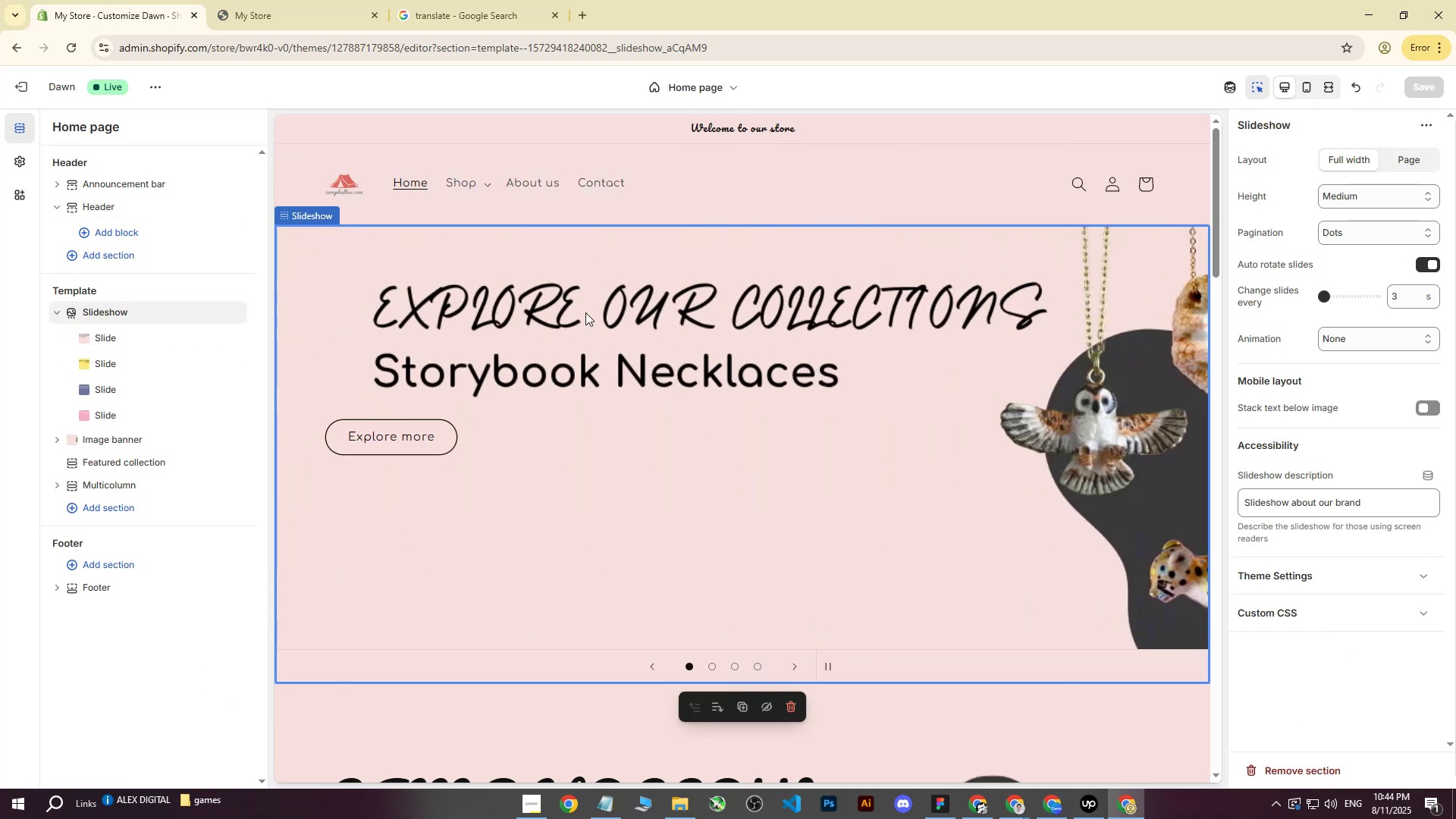 
left_click([579, 315])
 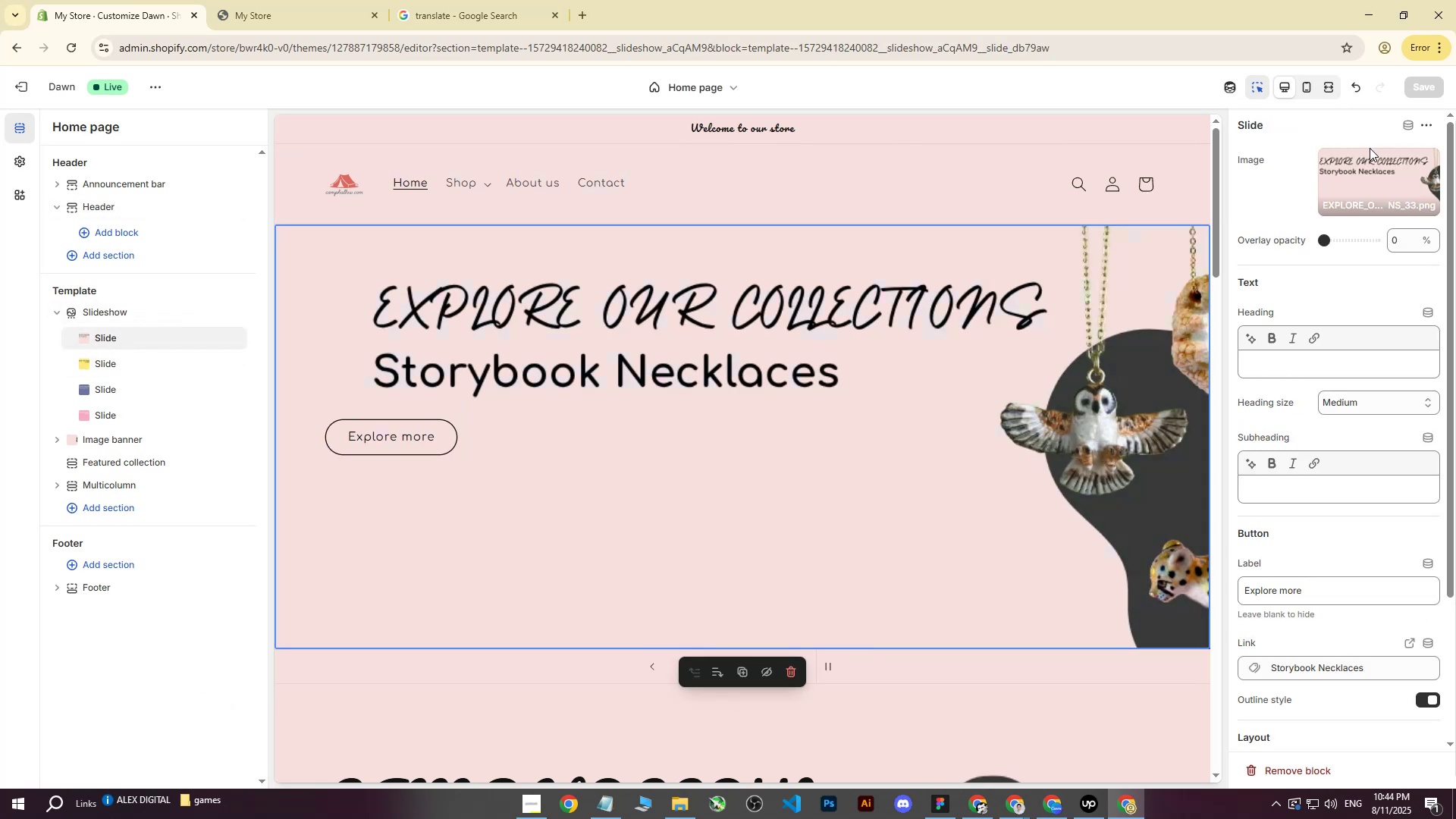 
left_click([1356, 168])
 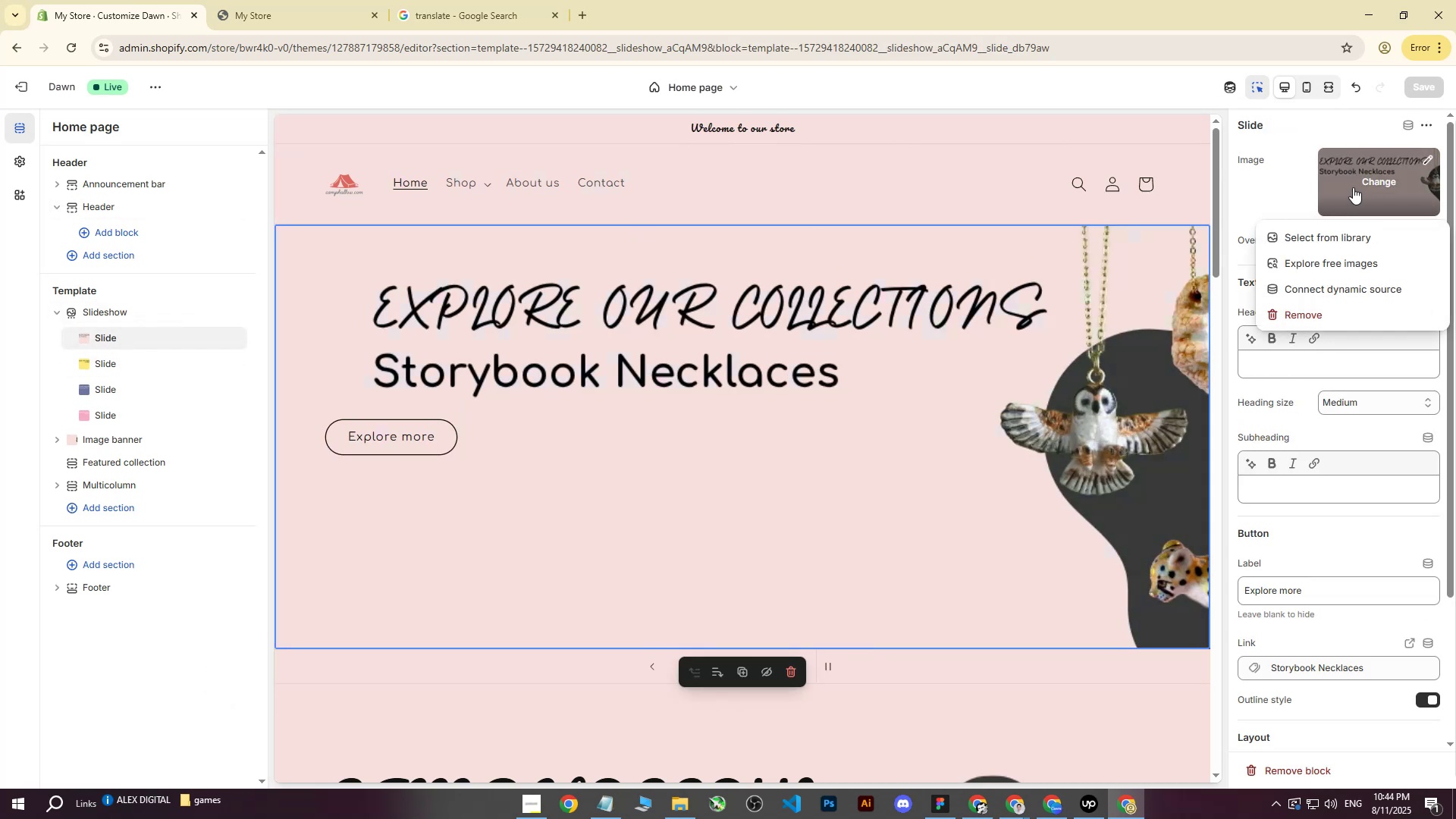 
left_click([1303, 231])
 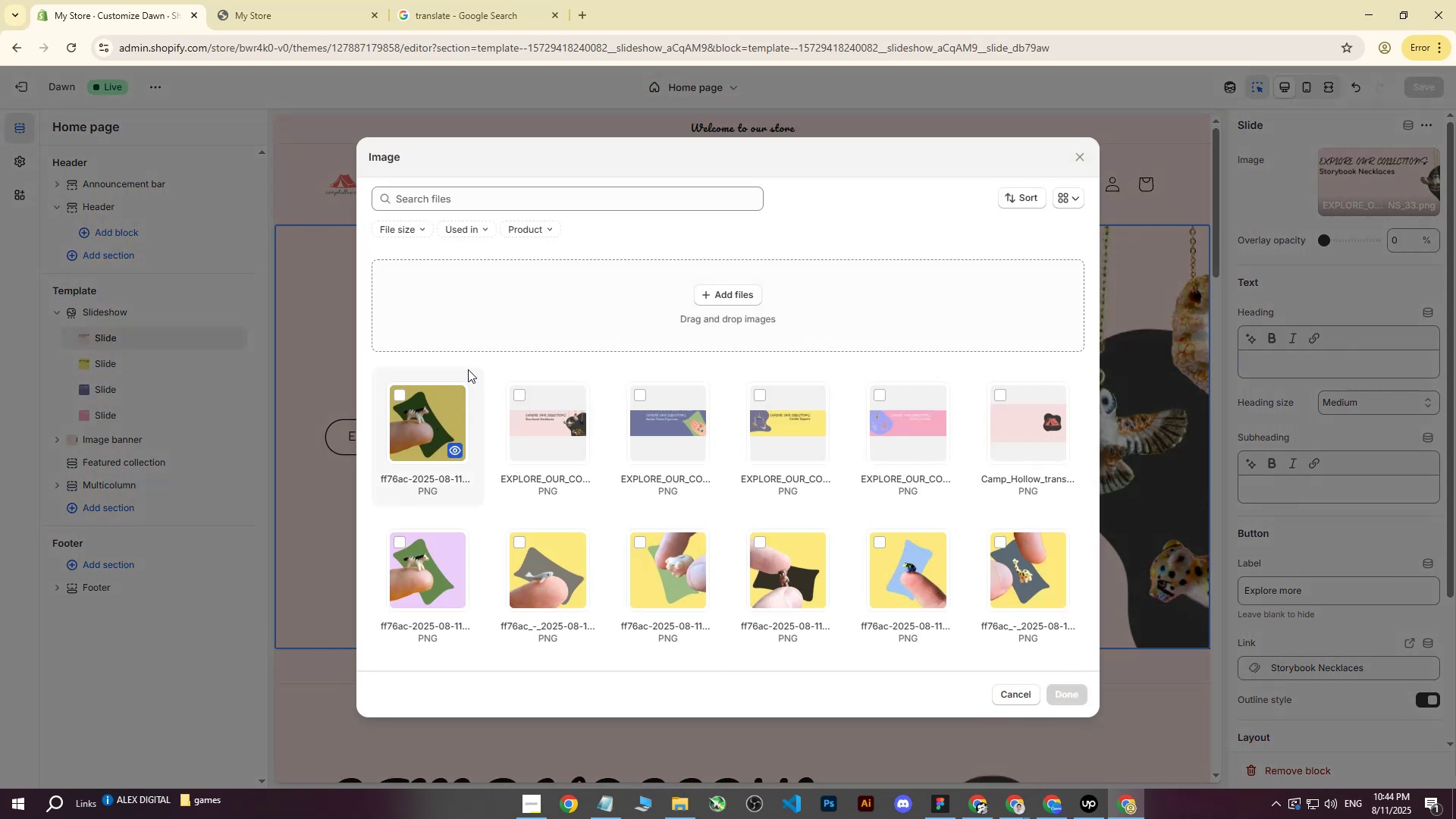 
left_click([774, 305])
 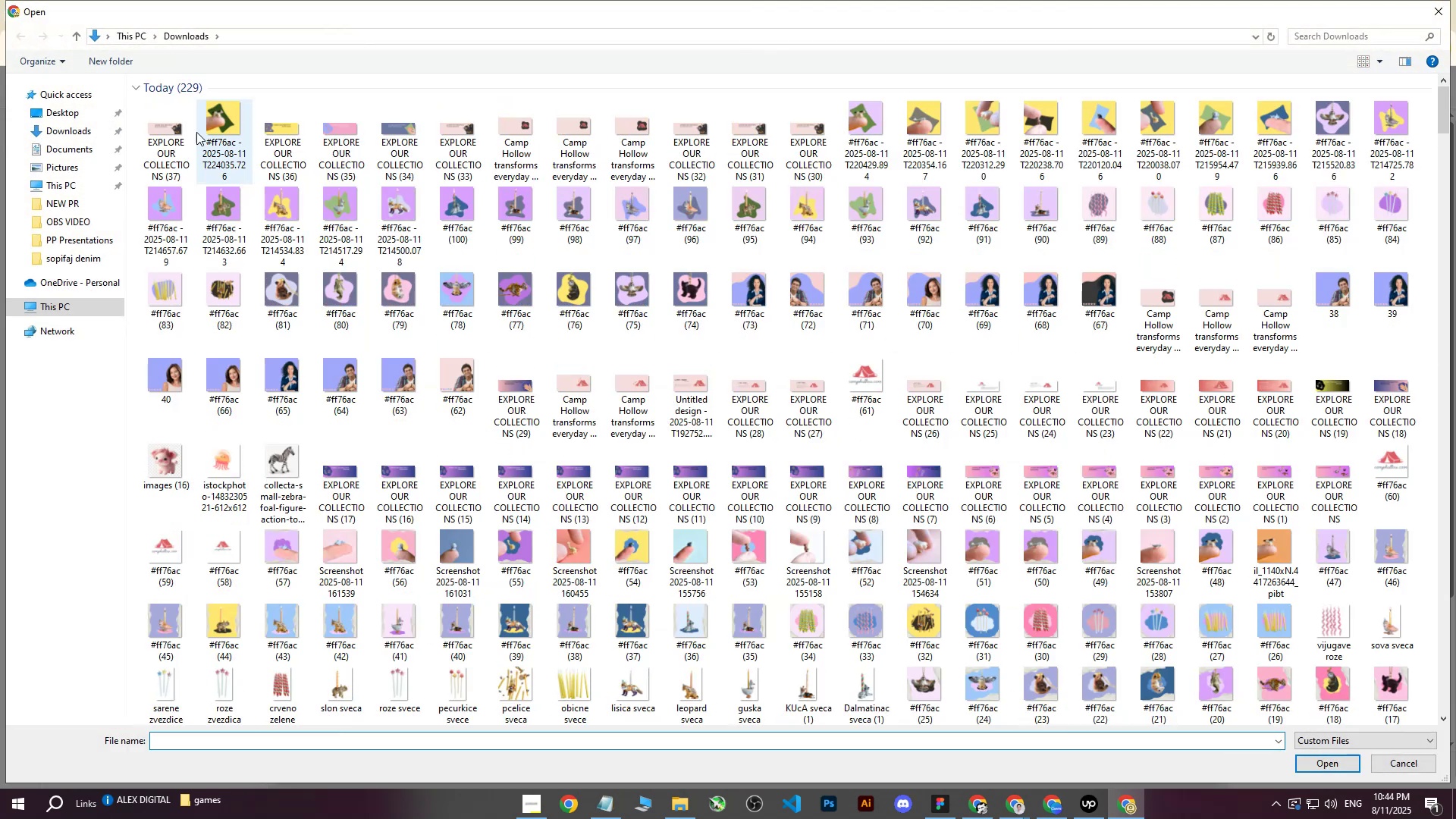 
left_click([174, 130])
 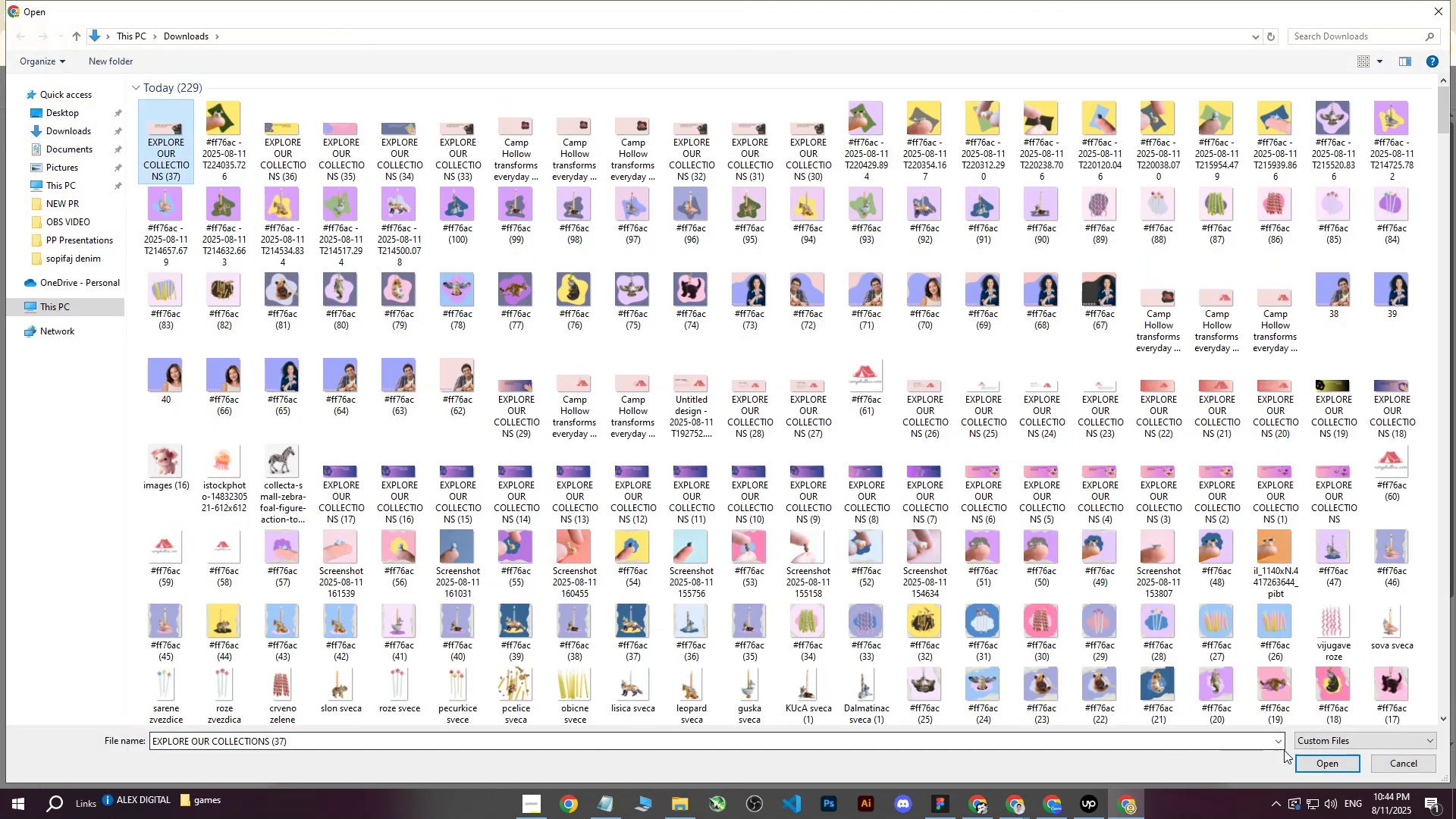 
left_click([1341, 770])
 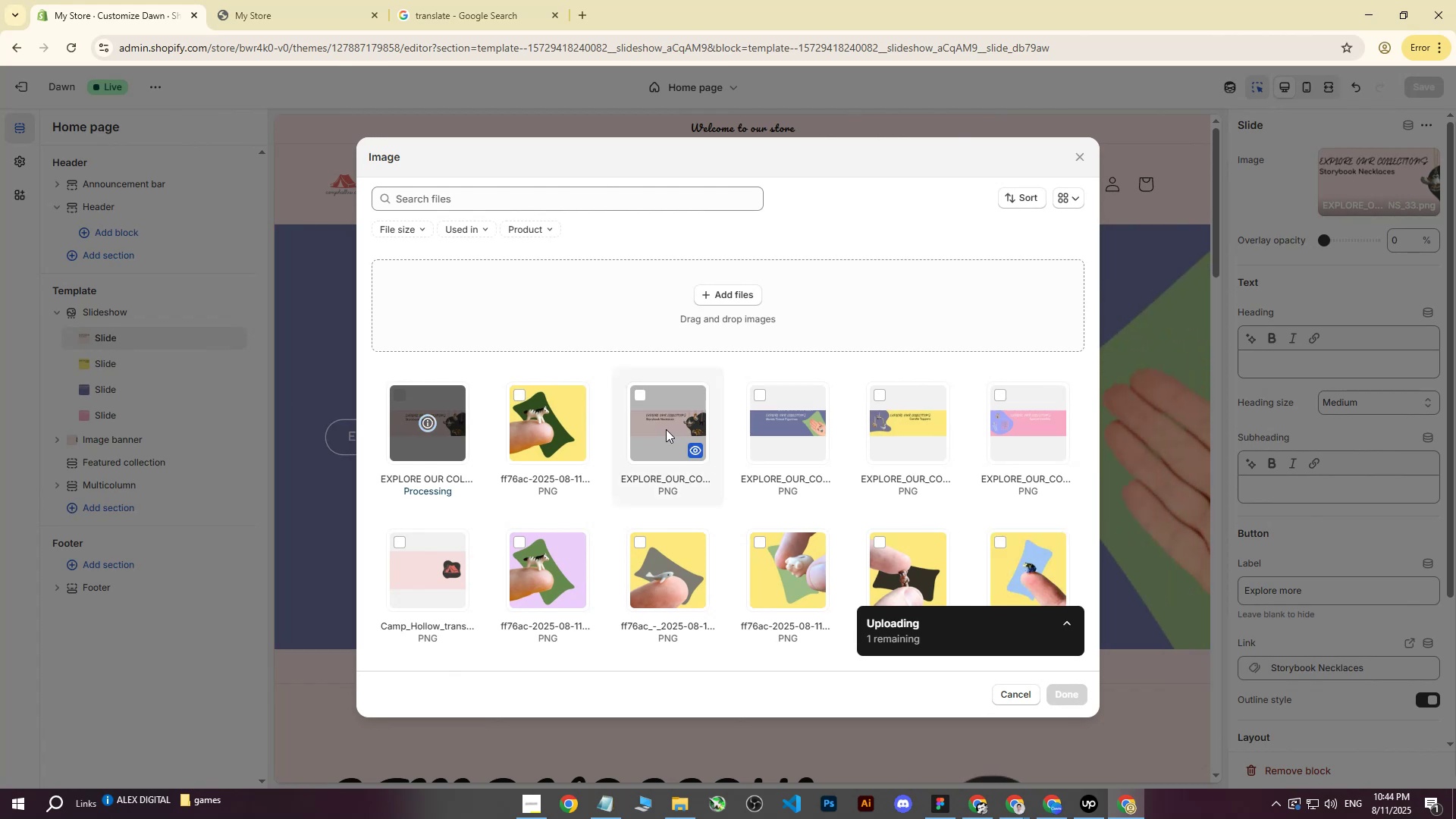 
left_click([1068, 686])
 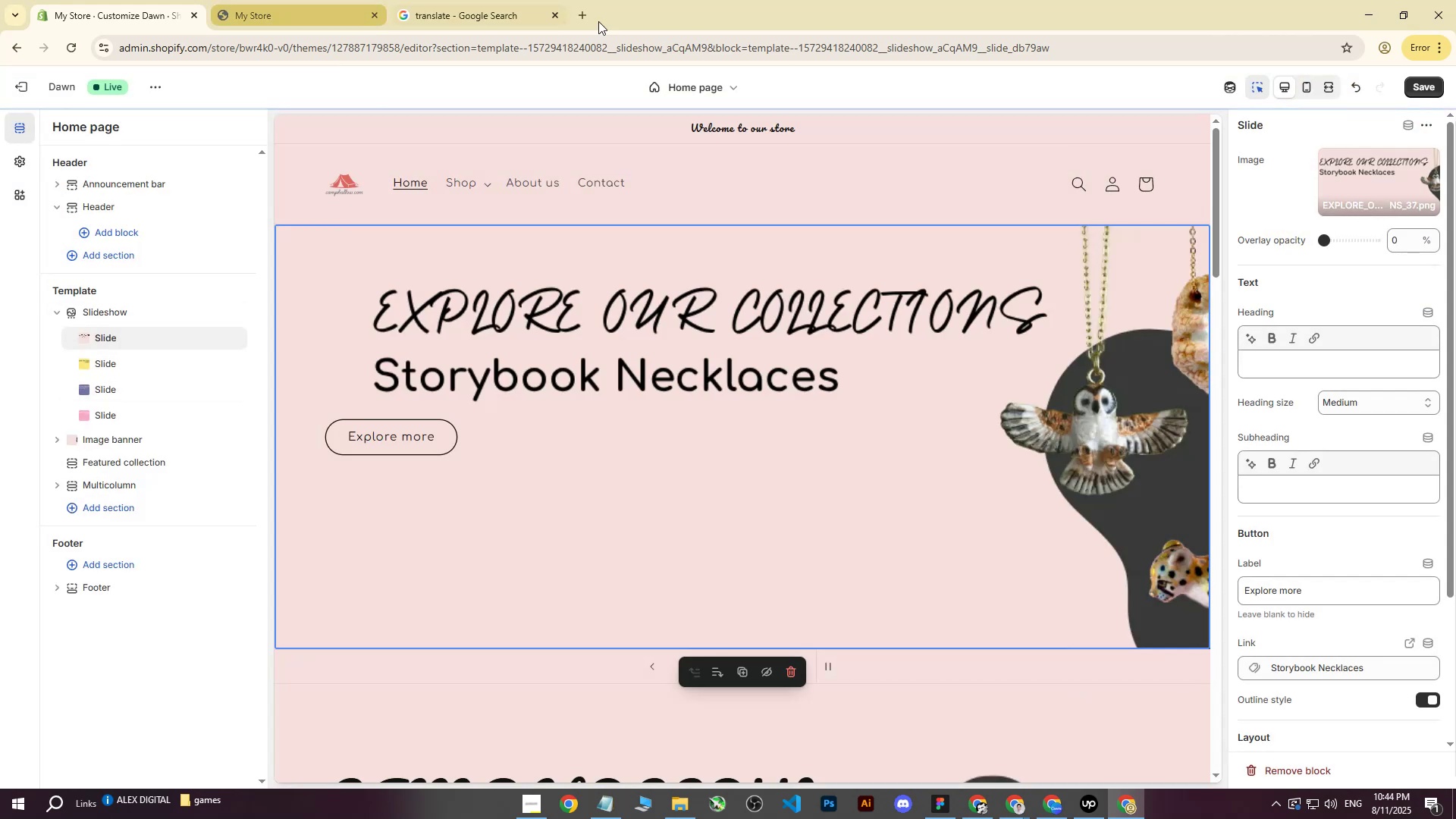 
left_click([1418, 81])
 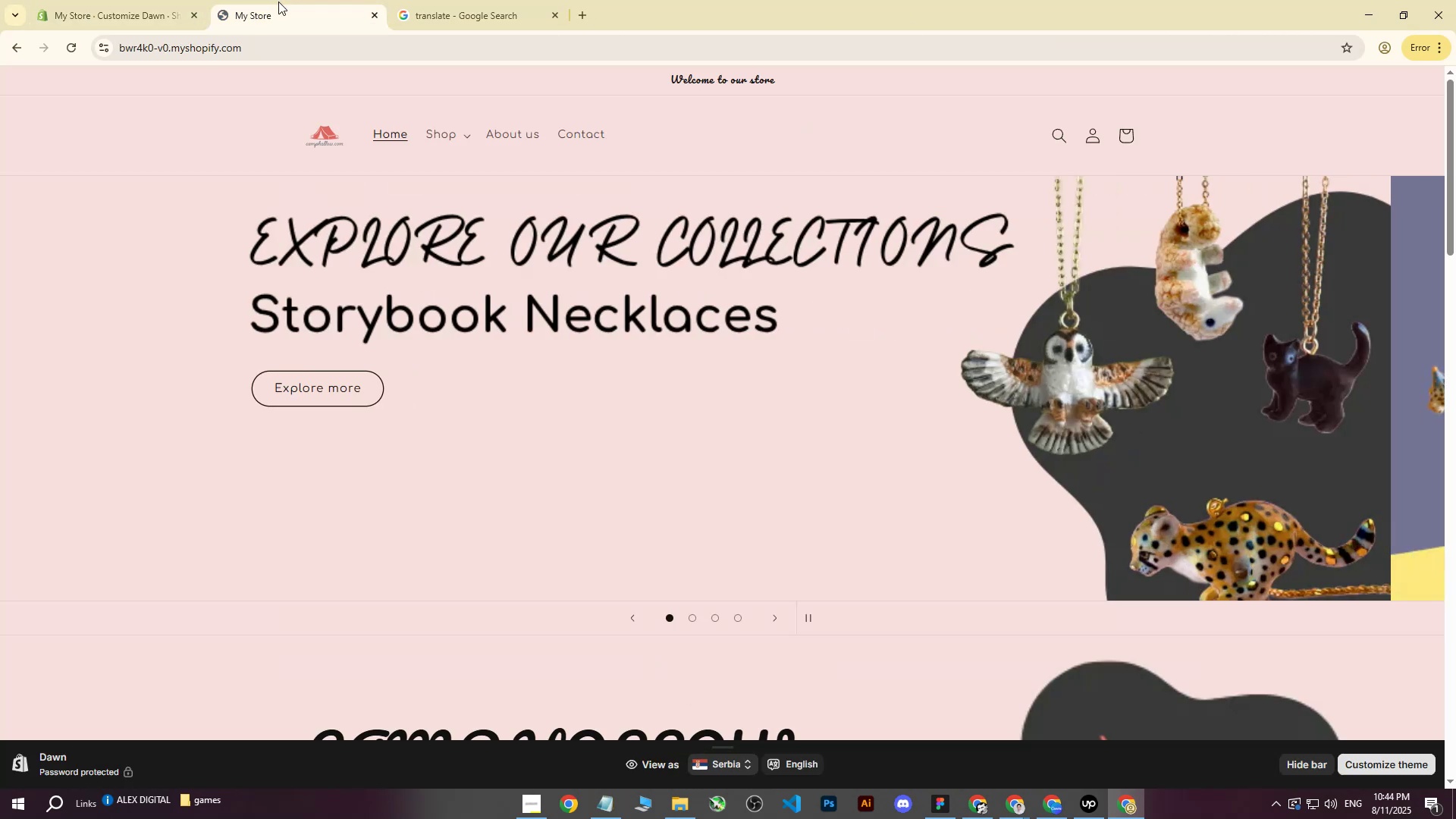 
double_click([48, 42])
 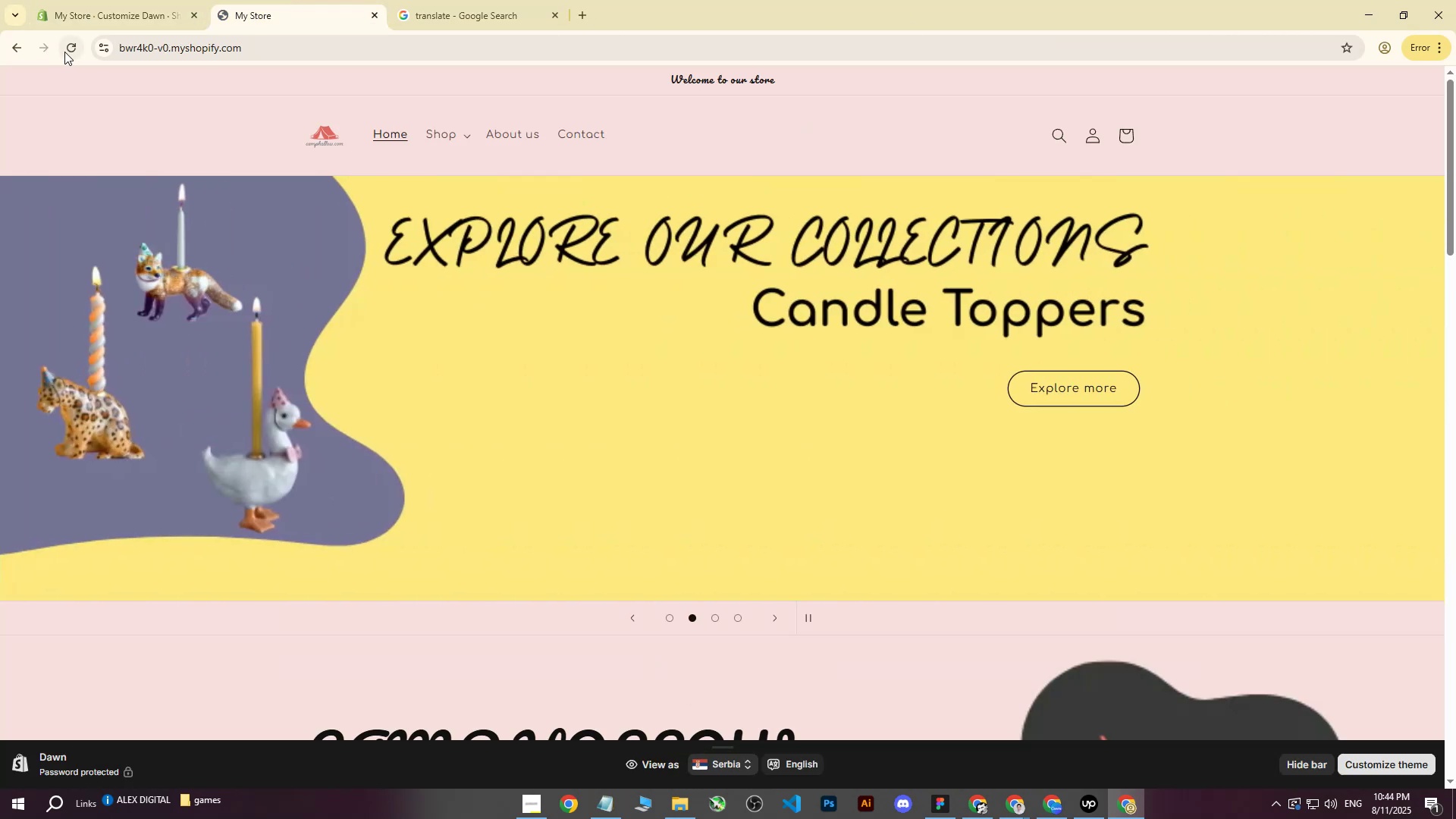 
triple_click([64, 52])
 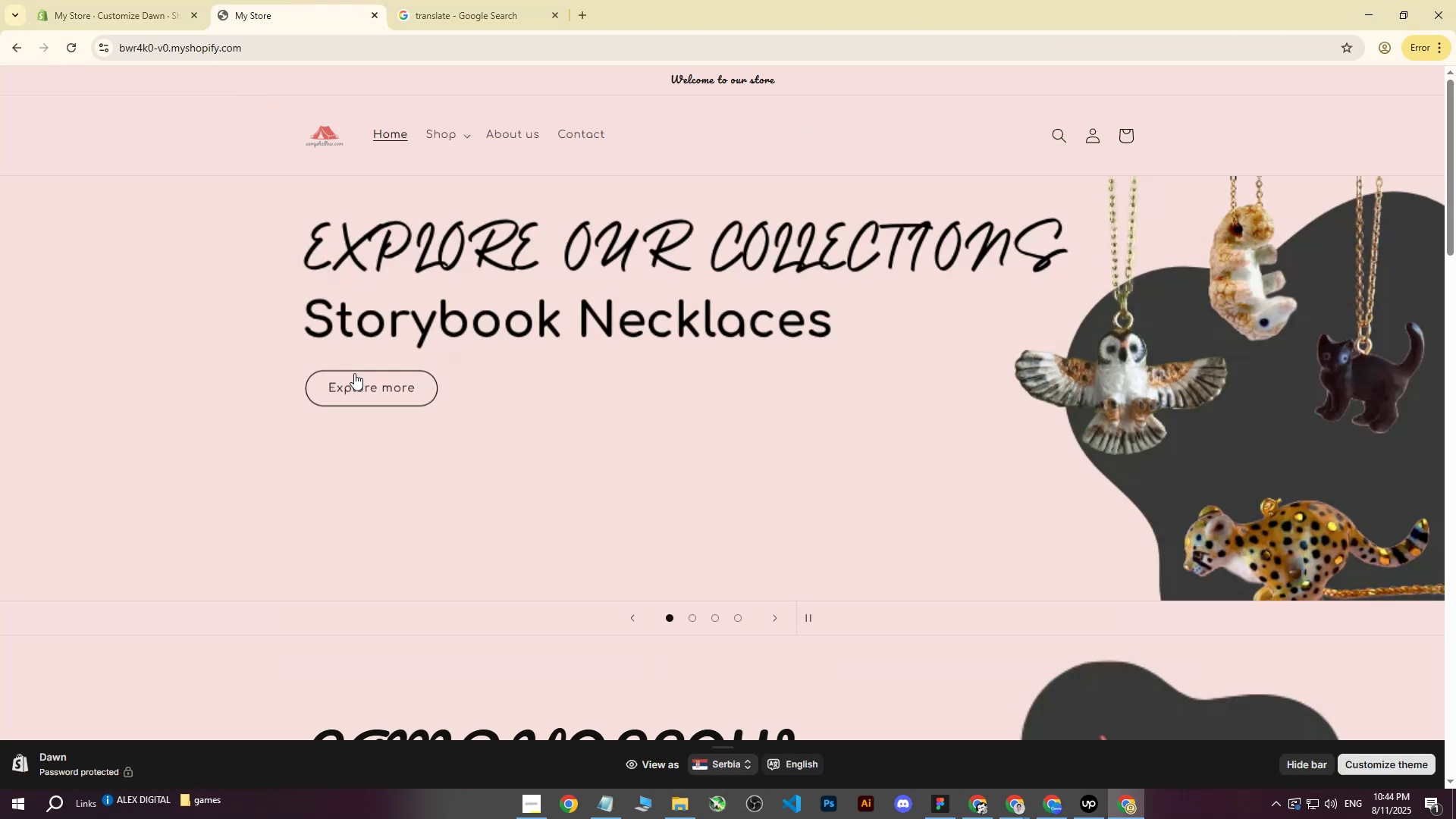 
wait(8.03)
 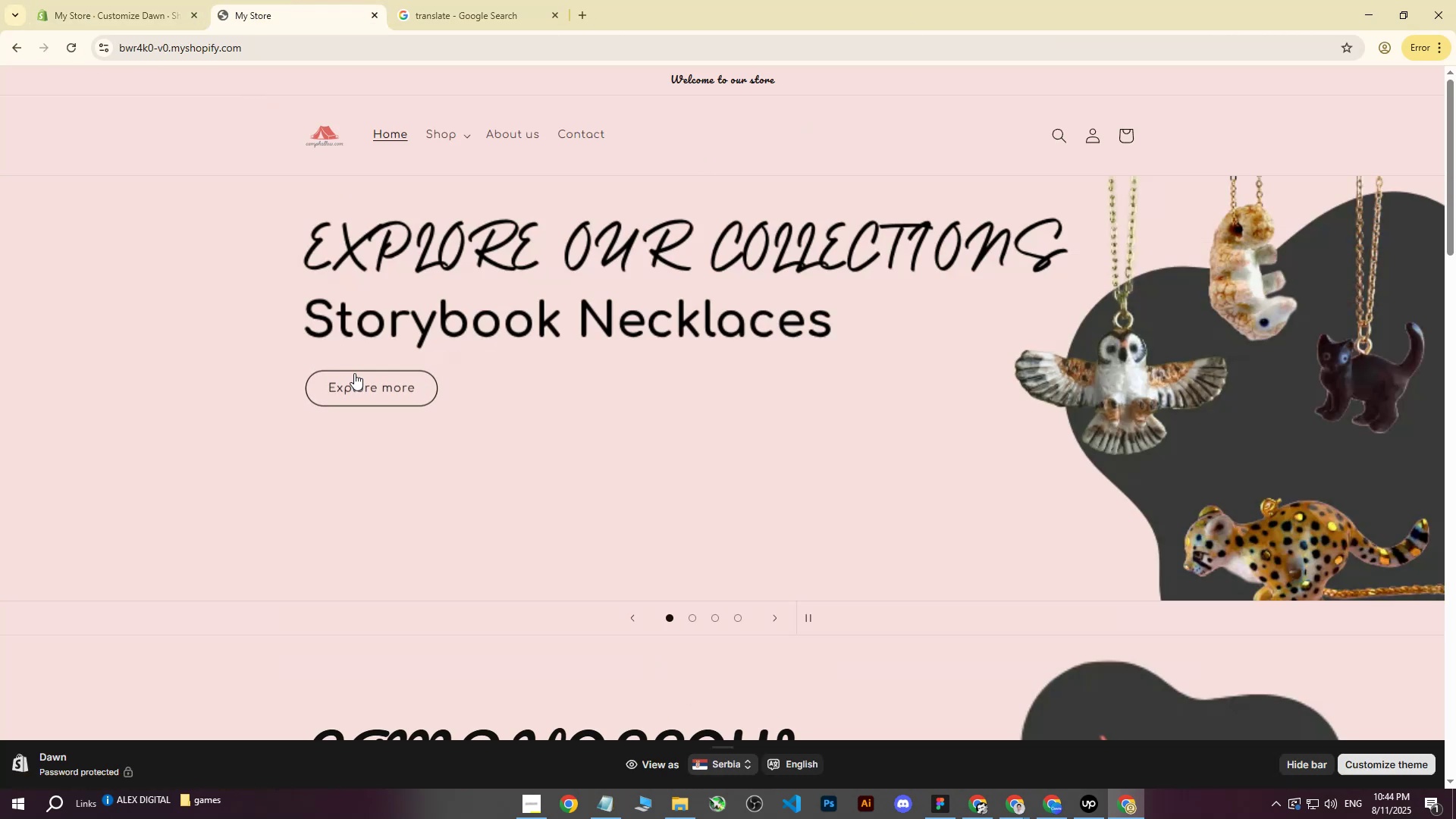 
left_click([1056, 810])
 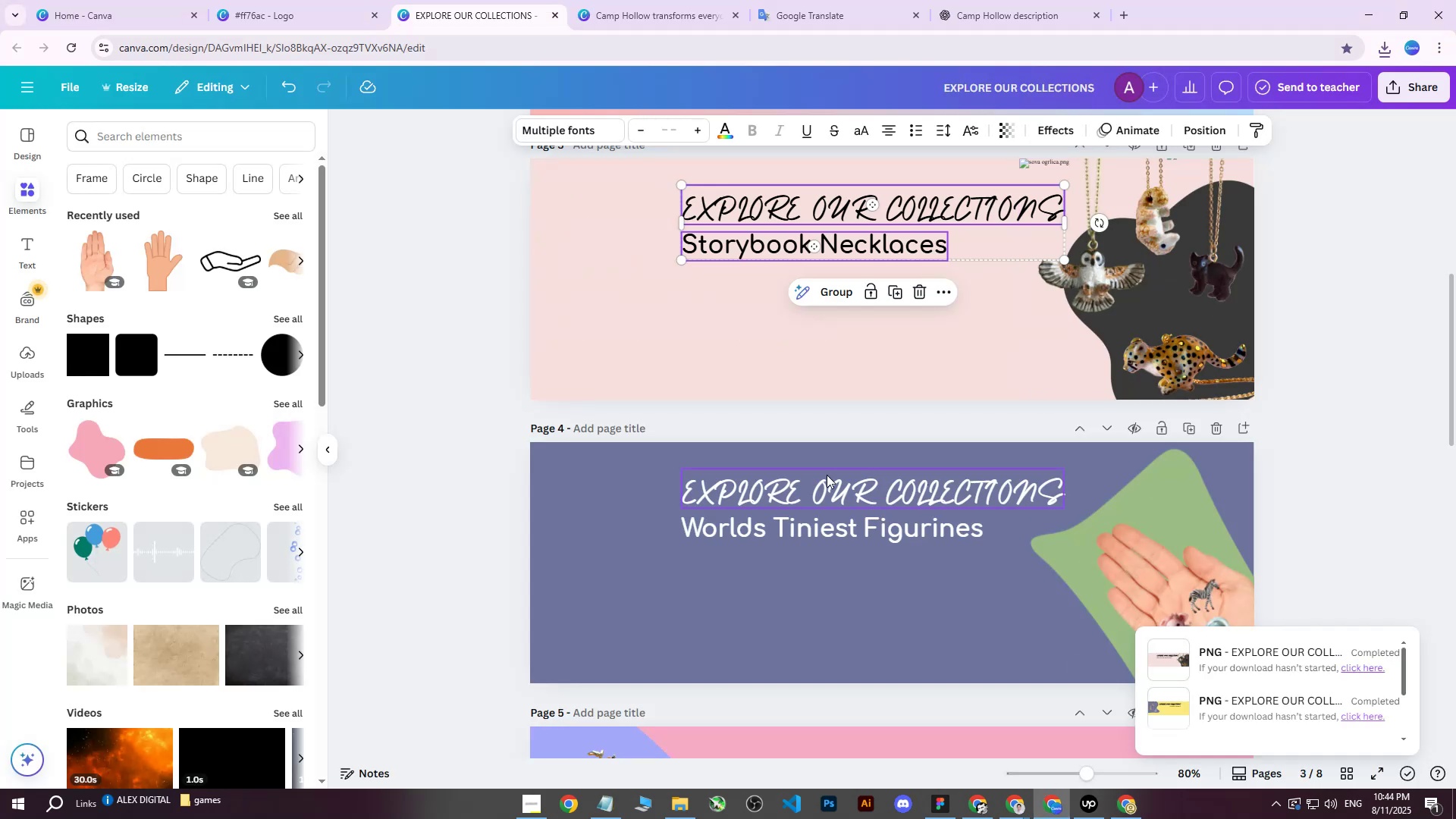 
left_click([618, 473])
 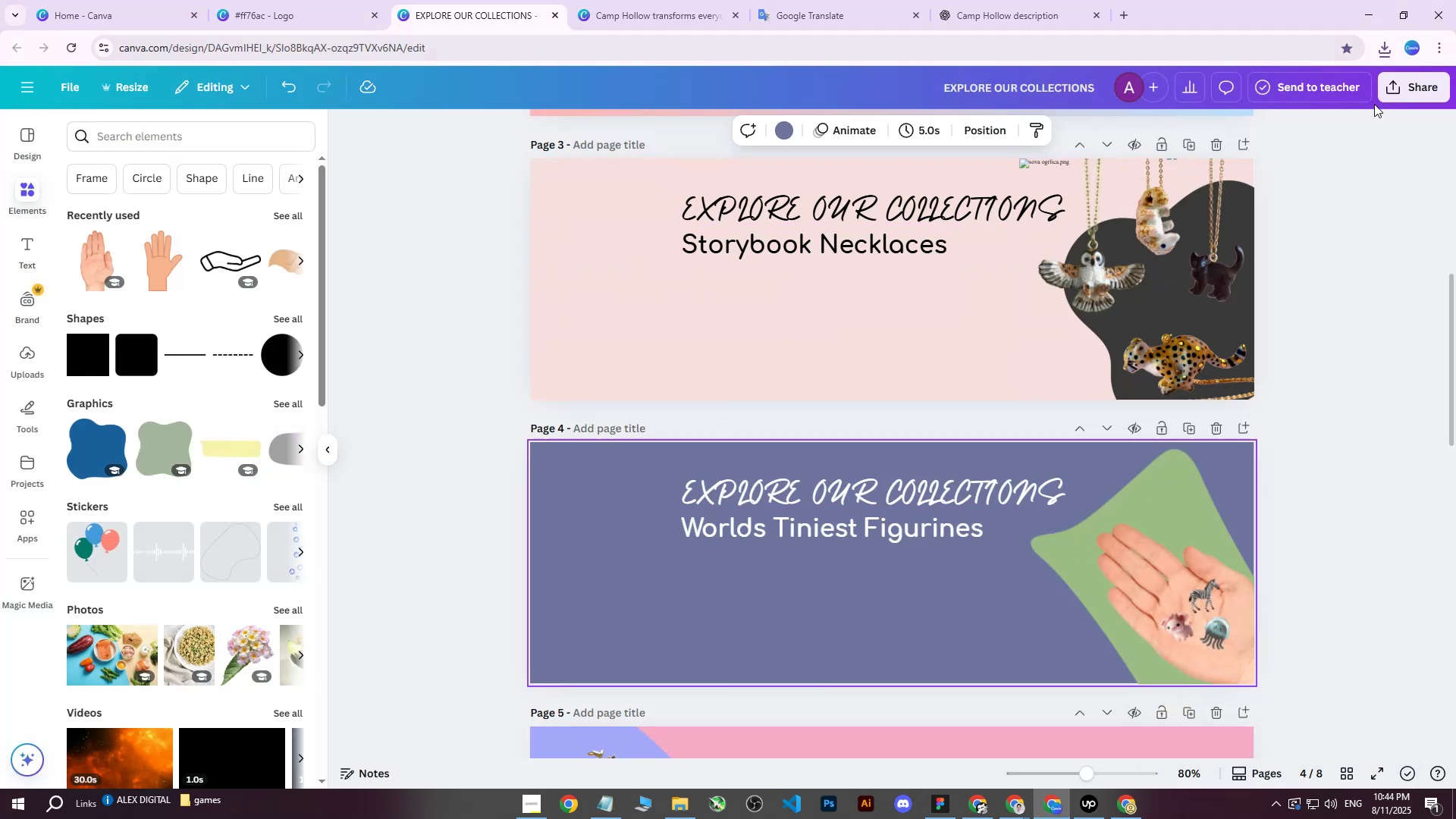 
left_click([1395, 93])
 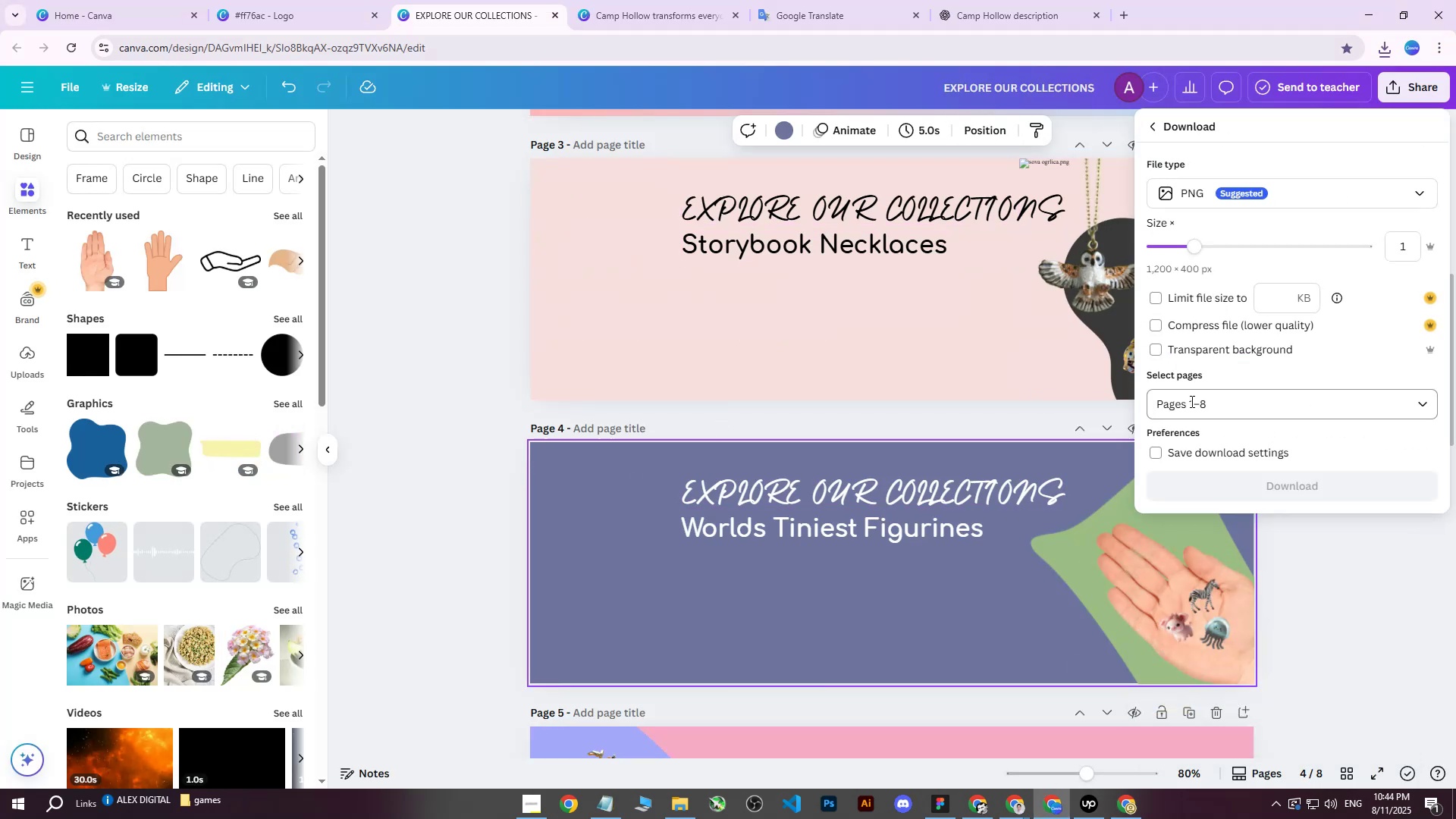 
double_click([1199, 394])
 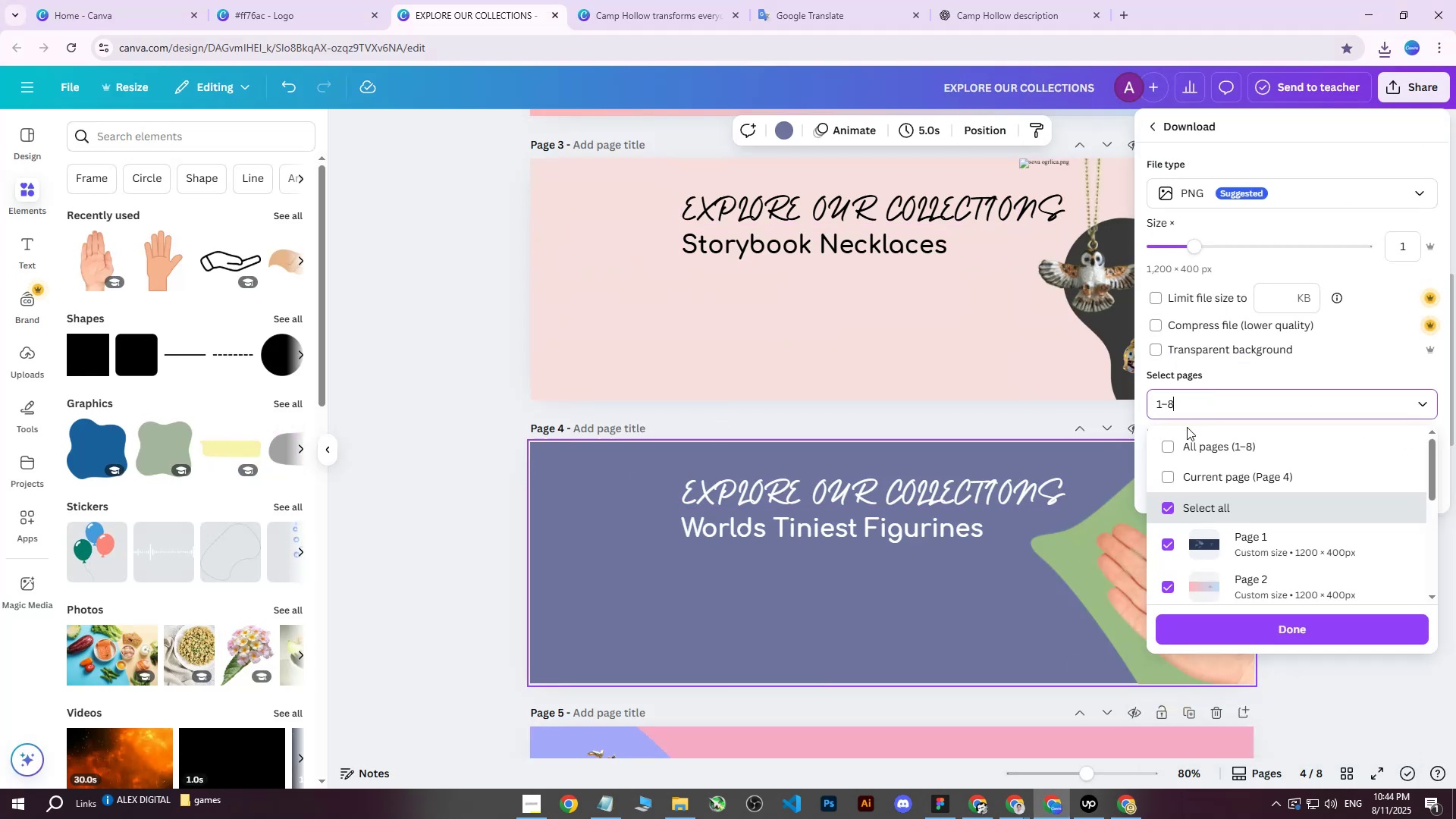 
triple_click([1187, 428])
 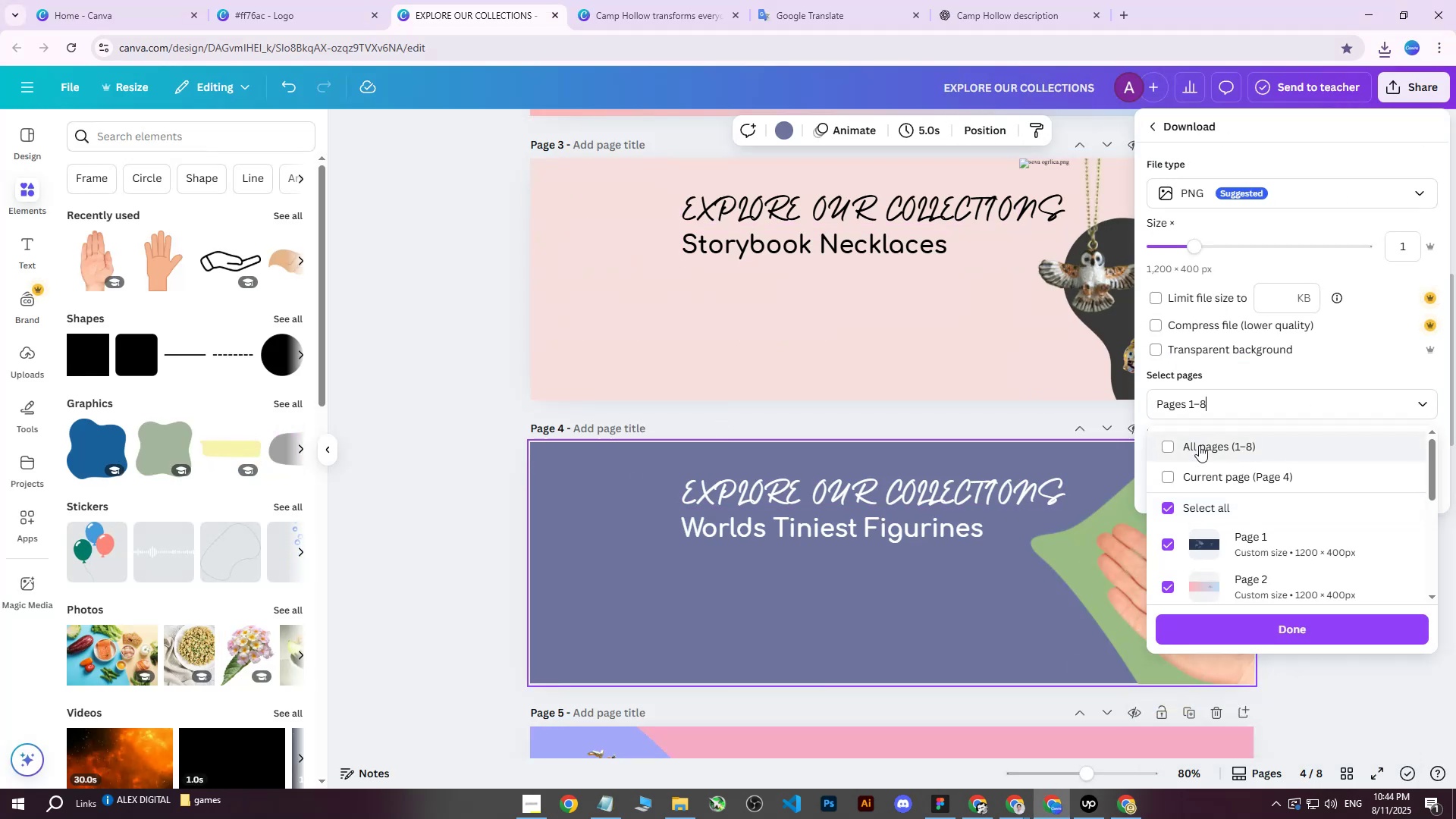 
triple_click([1199, 445])
 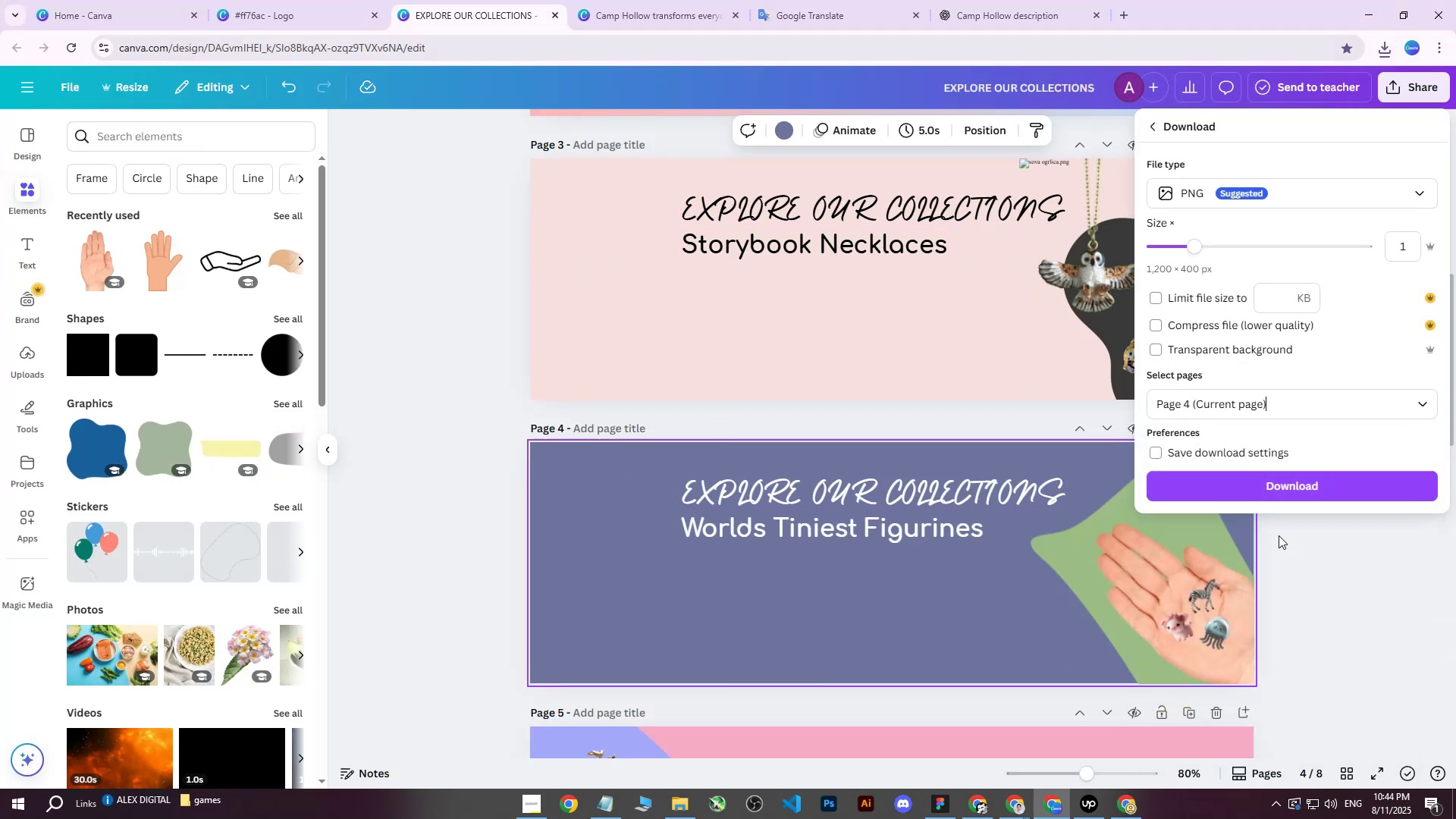 
double_click([1298, 488])
 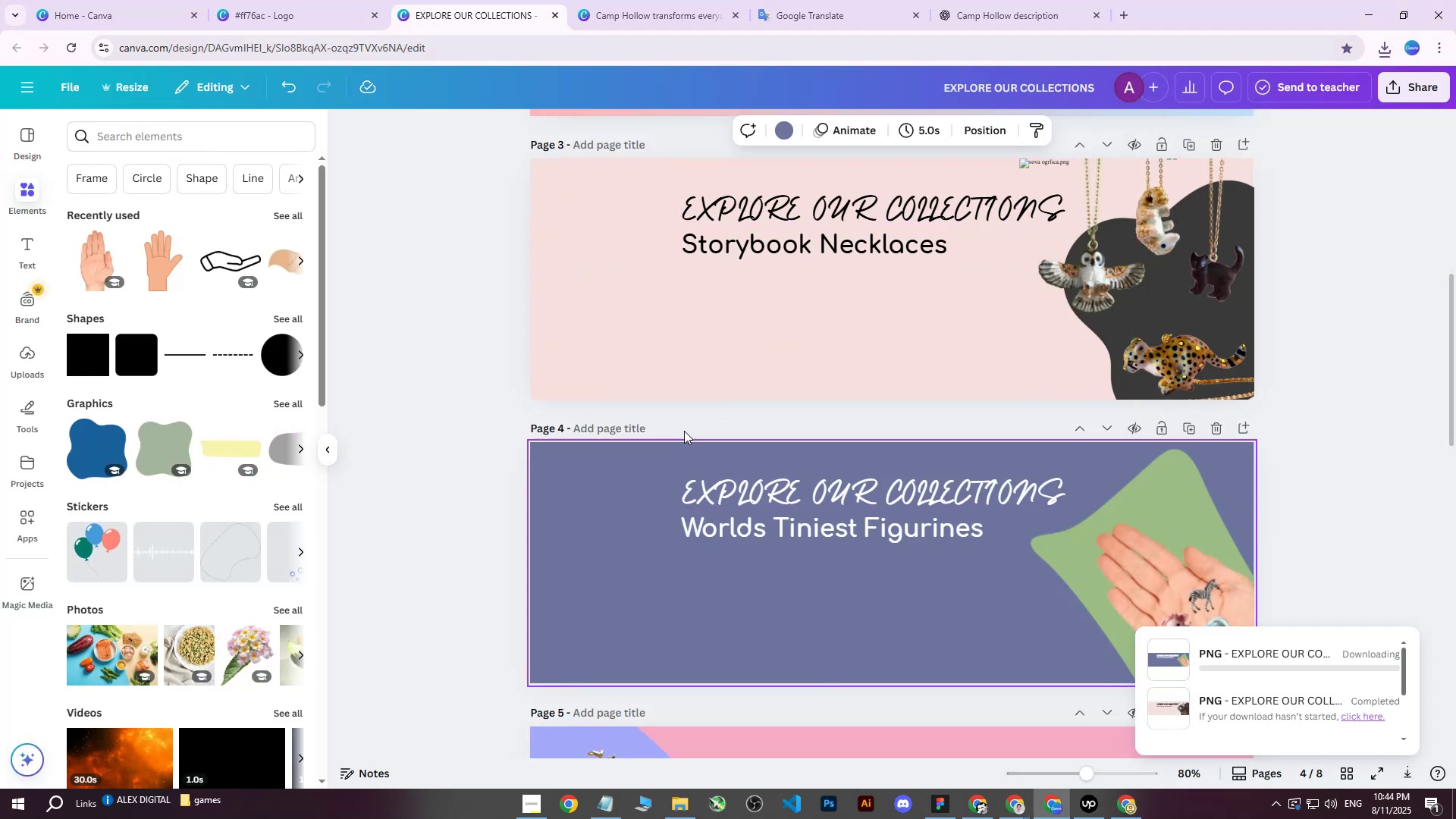 
scroll: coordinate [657, 434], scroll_direction: down, amount: 6.0
 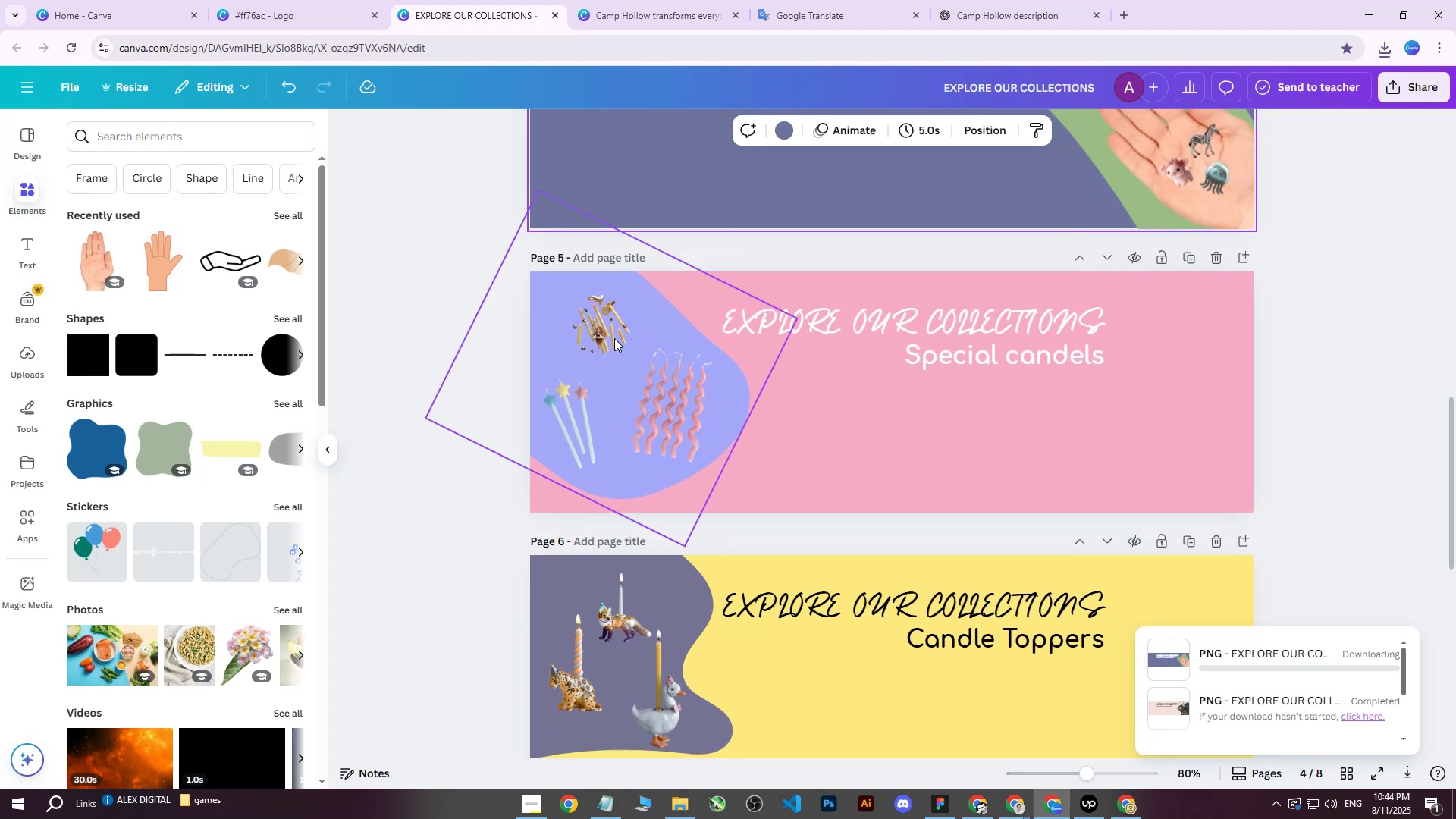 
left_click([613, 331])
 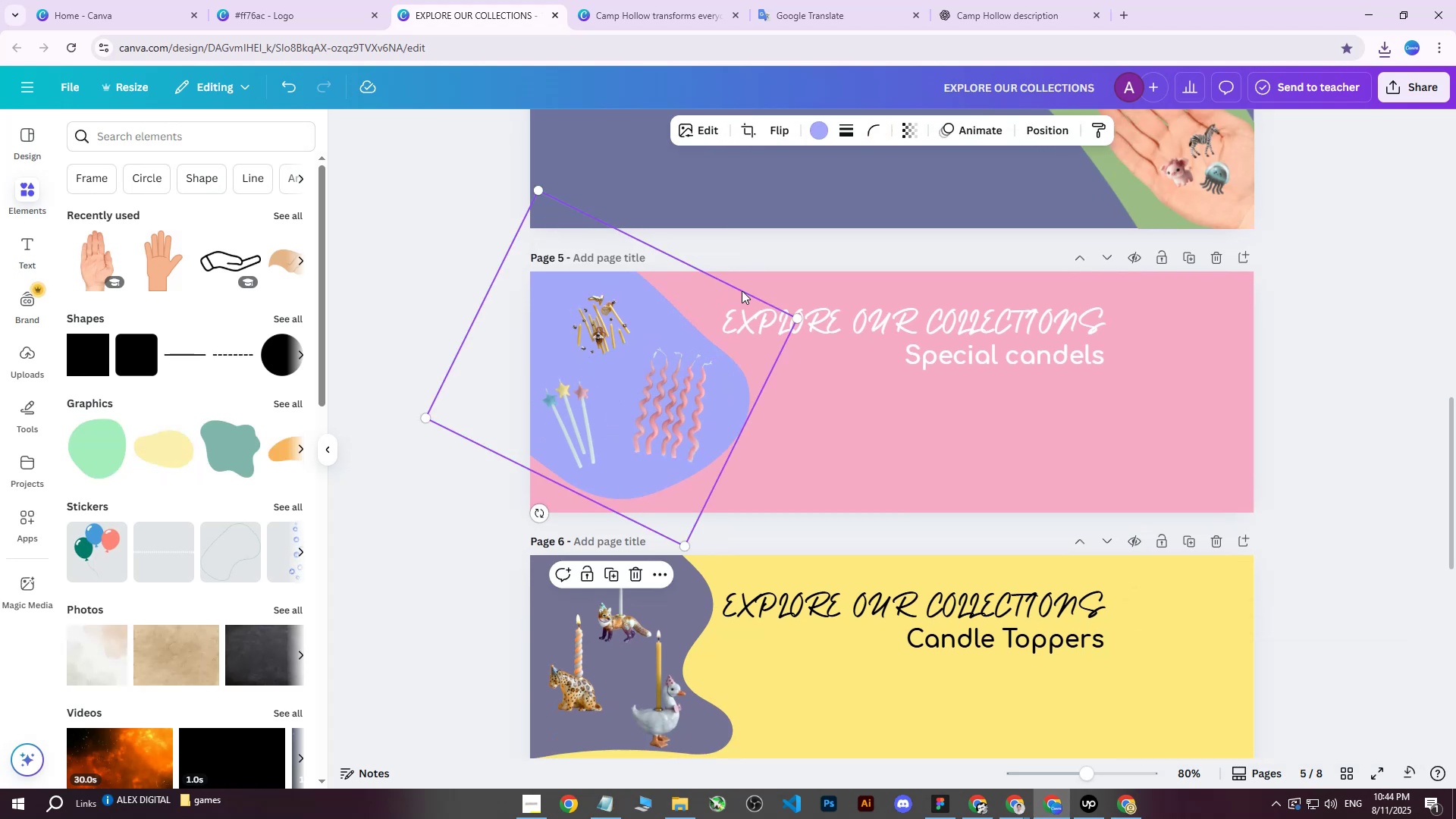 
double_click([1039, 448])
 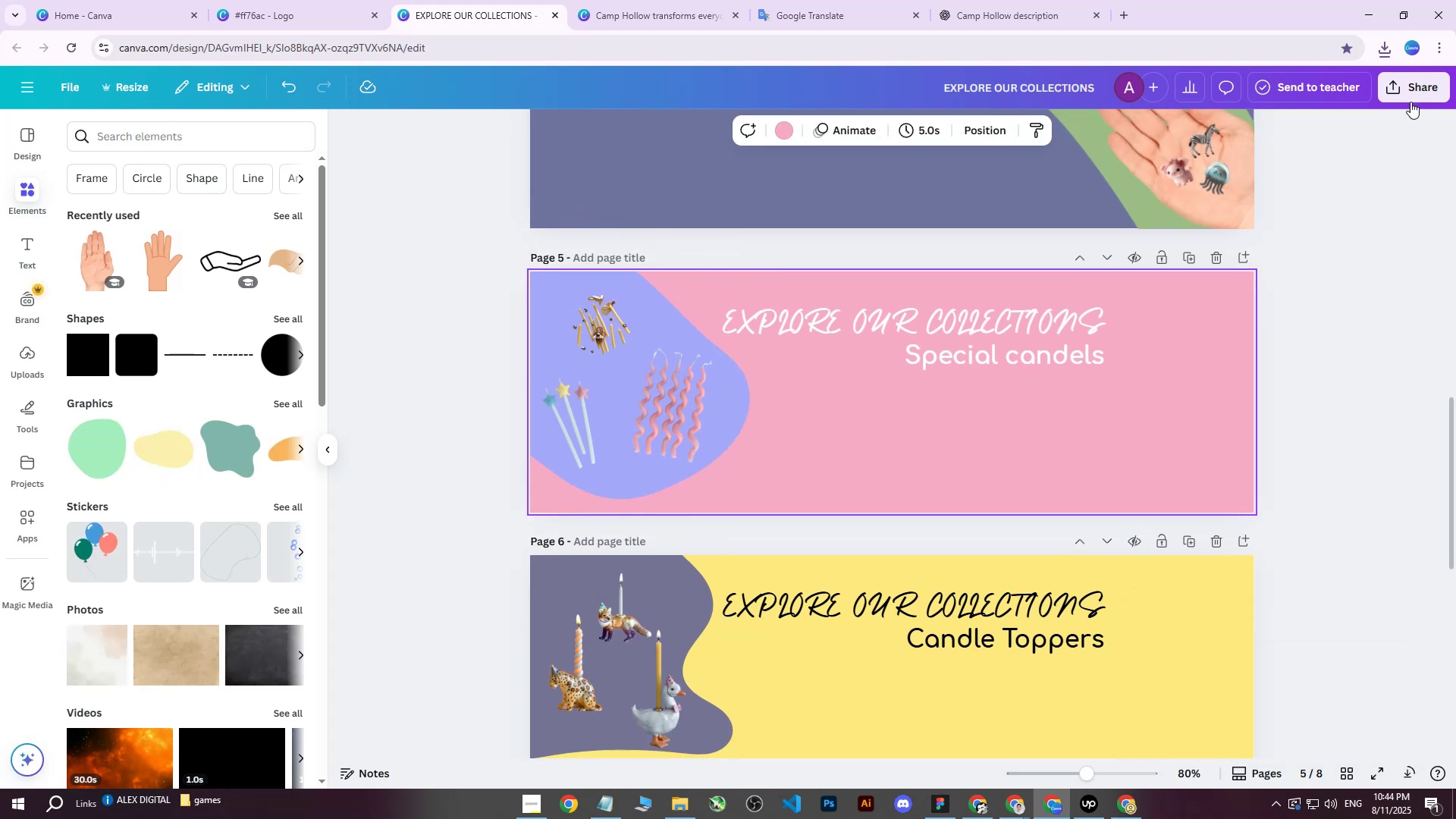 
left_click([1423, 86])
 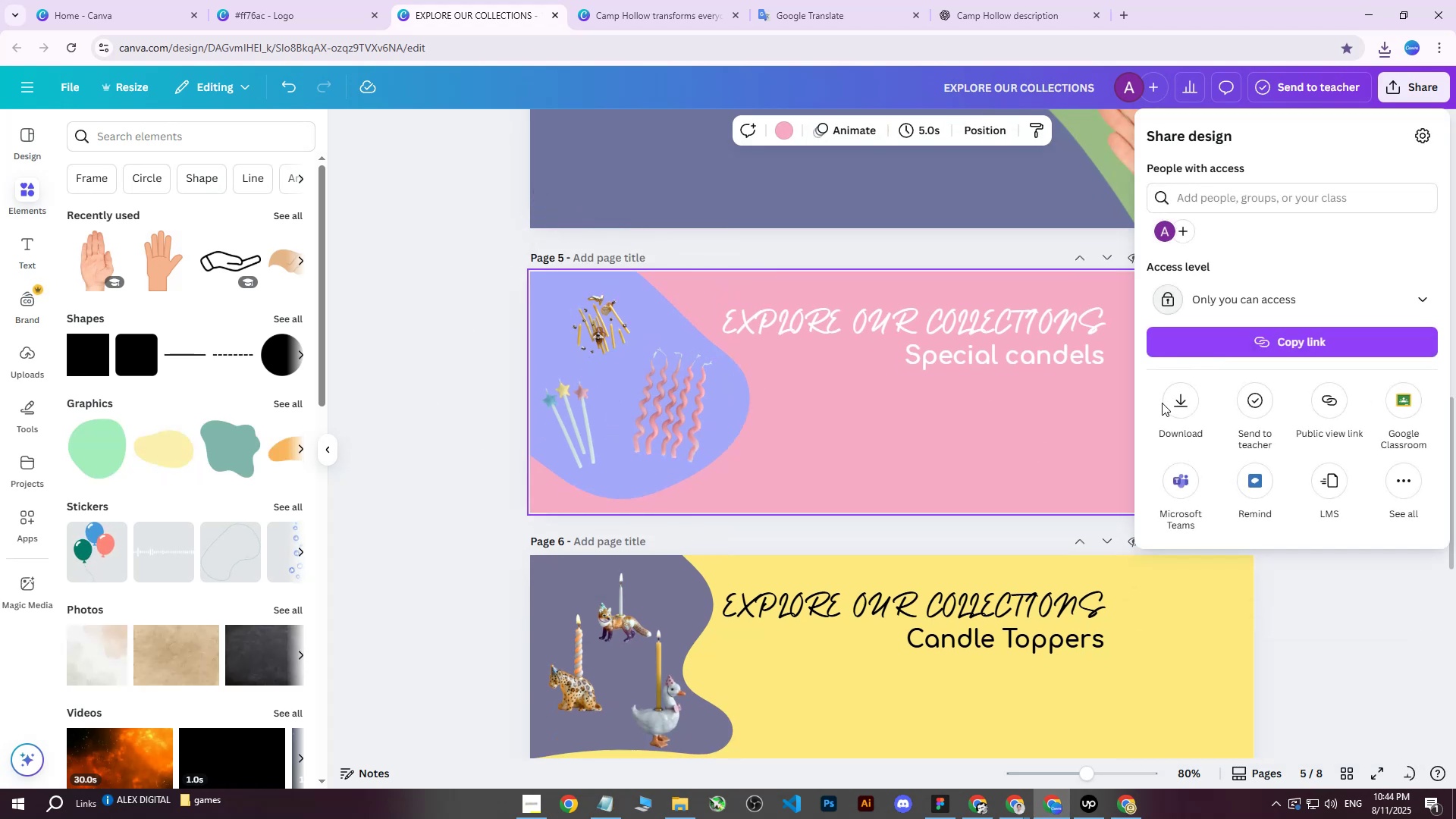 
double_click([1178, 405])
 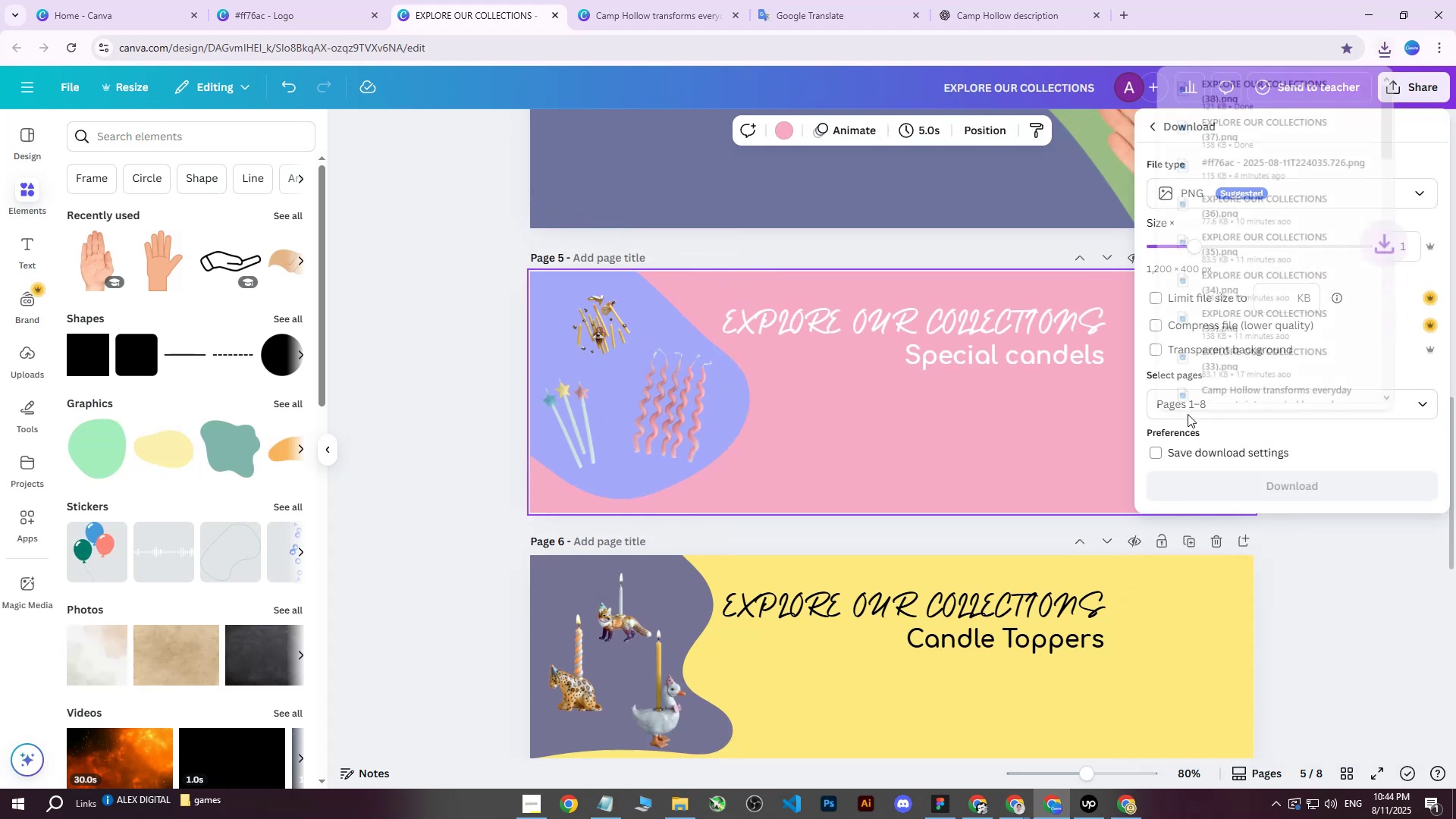 
triple_click([1190, 410])
 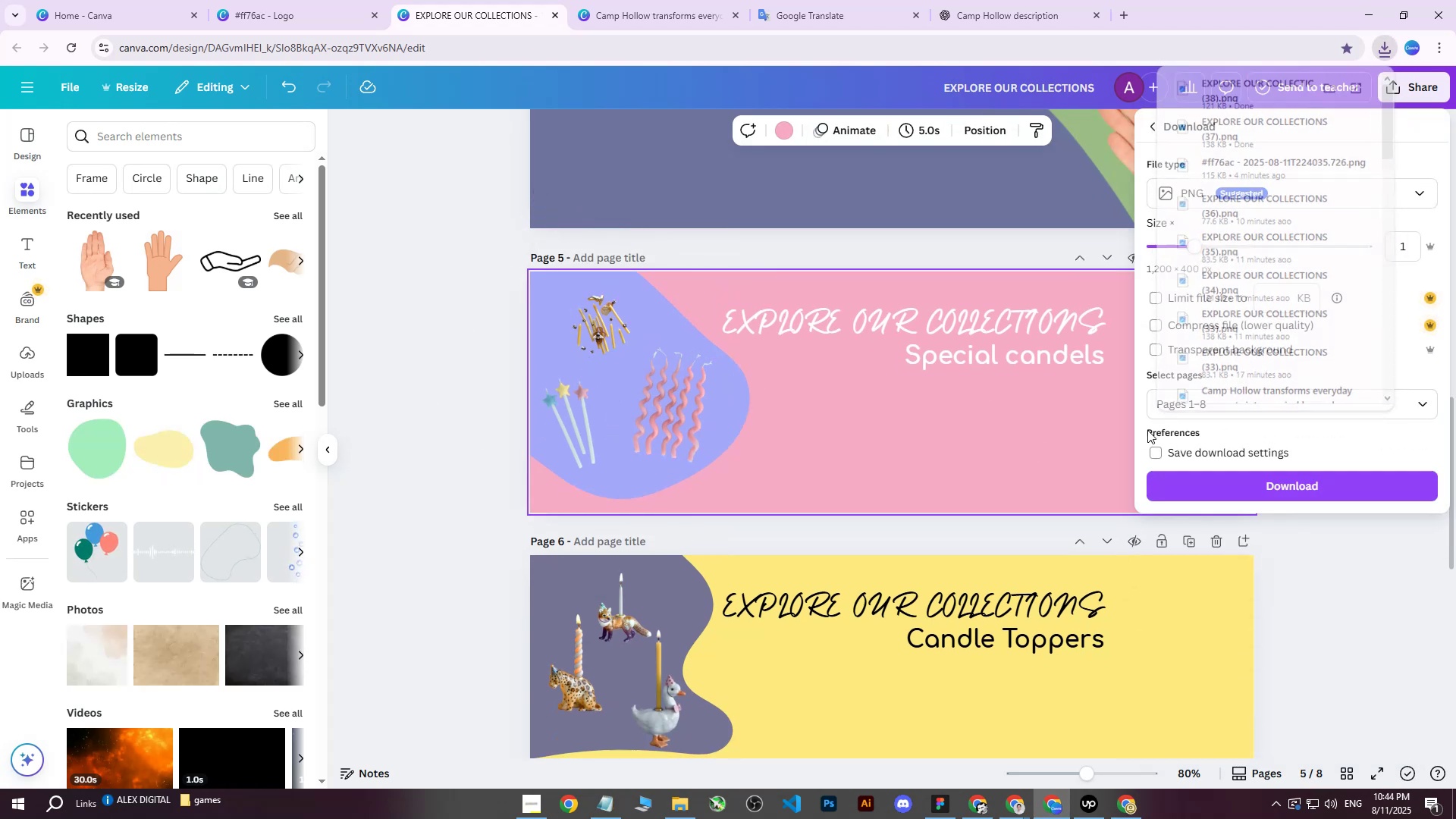 
double_click([1163, 406])
 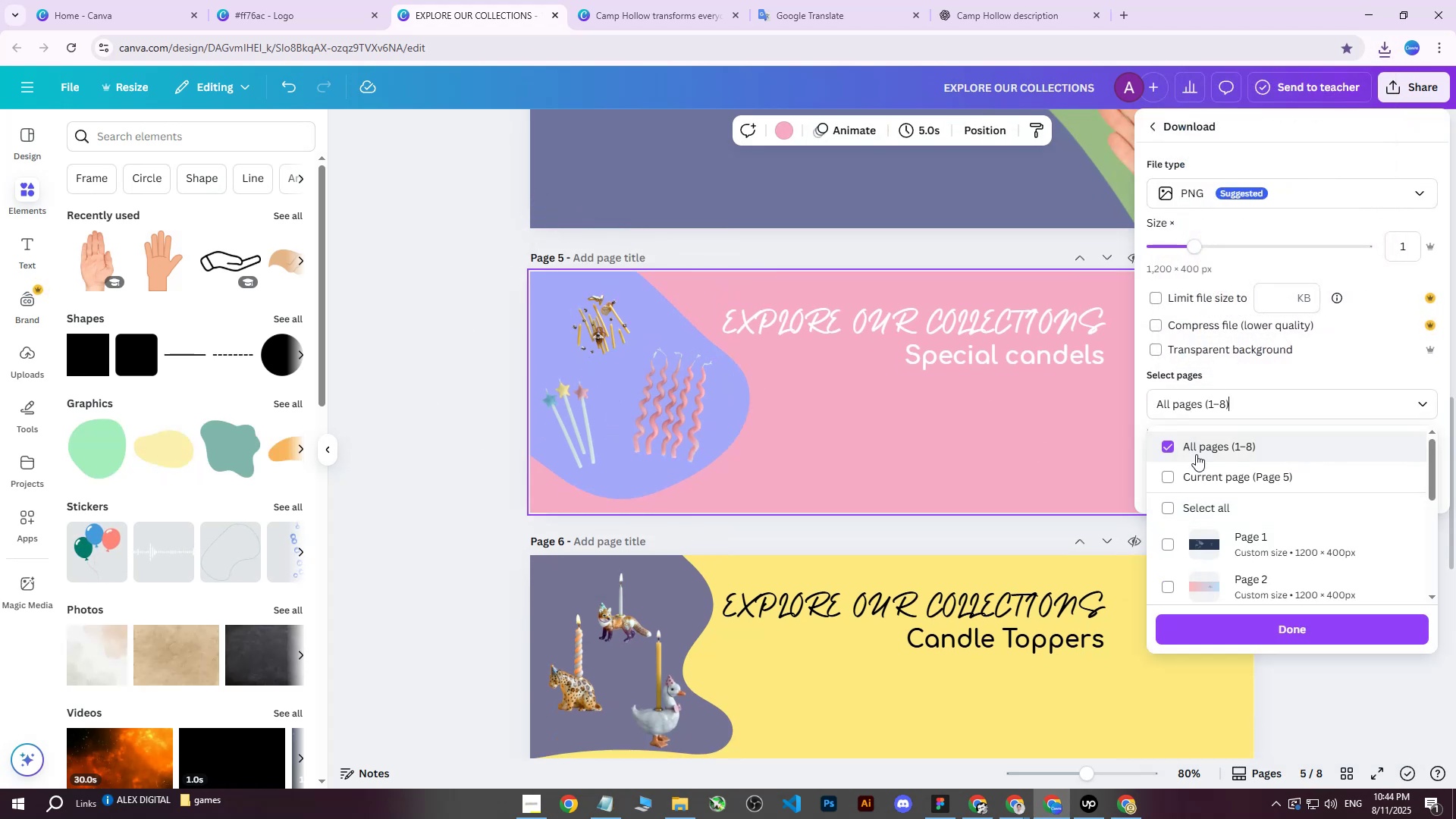 
triple_click([1197, 469])
 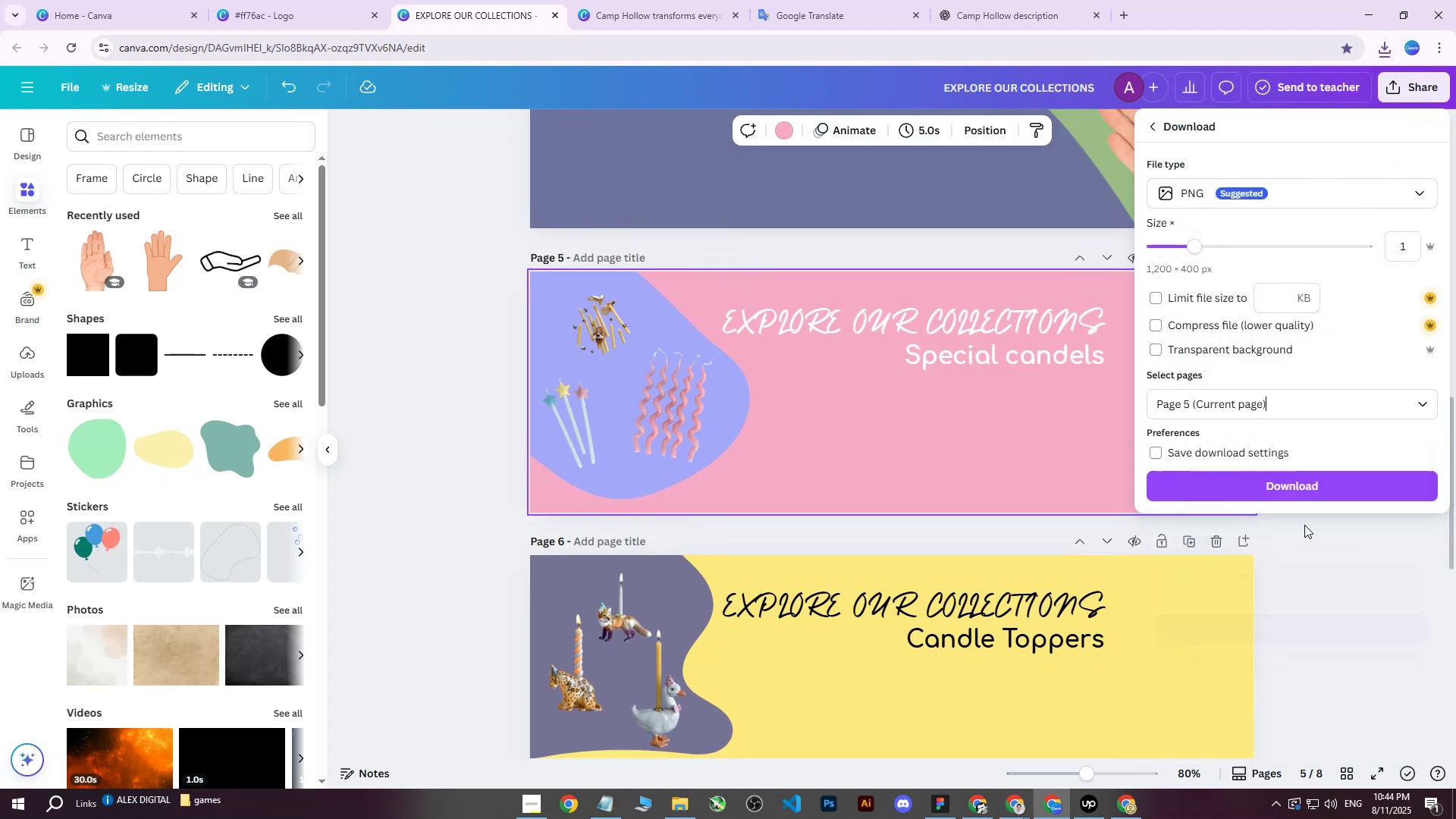 
double_click([1314, 493])
 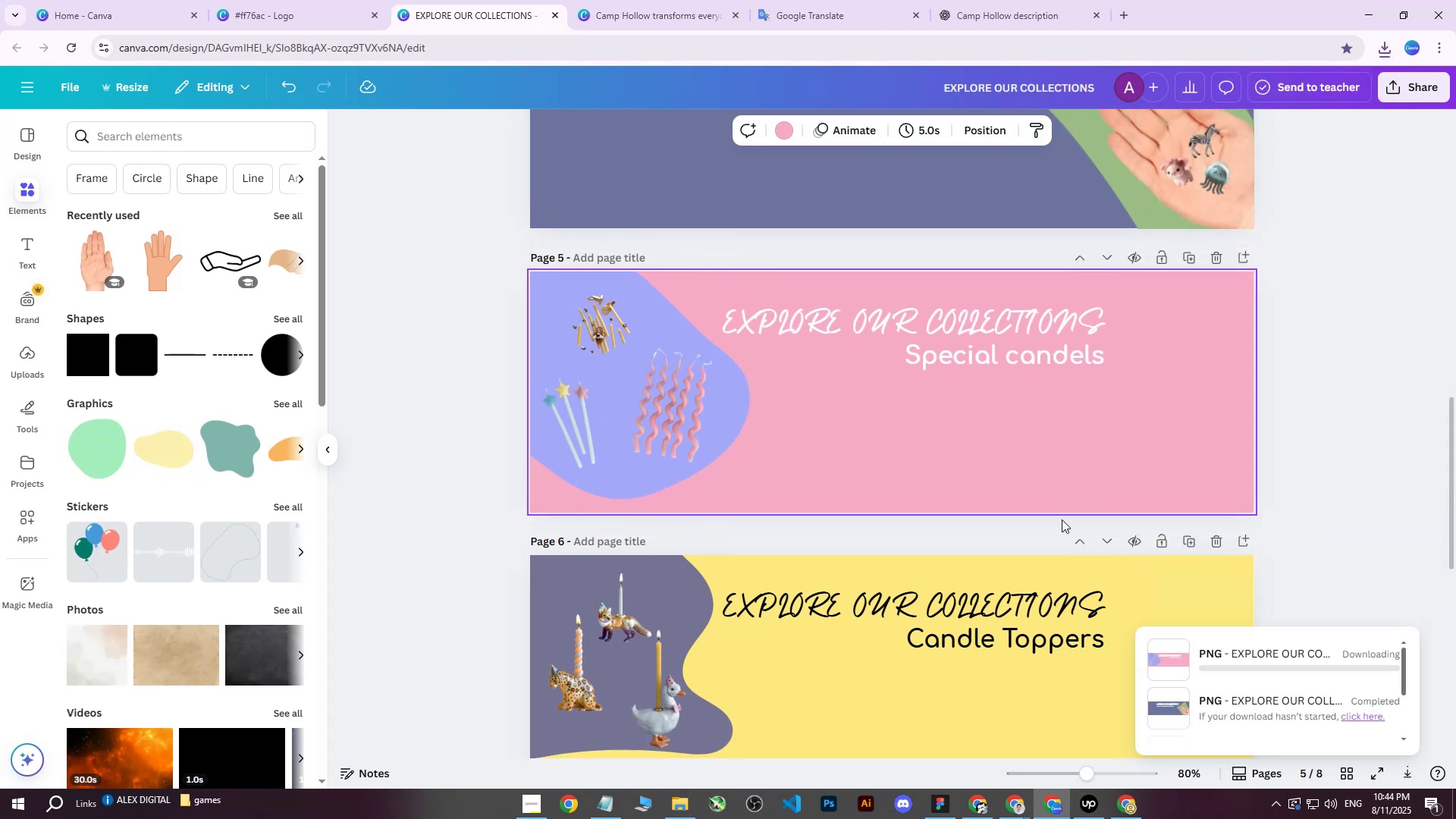 
scroll: coordinate [1040, 525], scroll_direction: down, amount: 3.0
 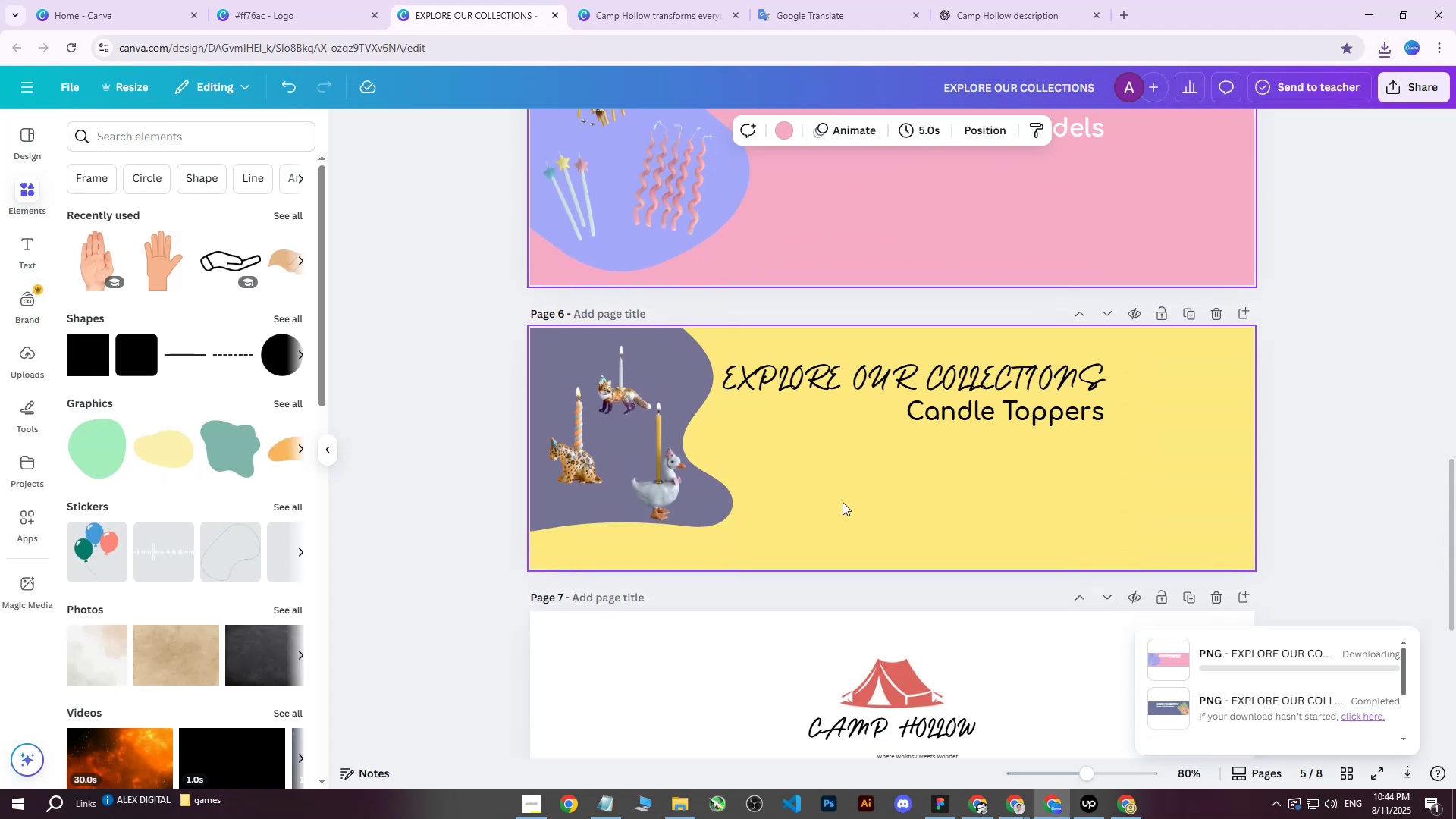 
left_click([839, 500])
 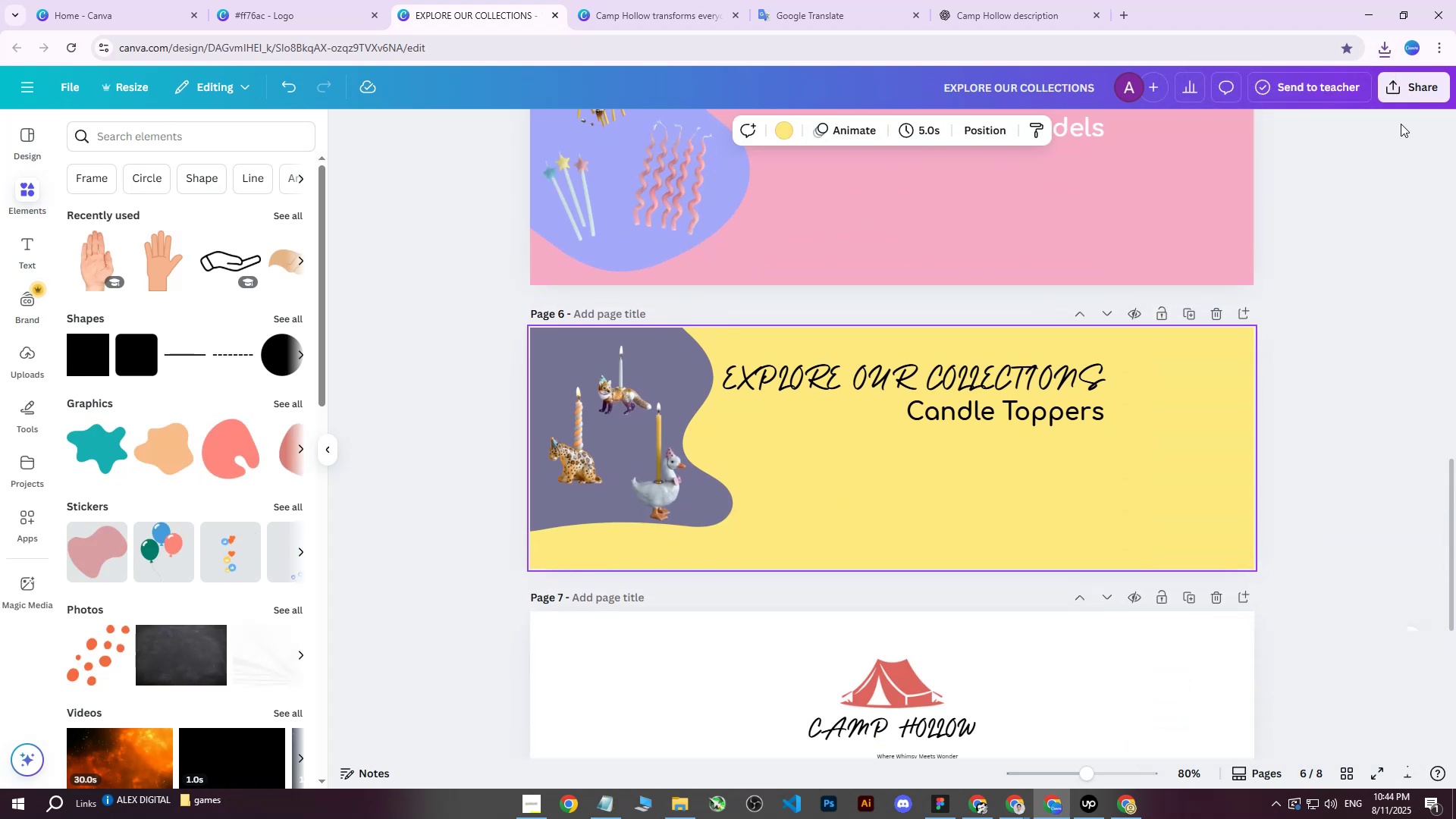 
left_click([1413, 96])
 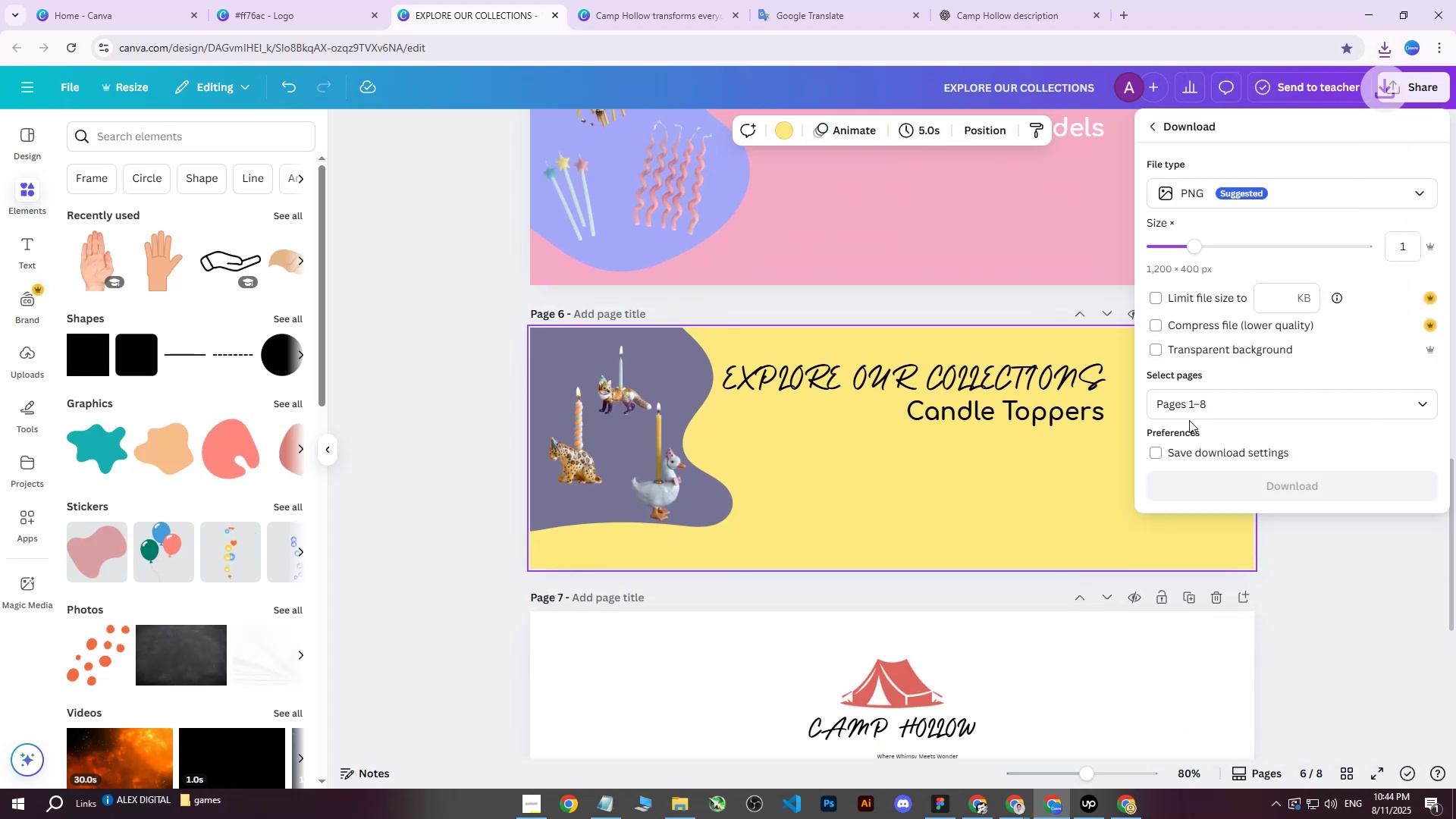 
double_click([1185, 405])
 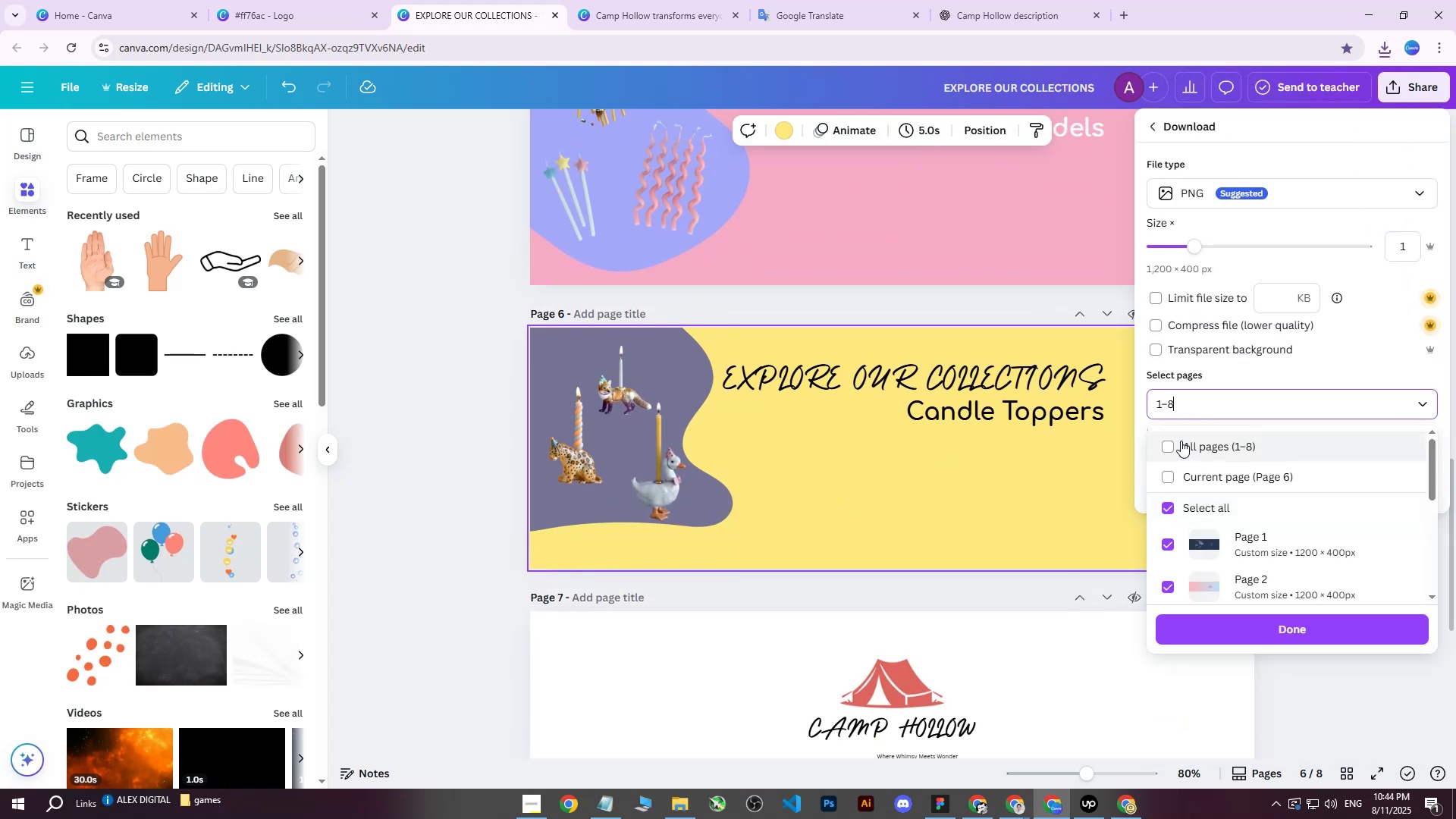 
triple_click([1181, 441])
 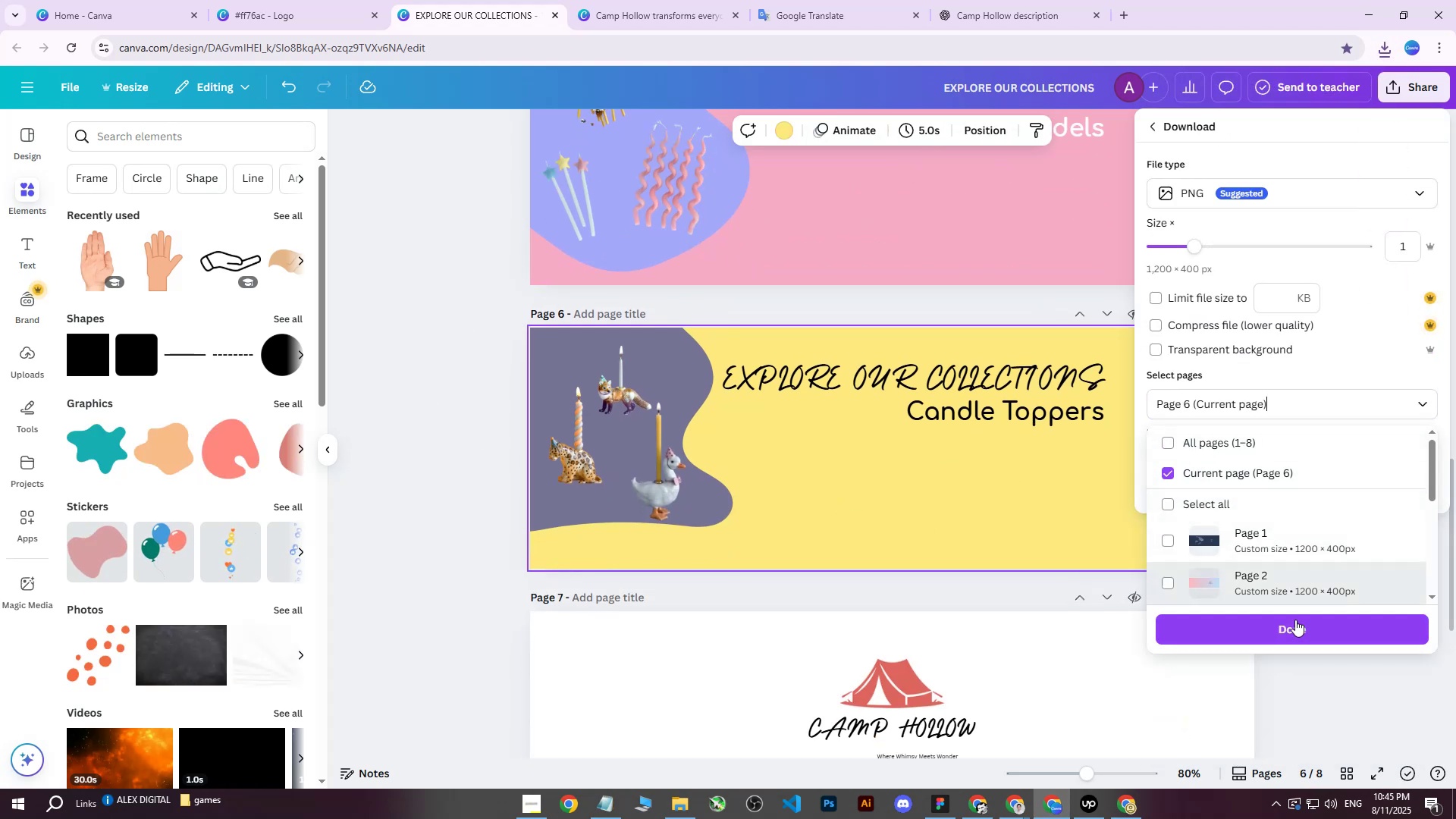 
left_click([1294, 626])
 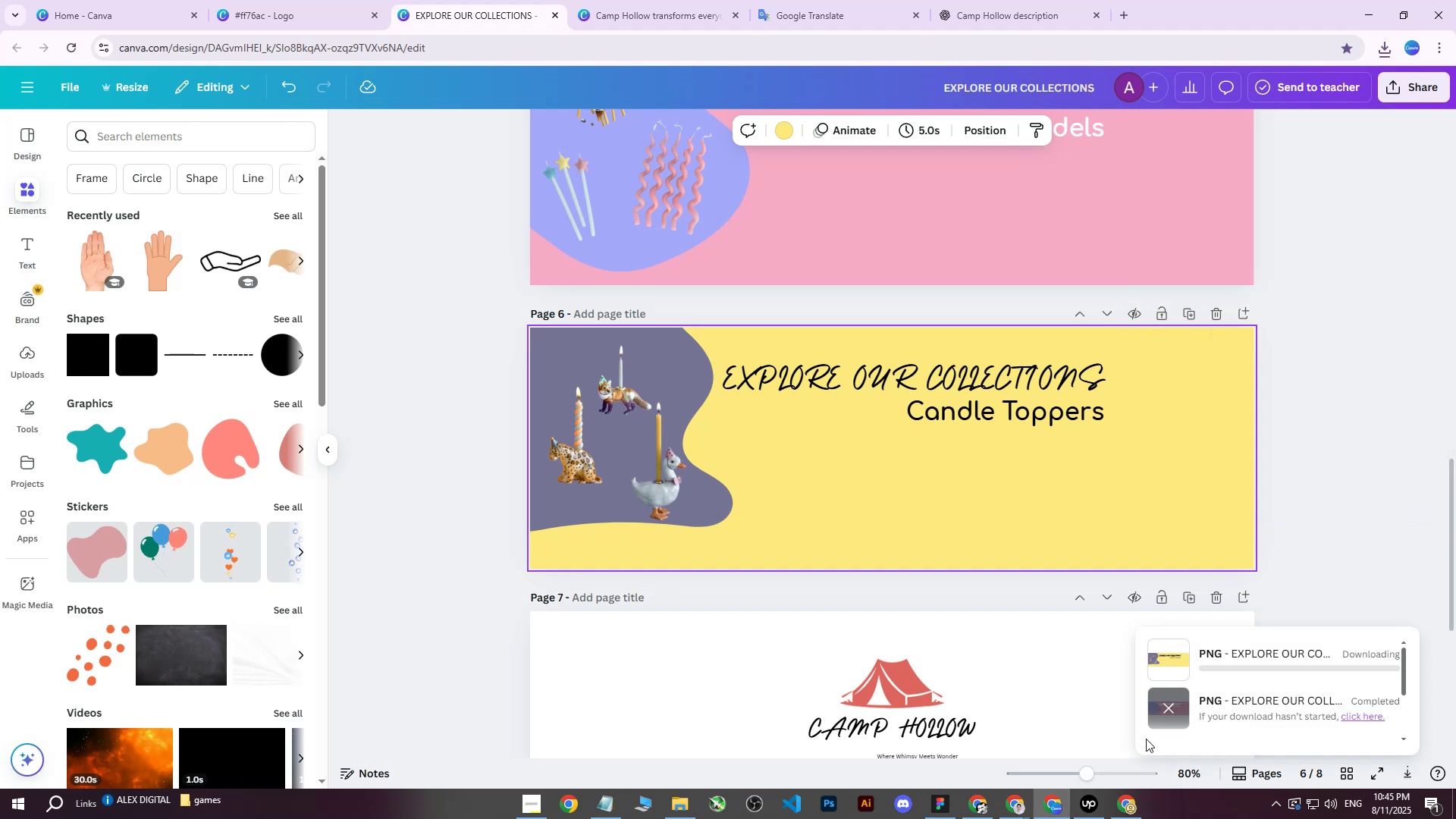 
left_click([1117, 818])
 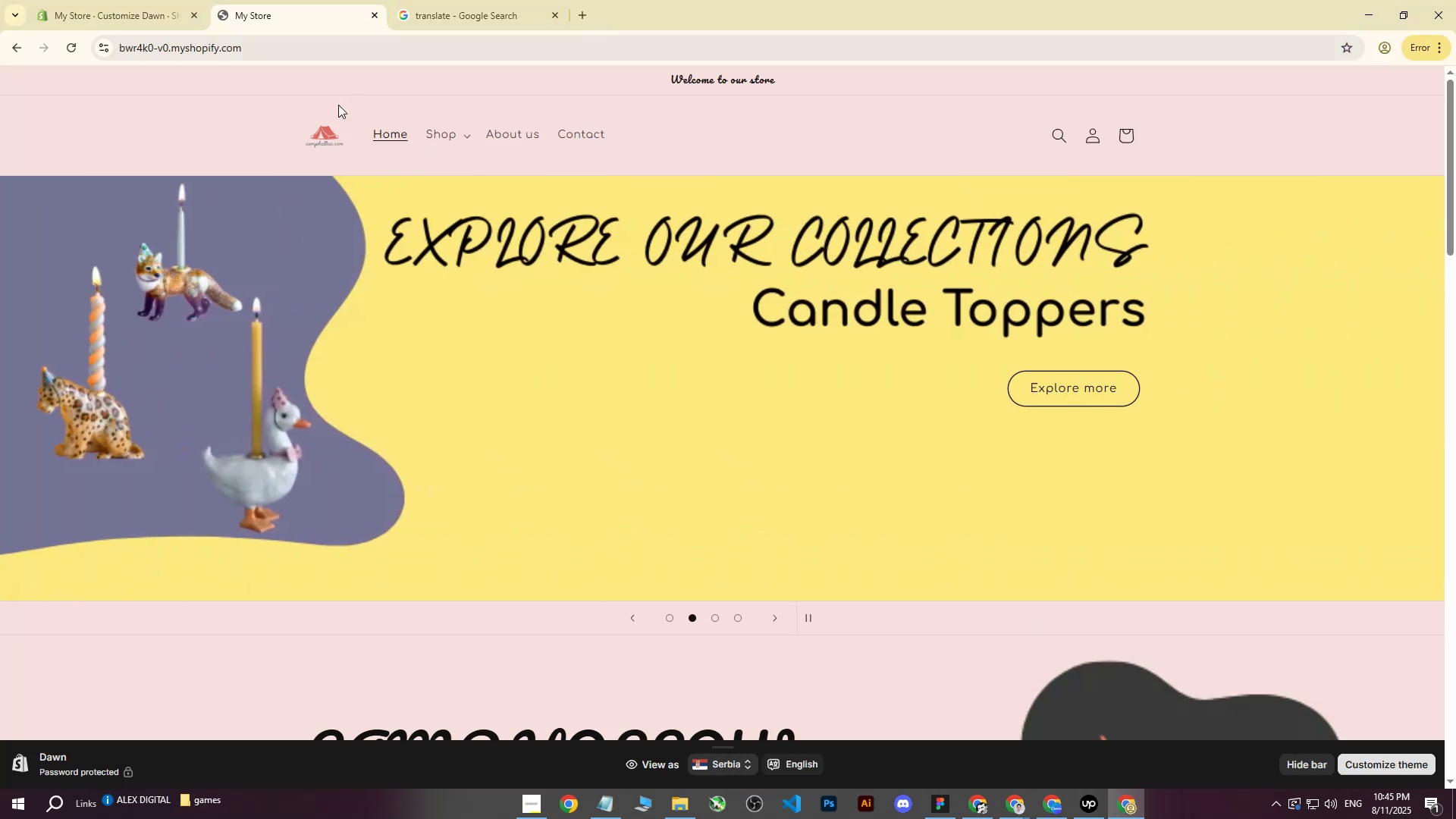 
left_click([150, 0])
 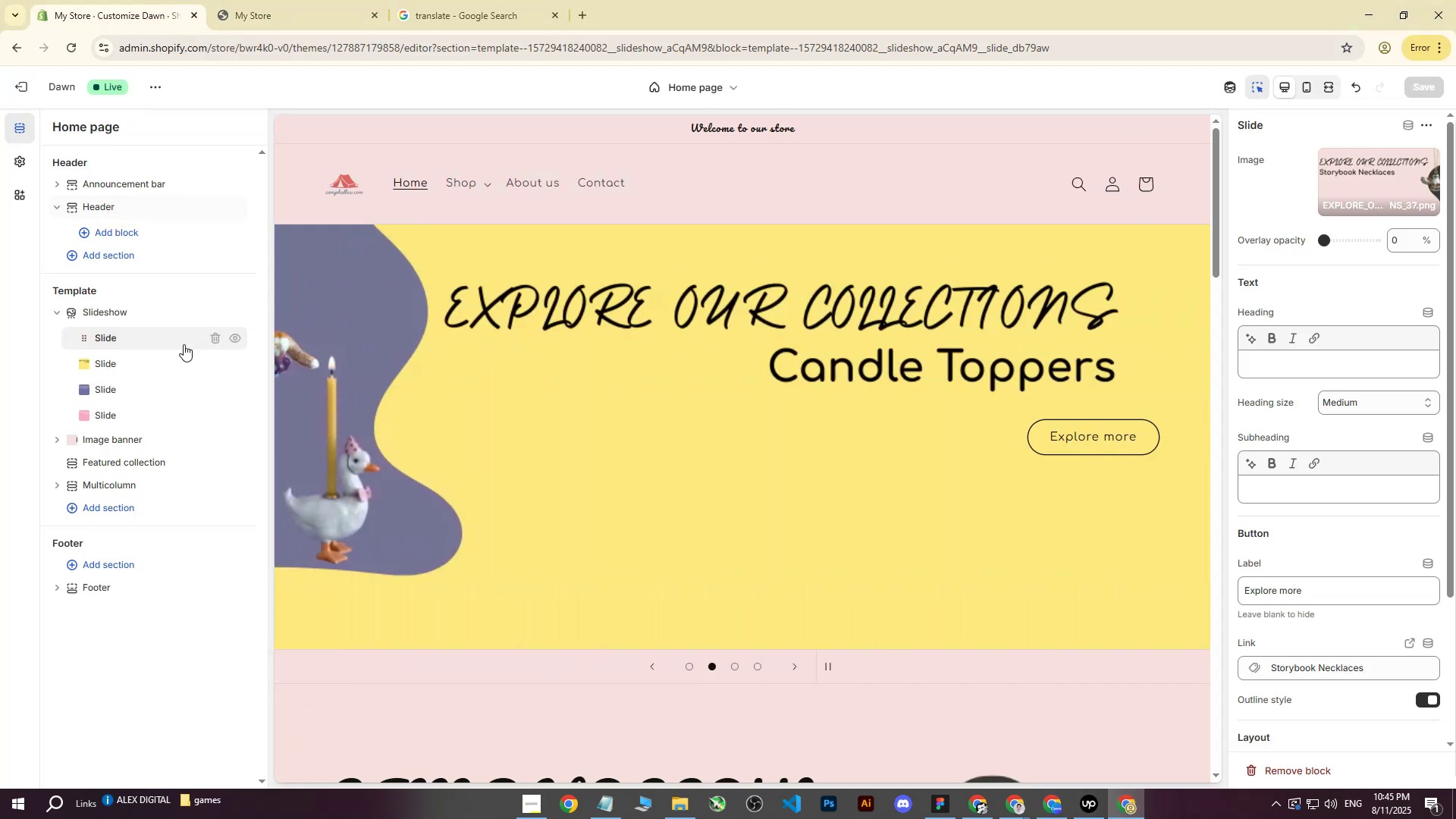 
left_click([127, 362])
 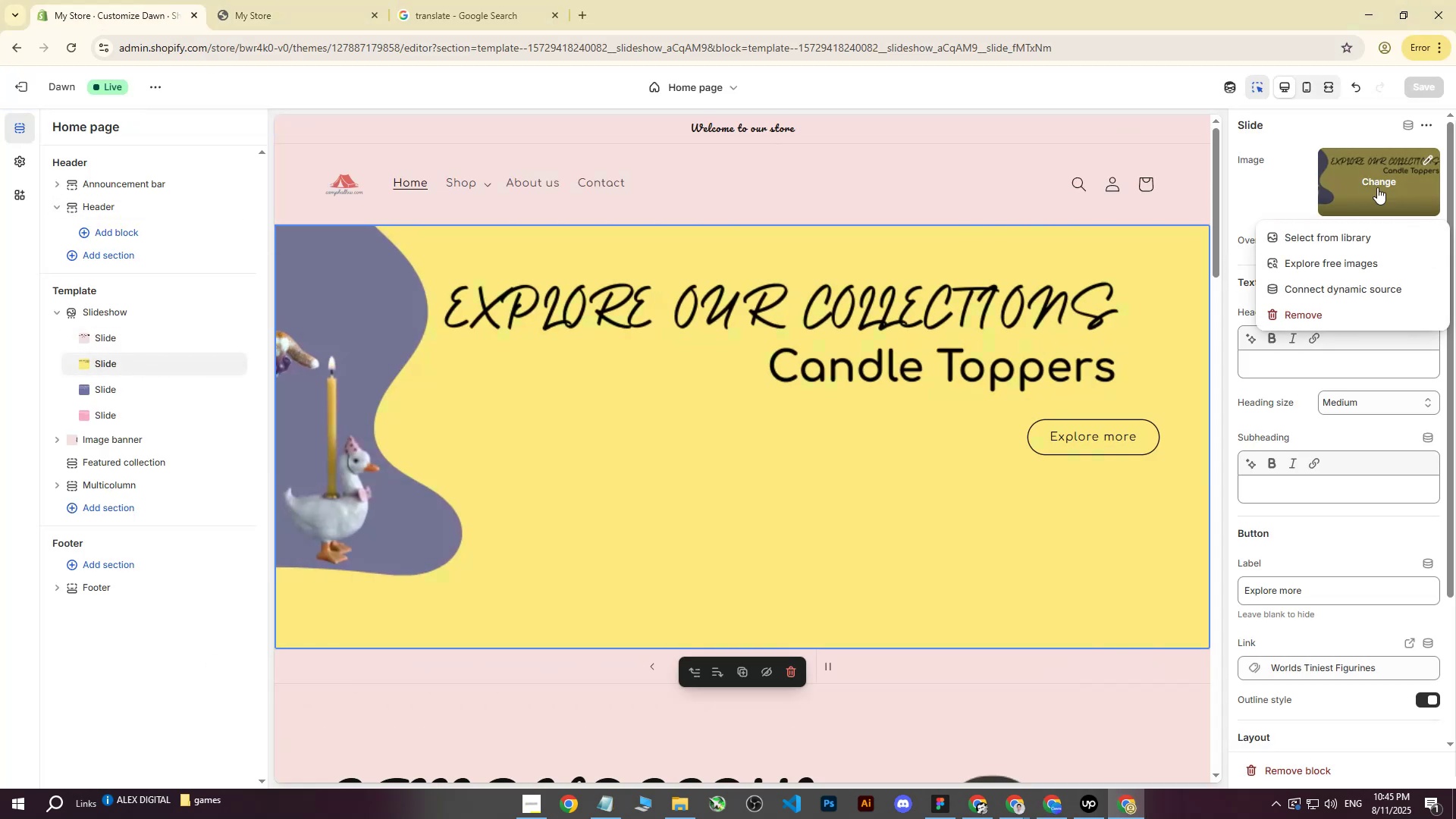 
left_click([1323, 234])
 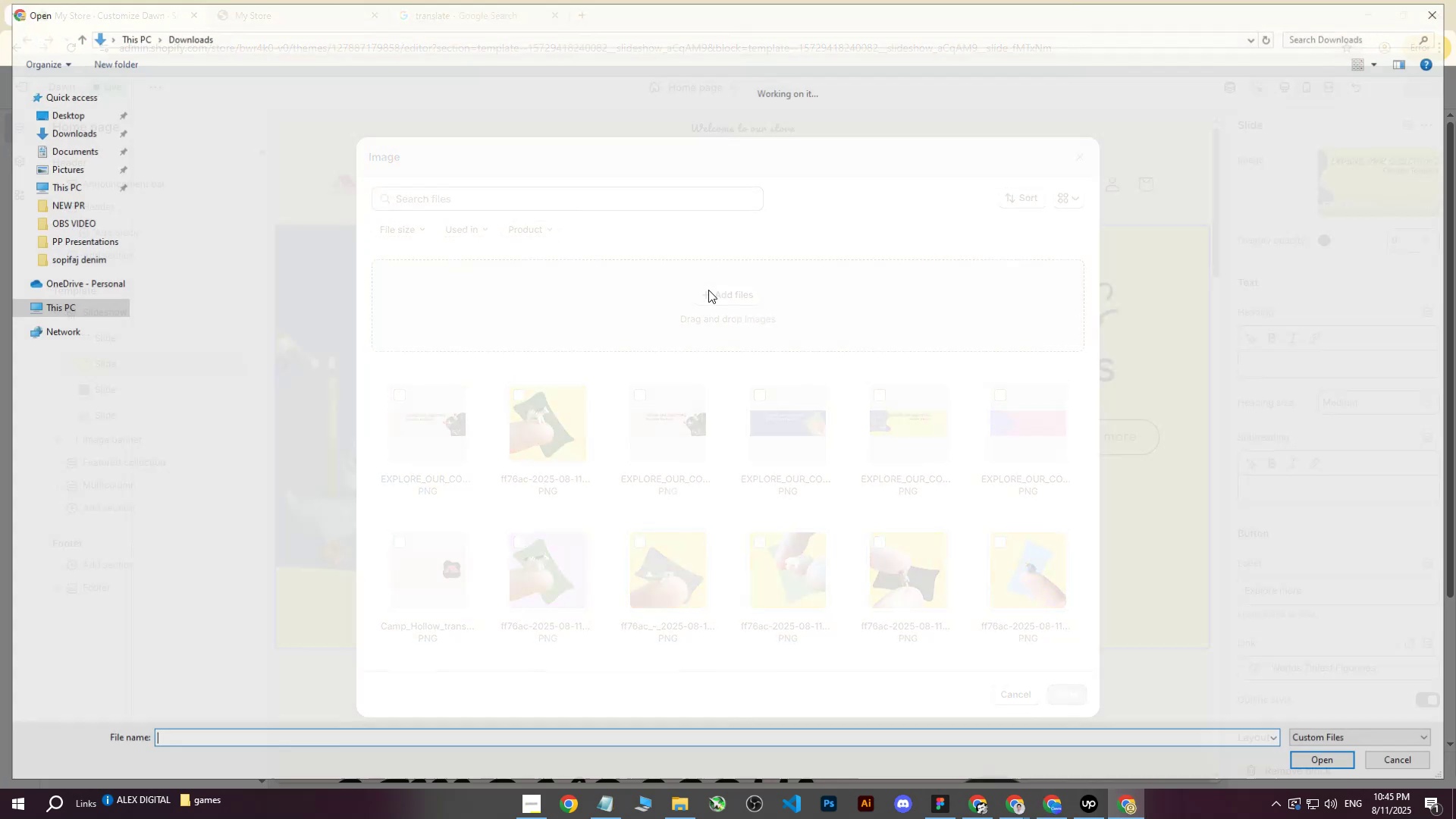 
hold_key(key=ControlLeft, duration=1.04)
left_click([176, 134])
 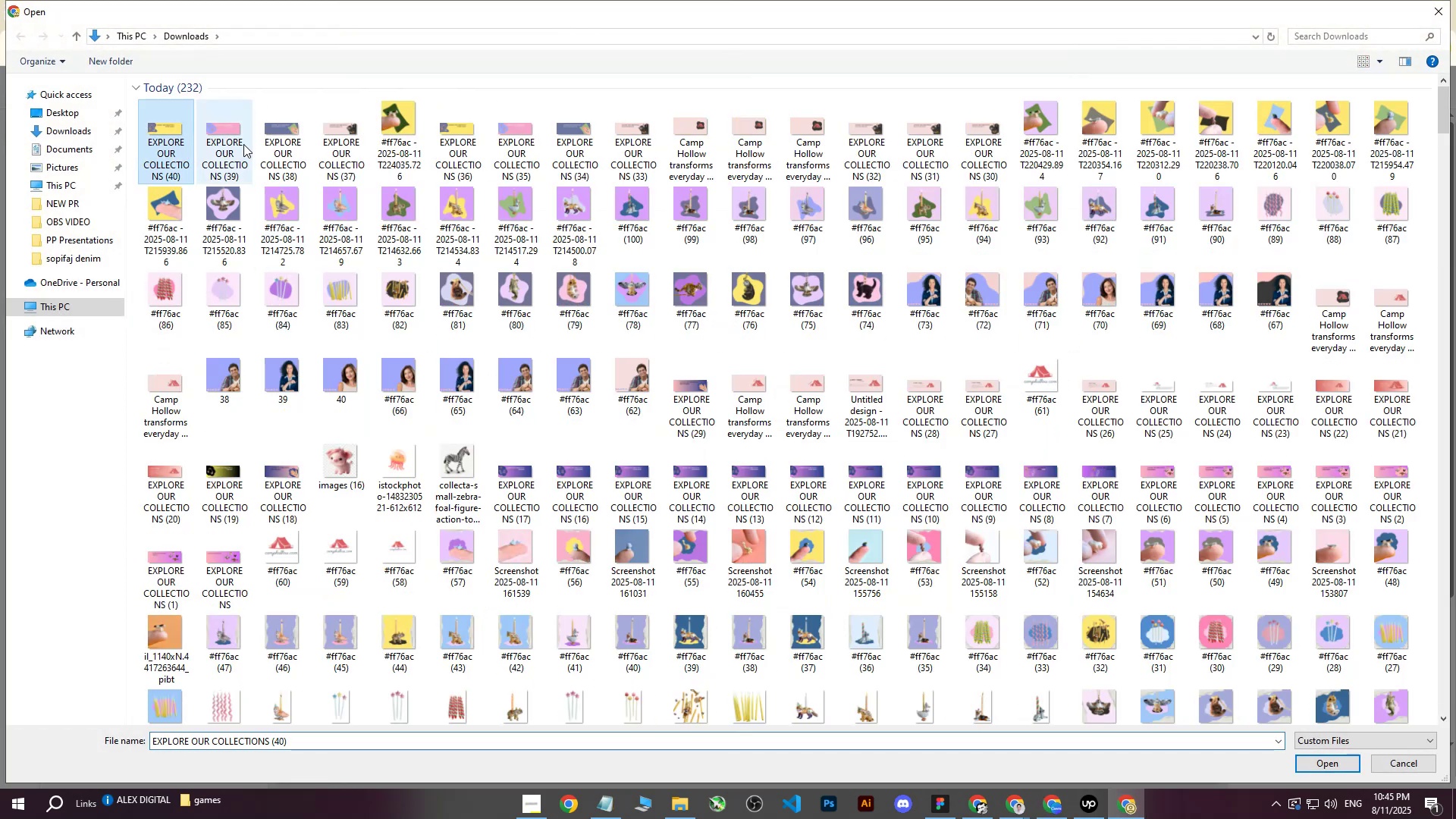 
double_click([243, 144])
 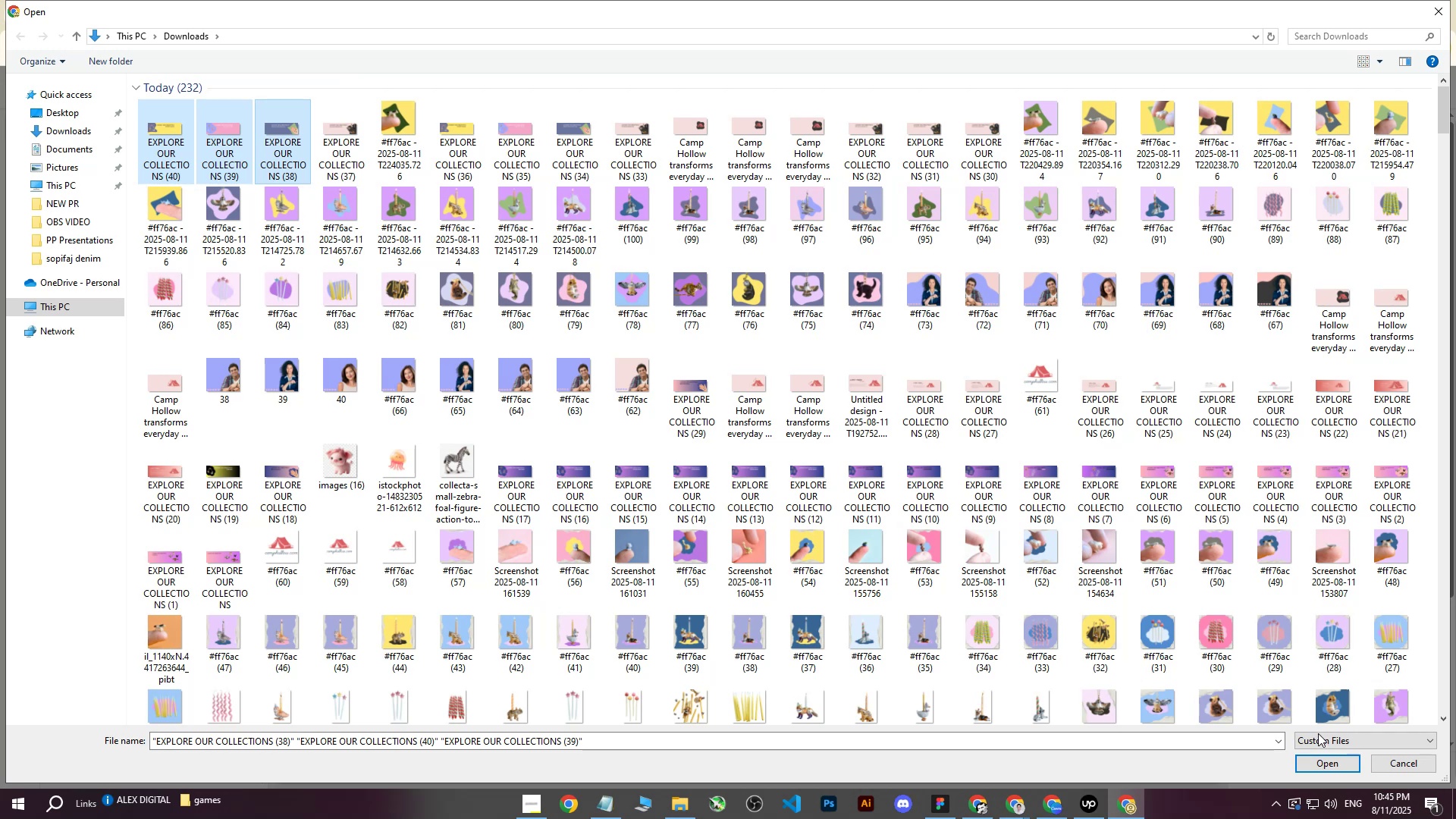 
left_click([1314, 763])
 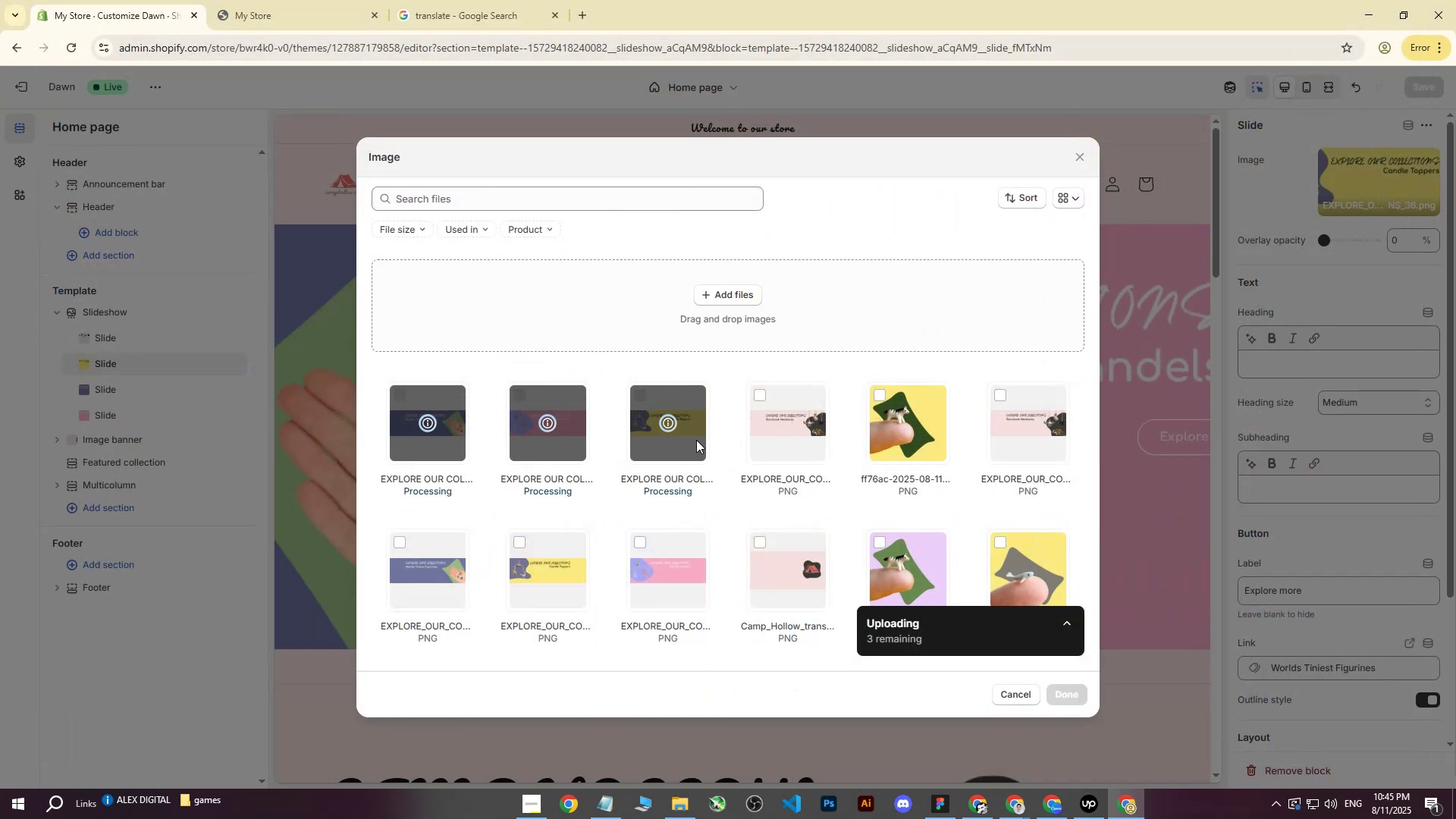 
left_click([280, 0])
 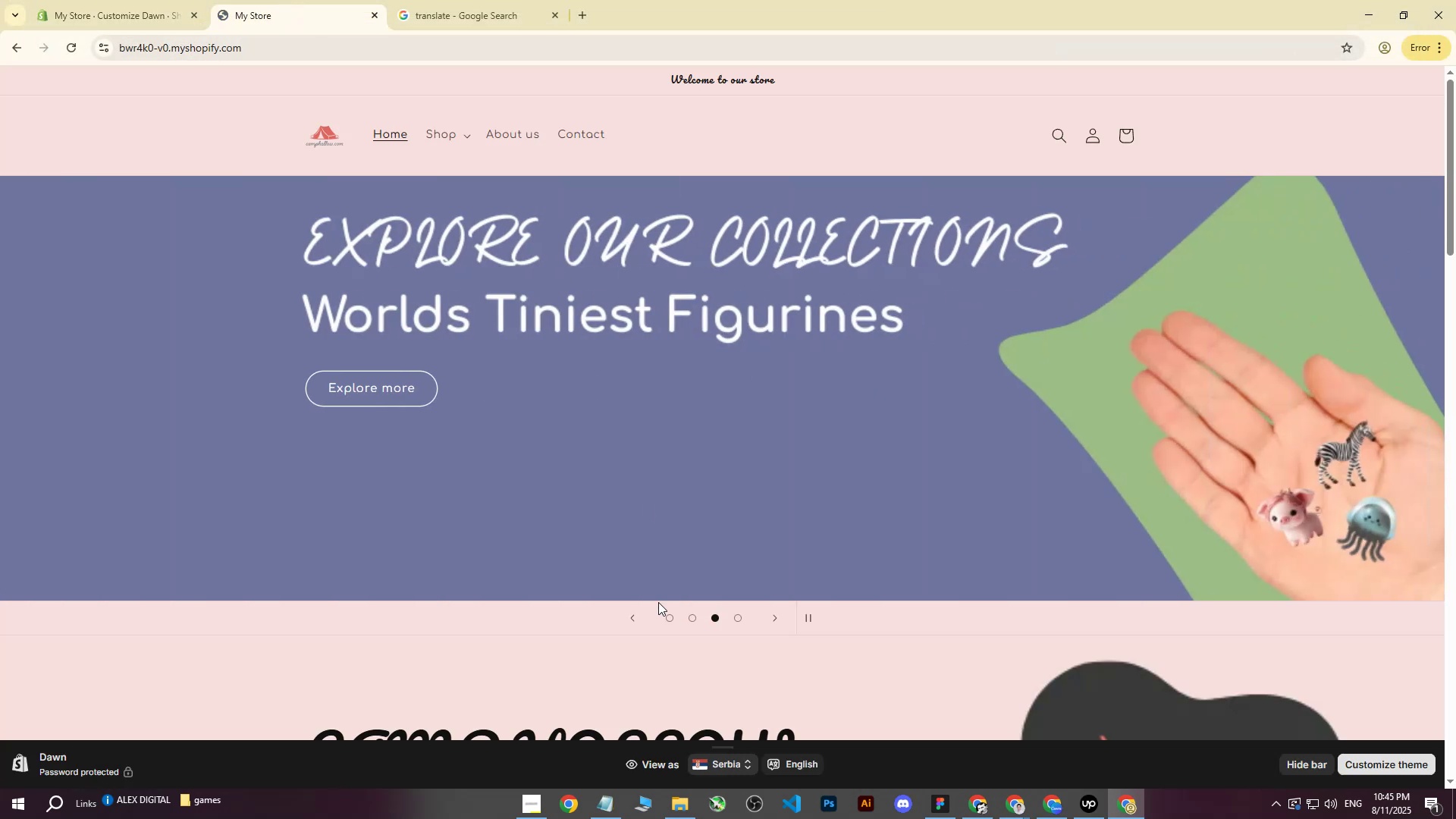 
left_click([670, 620])
 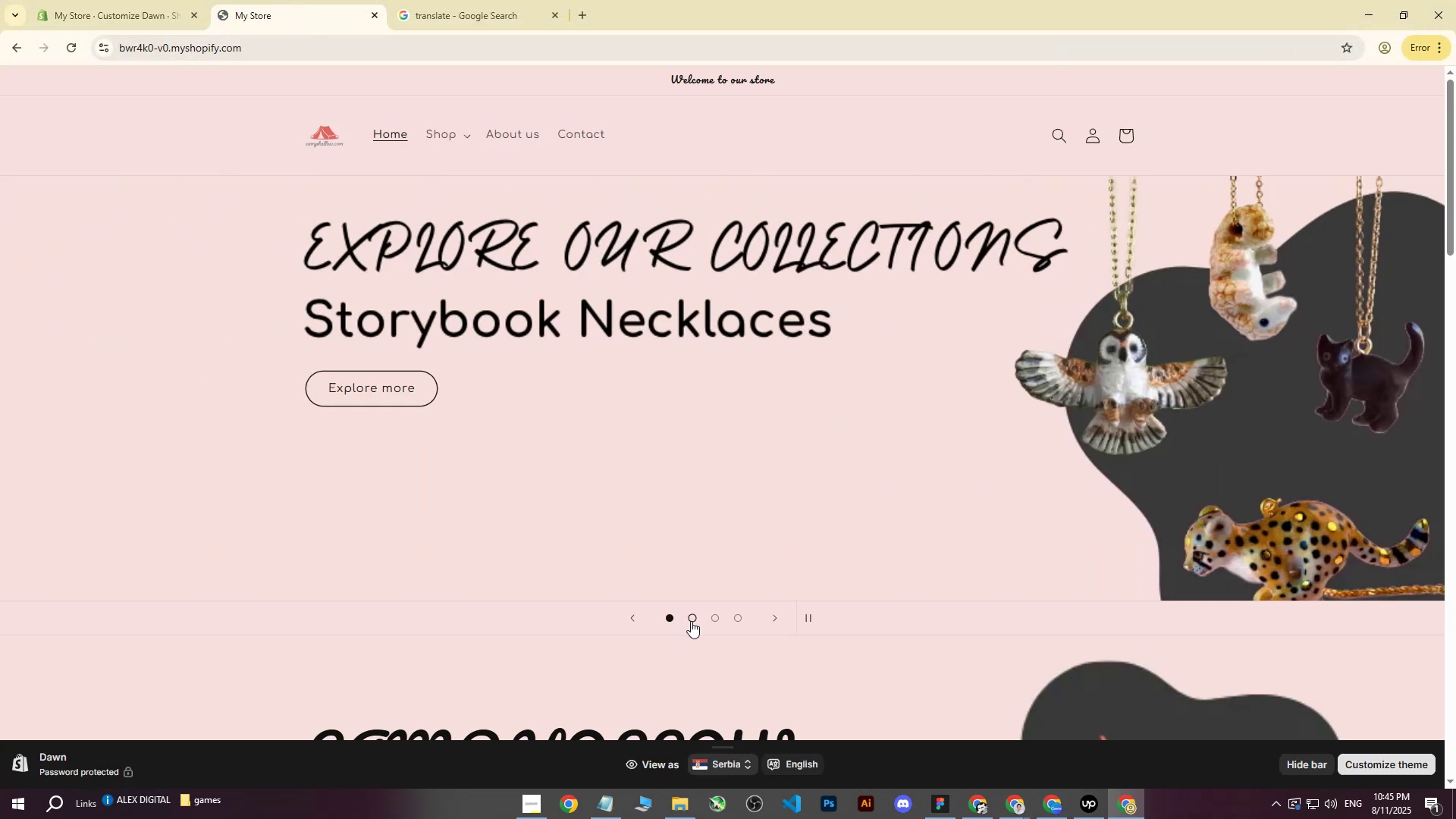 
left_click([691, 621])
 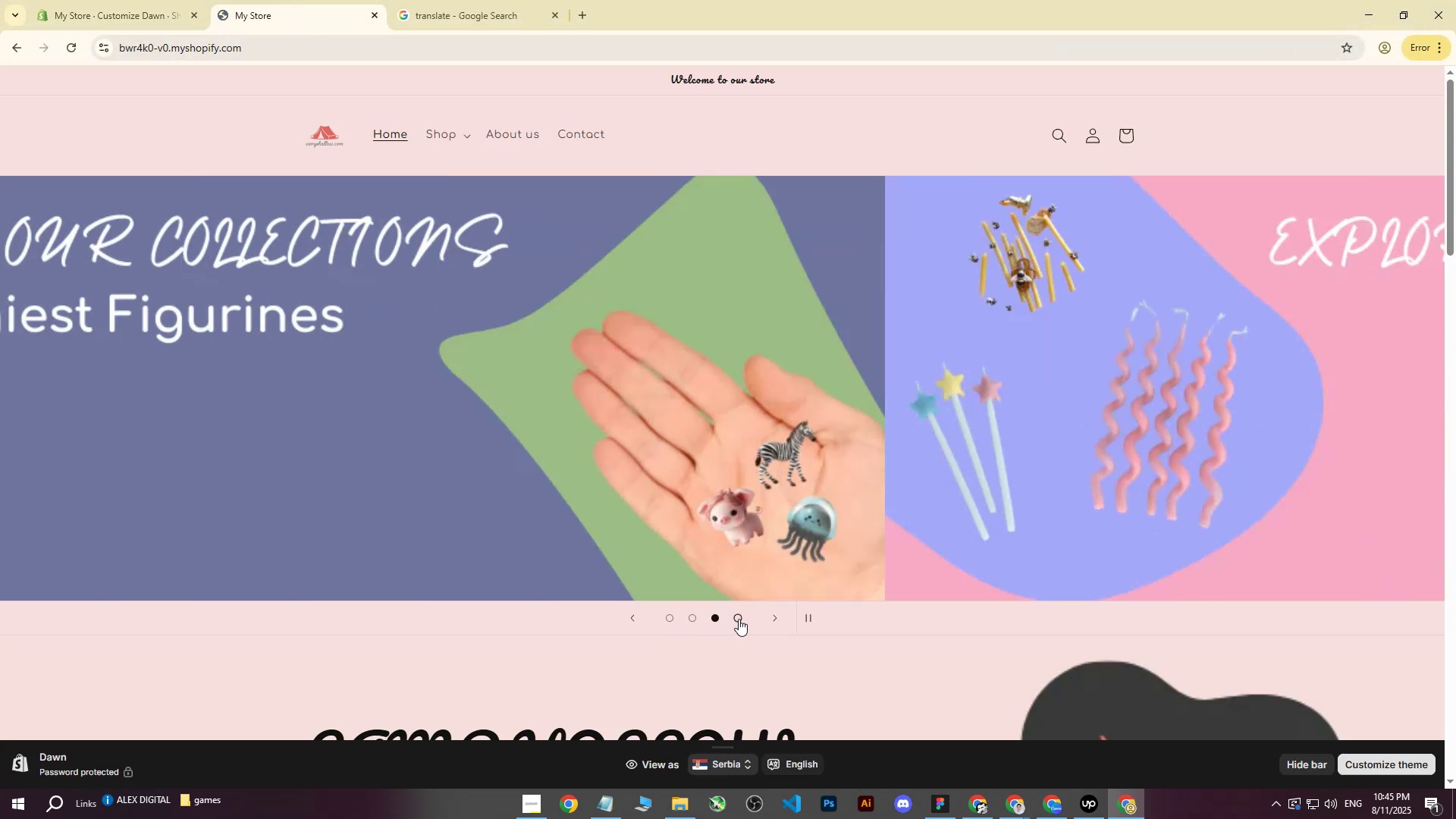 
left_click([674, 623])
 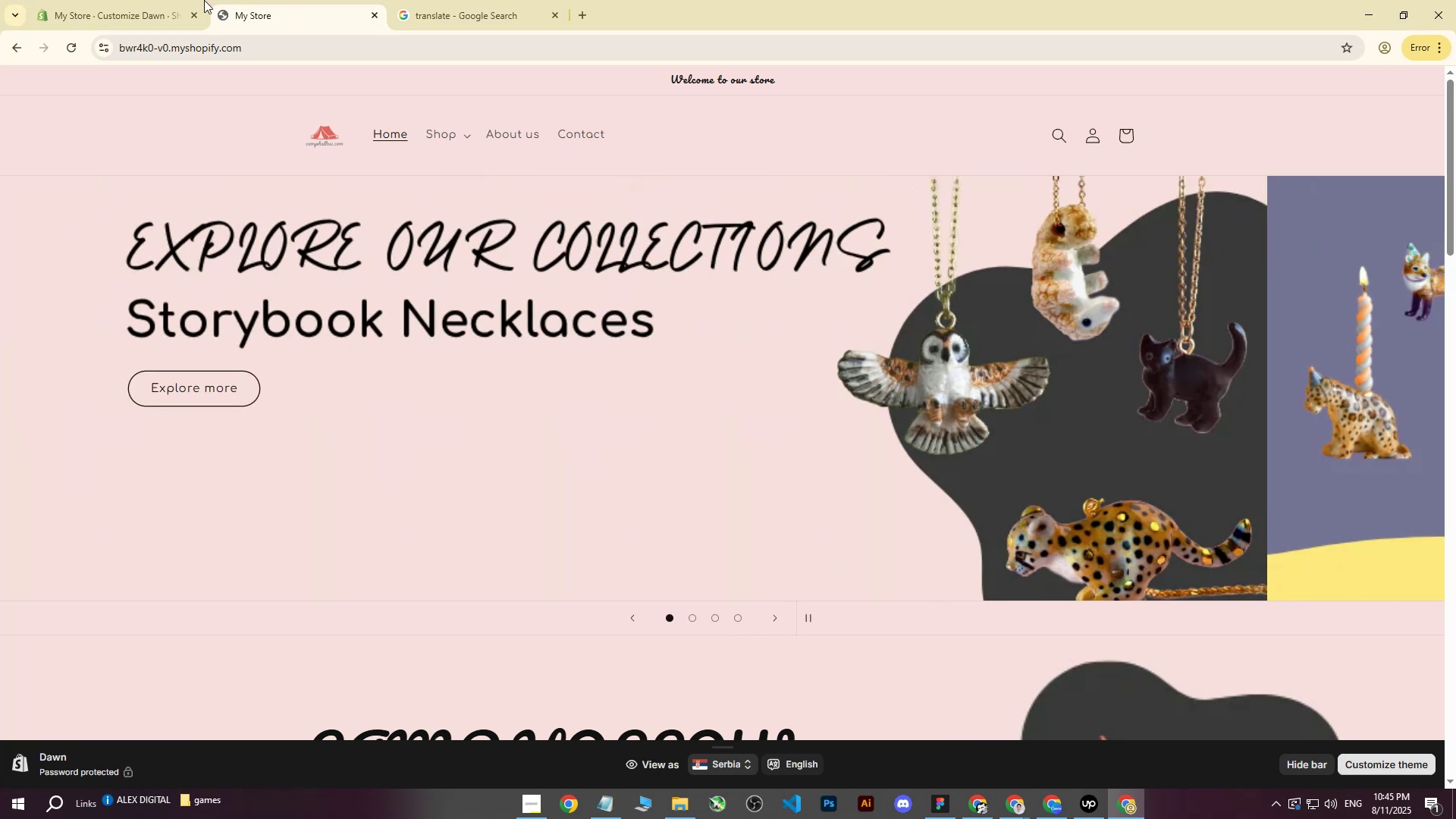 
left_click([159, 0])
 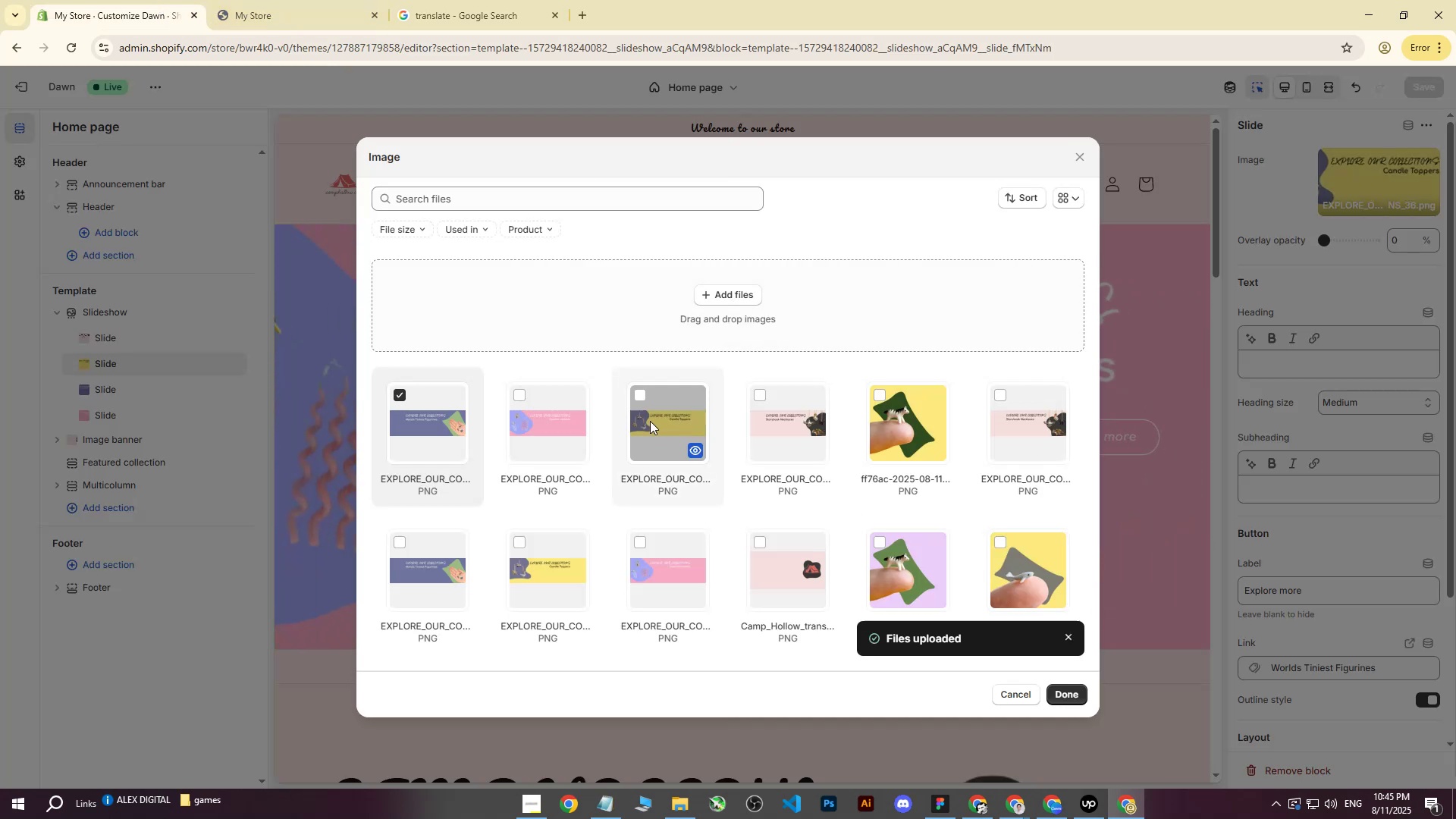 
left_click([650, 421])
 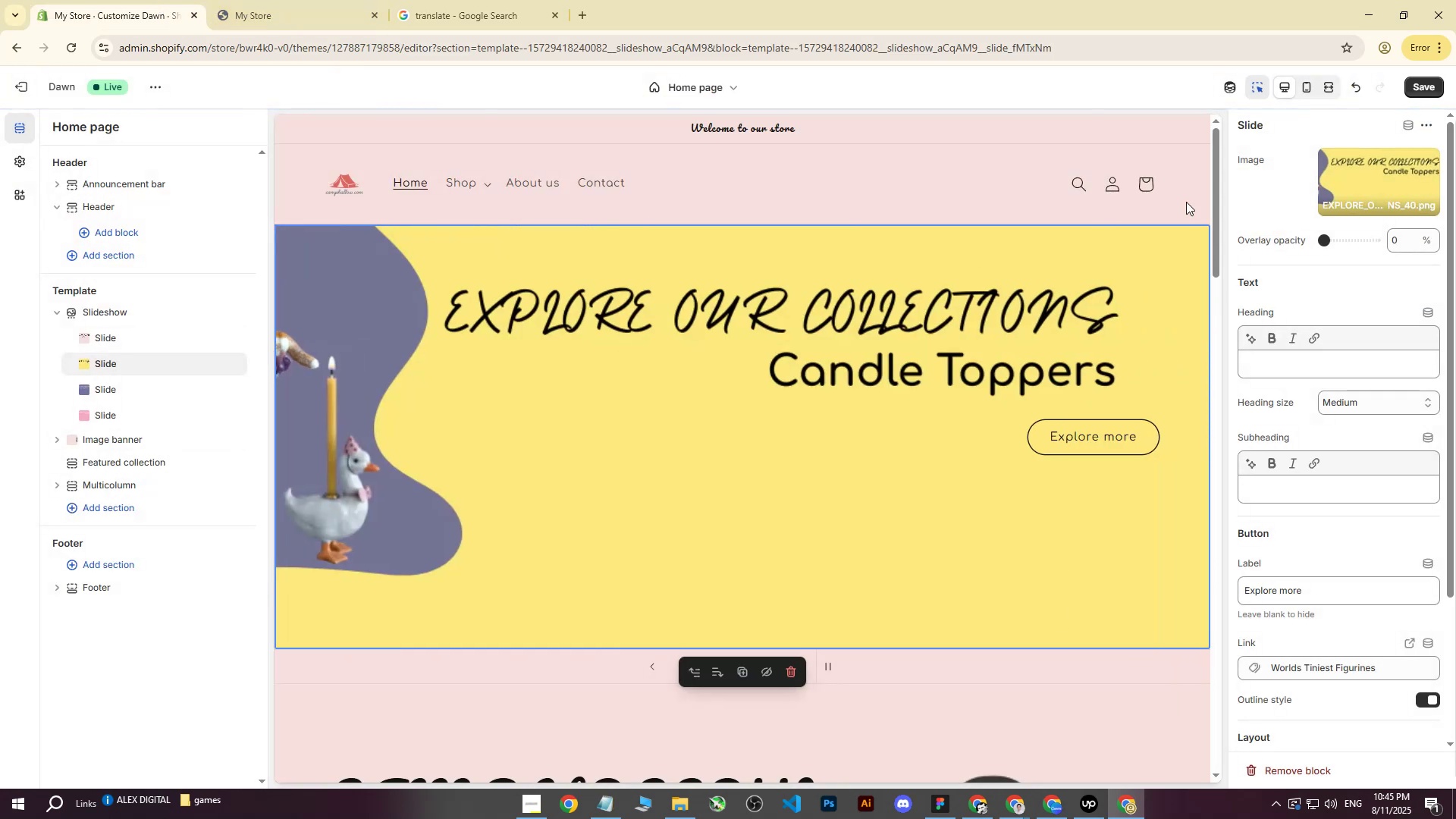 
left_click([102, 389])
 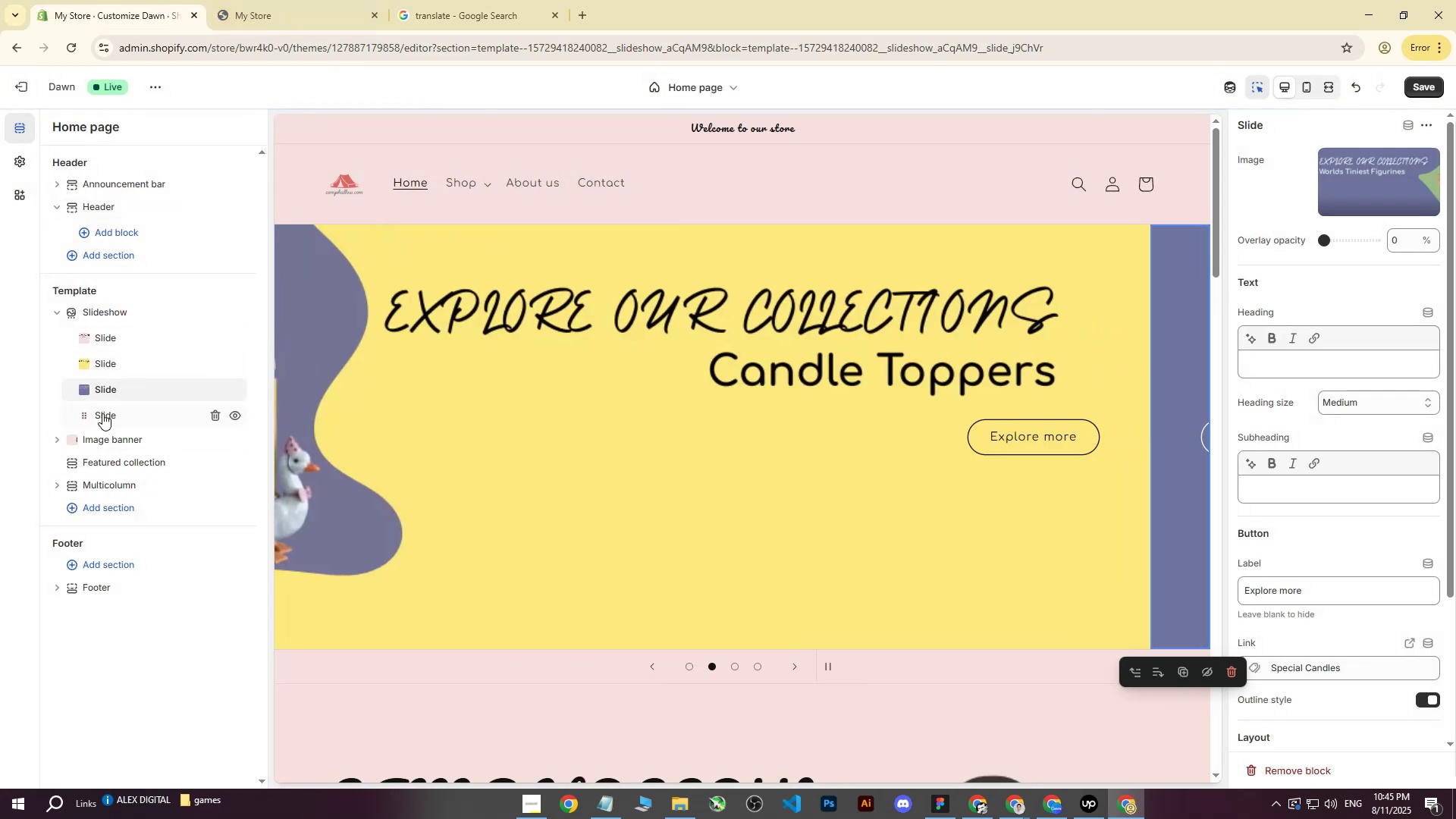 
left_click([101, 413])
 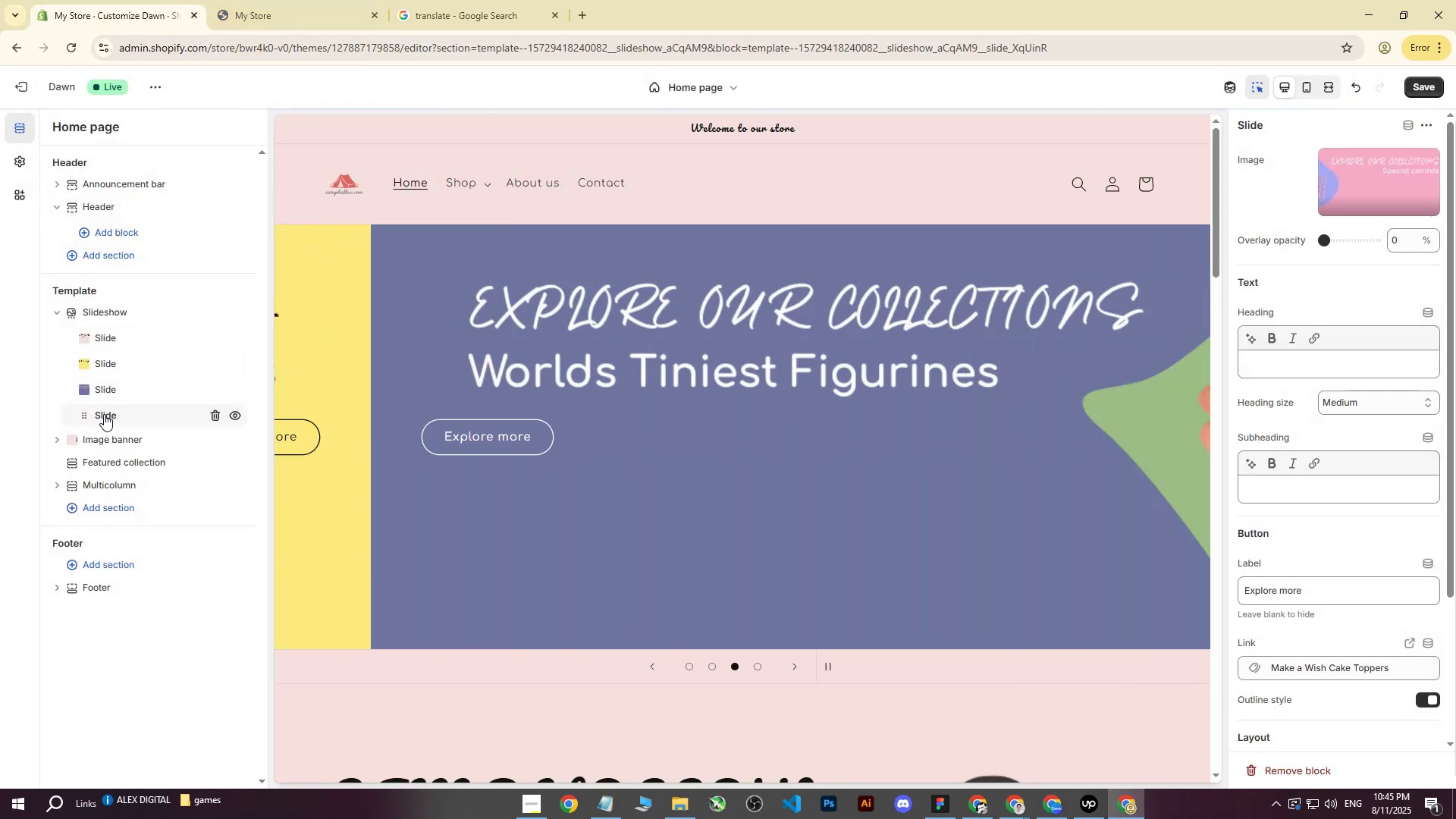 
left_click_drag(start_coordinate=[104, 414], to_coordinate=[105, 354])
 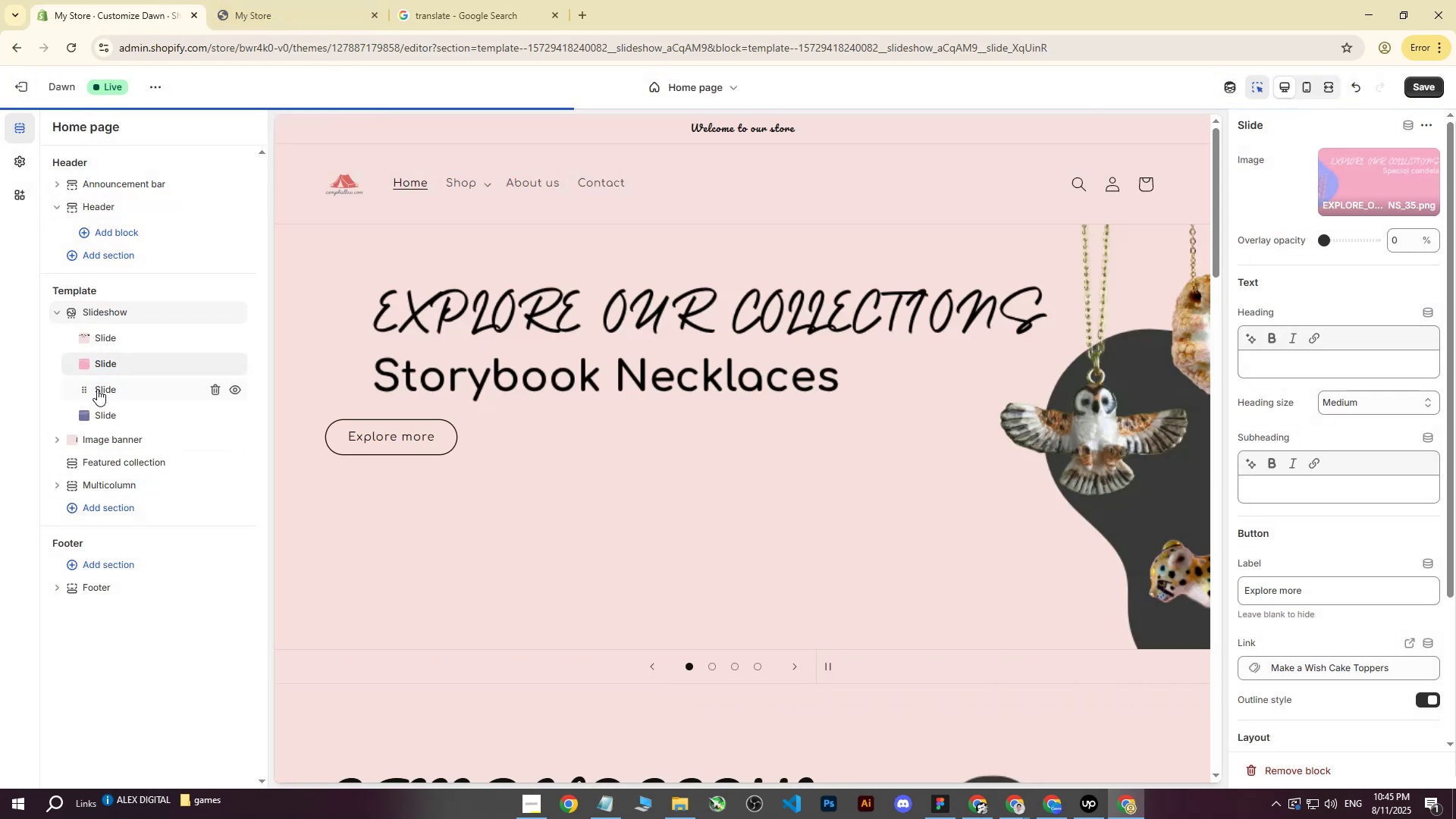 
left_click([94, 392])
 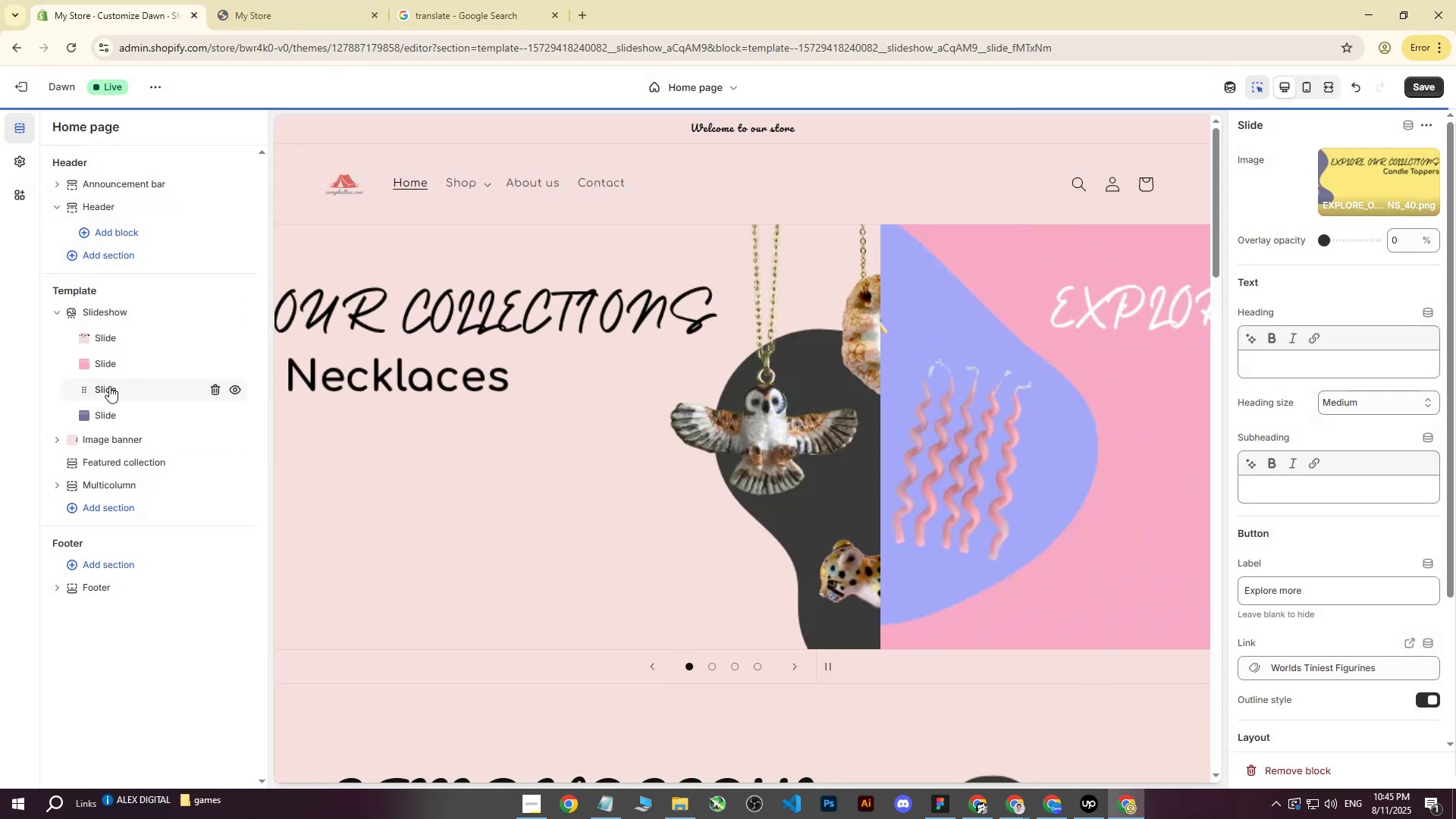 
left_click_drag(start_coordinate=[108, 386], to_coordinate=[112, 422])
 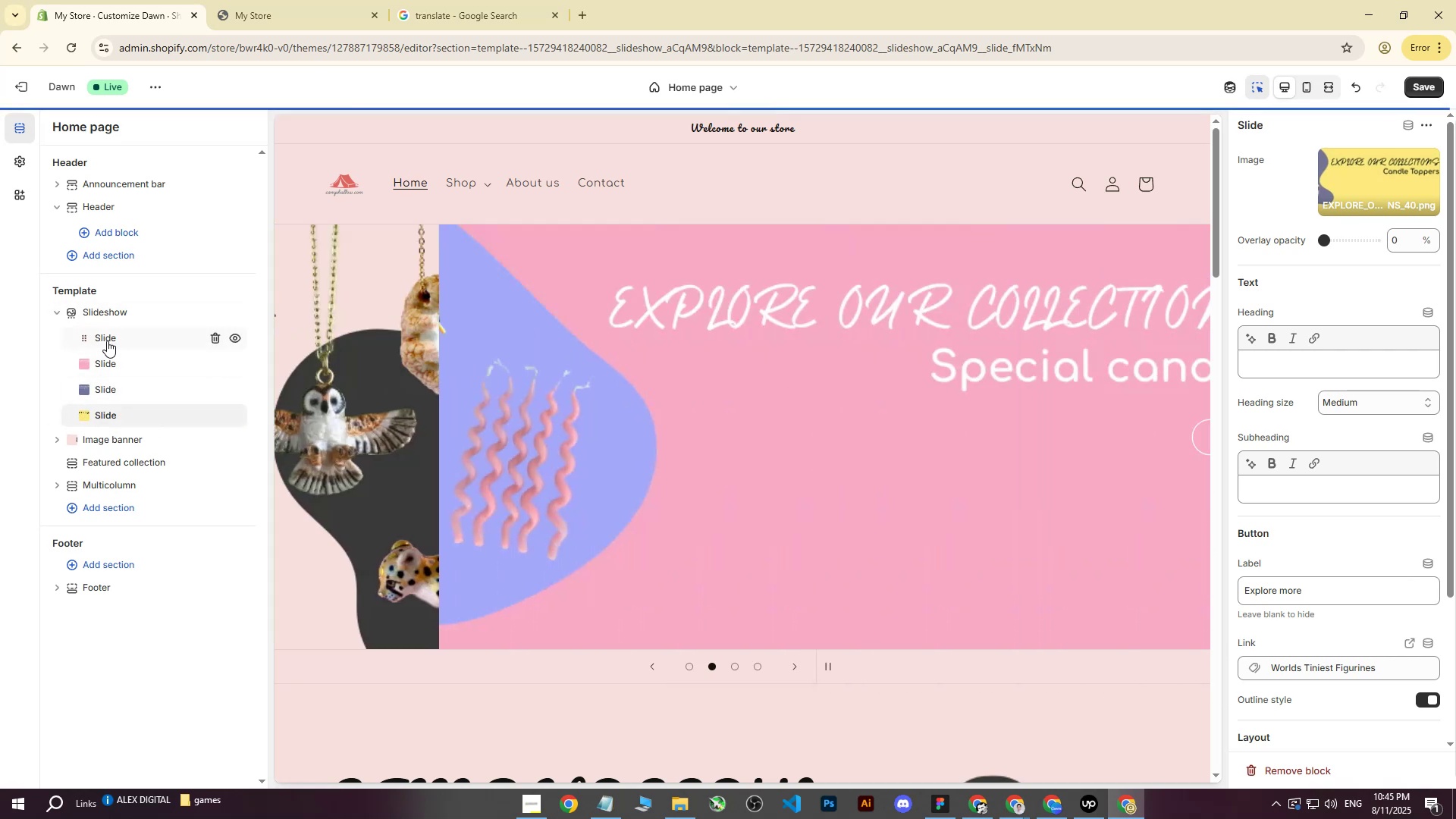 
left_click([106, 339])
 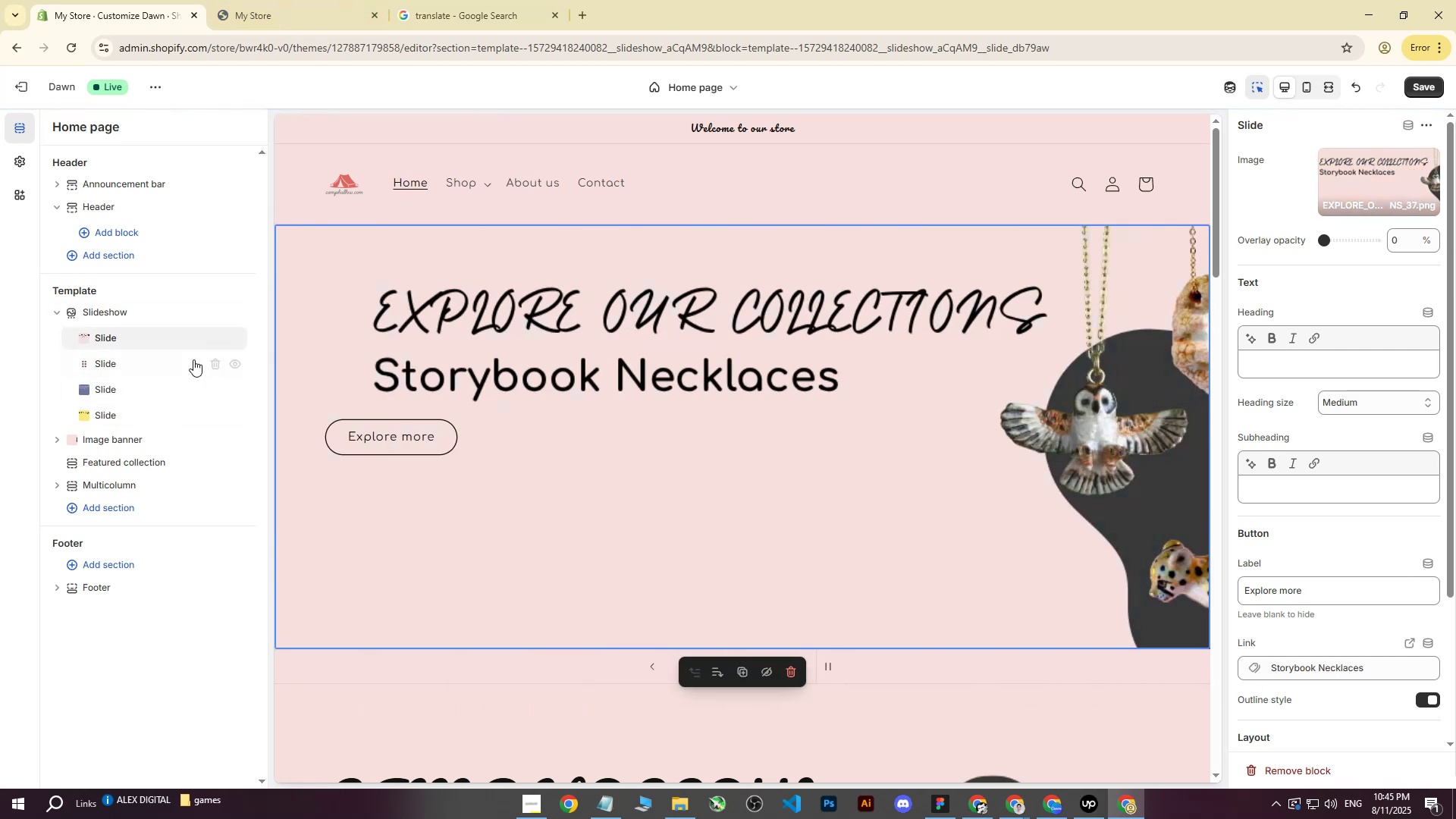 
left_click([105, 359])
 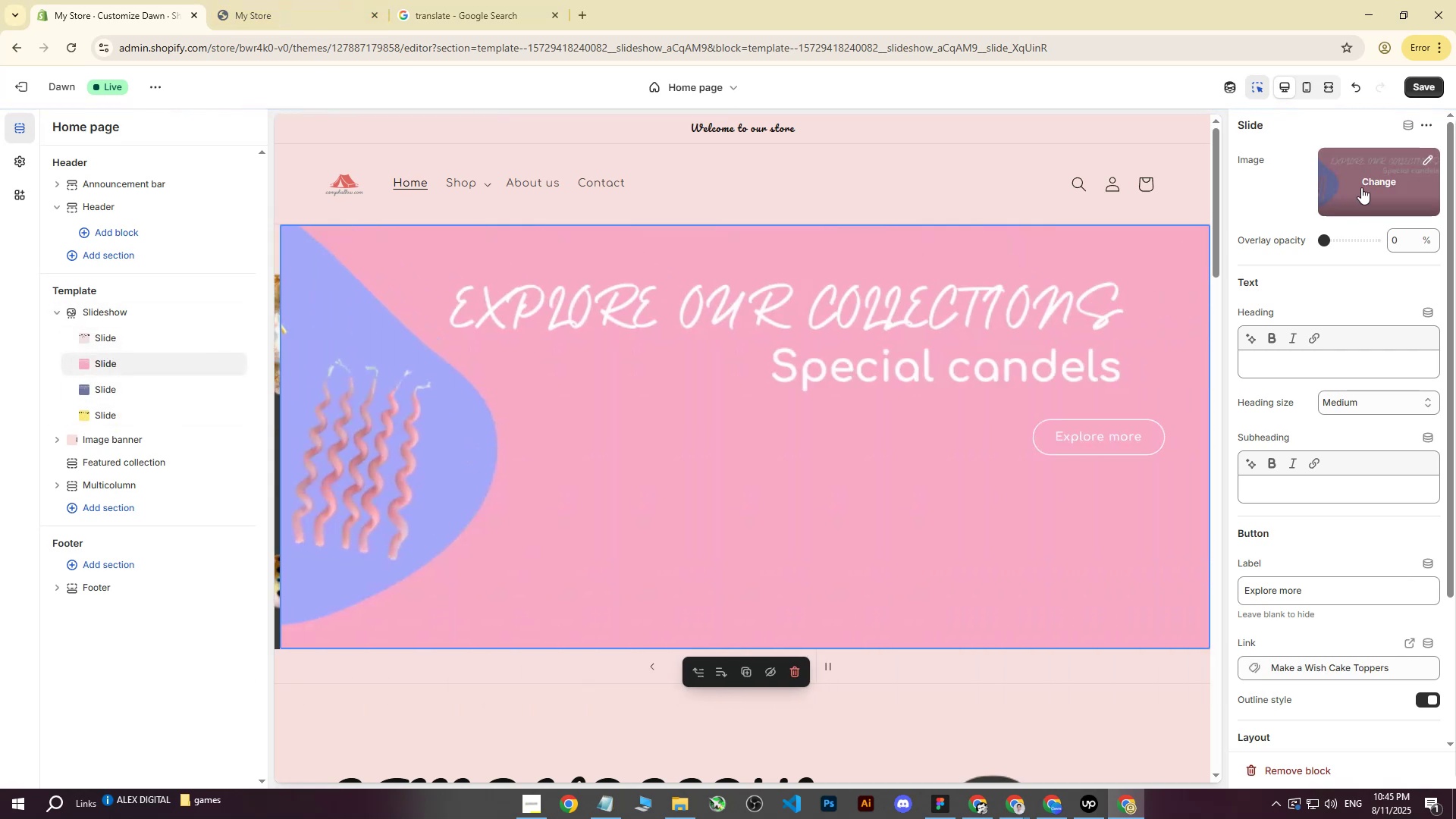 
left_click([1373, 180])
 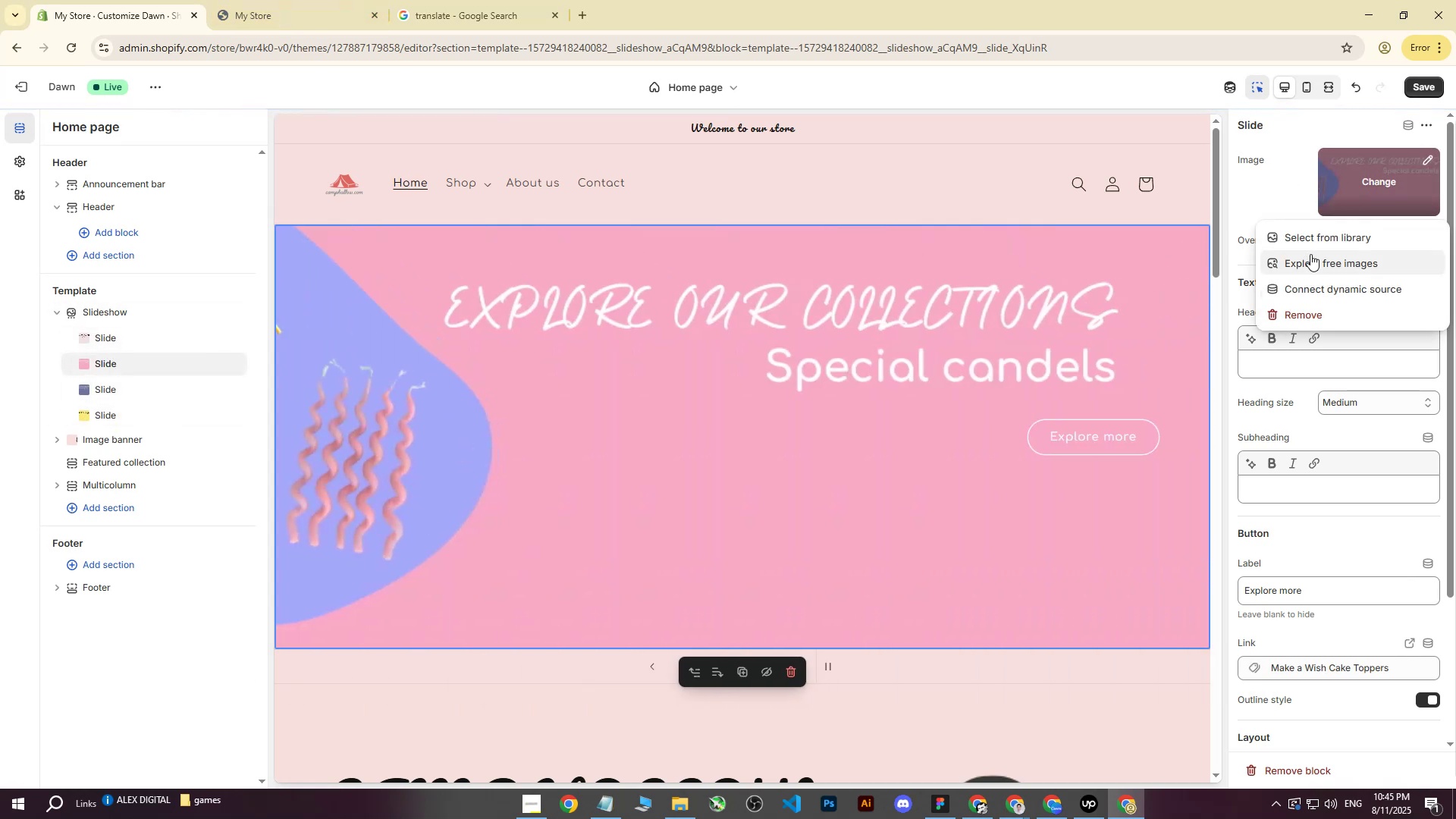 
left_click([1309, 240])
 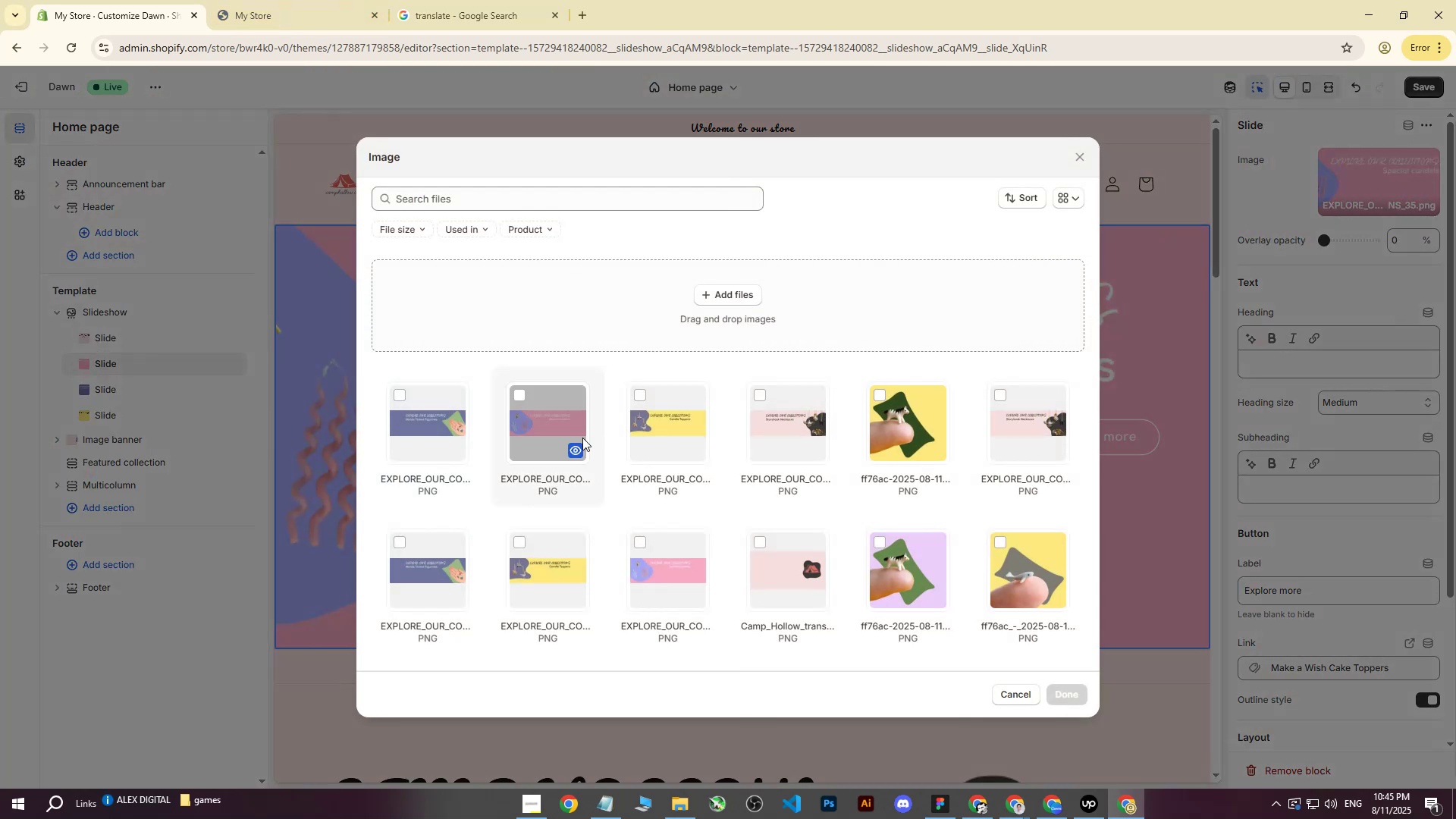 
left_click([548, 437])
 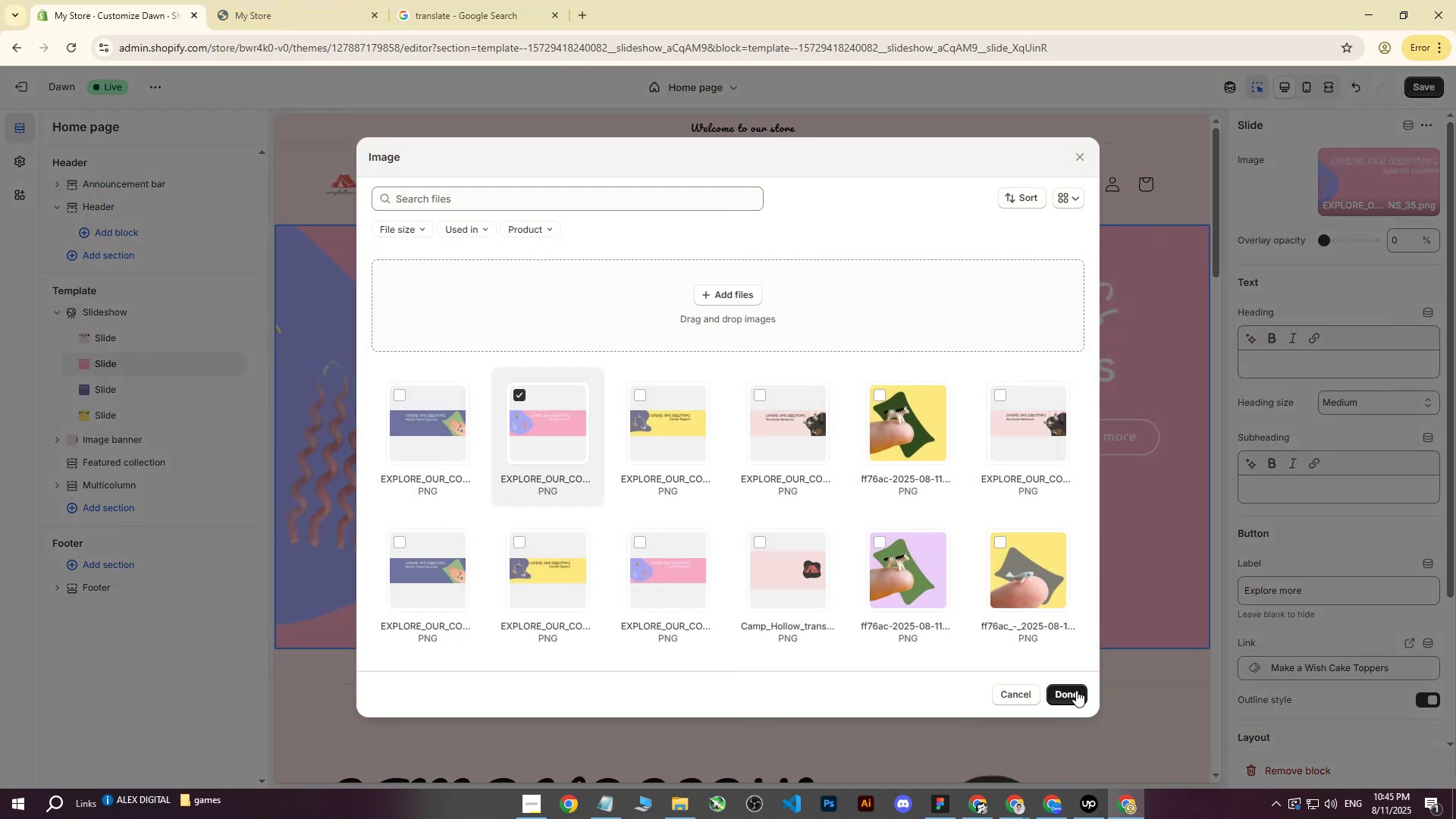 
left_click([1072, 696])
 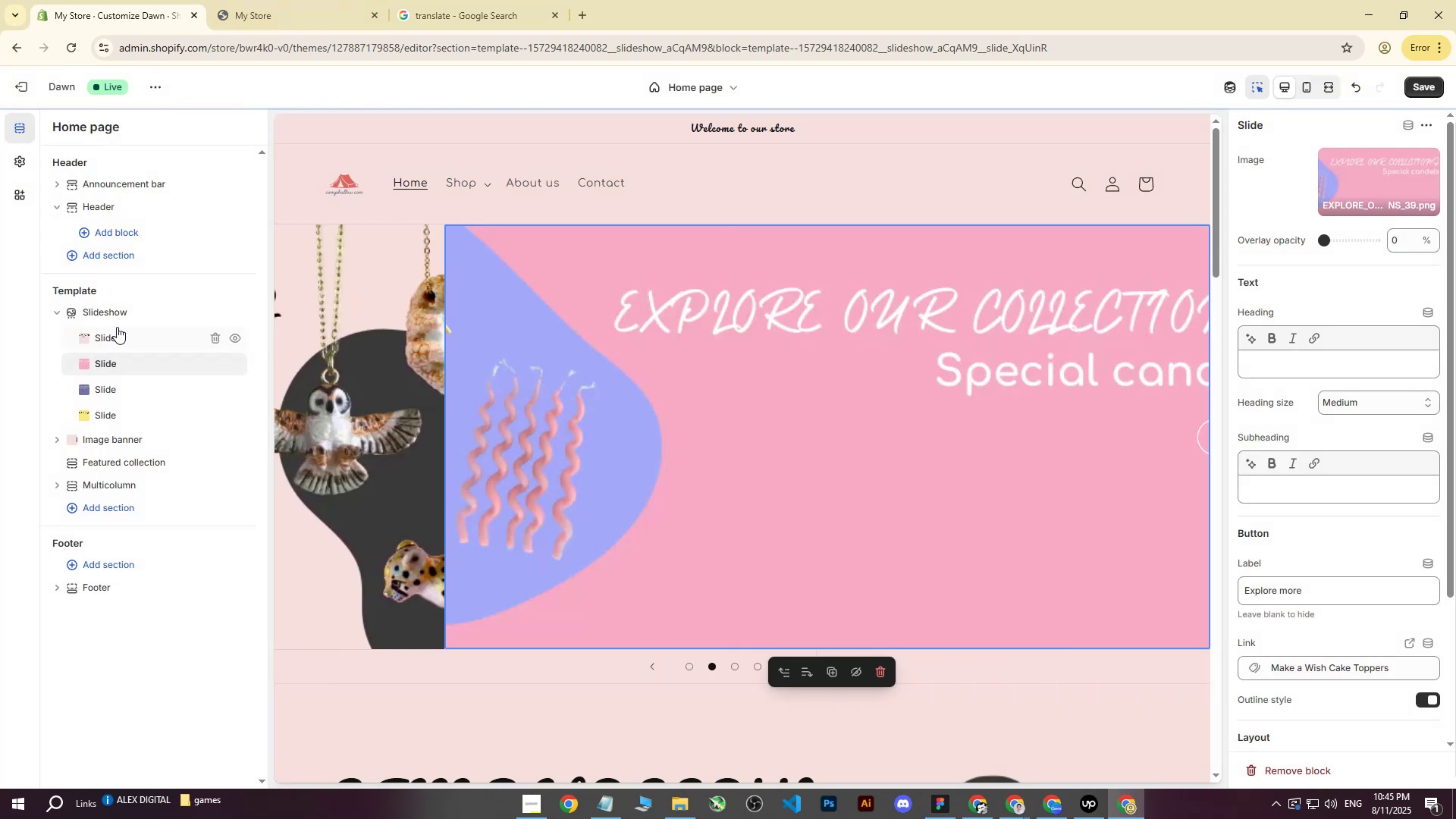 
left_click([107, 389])
 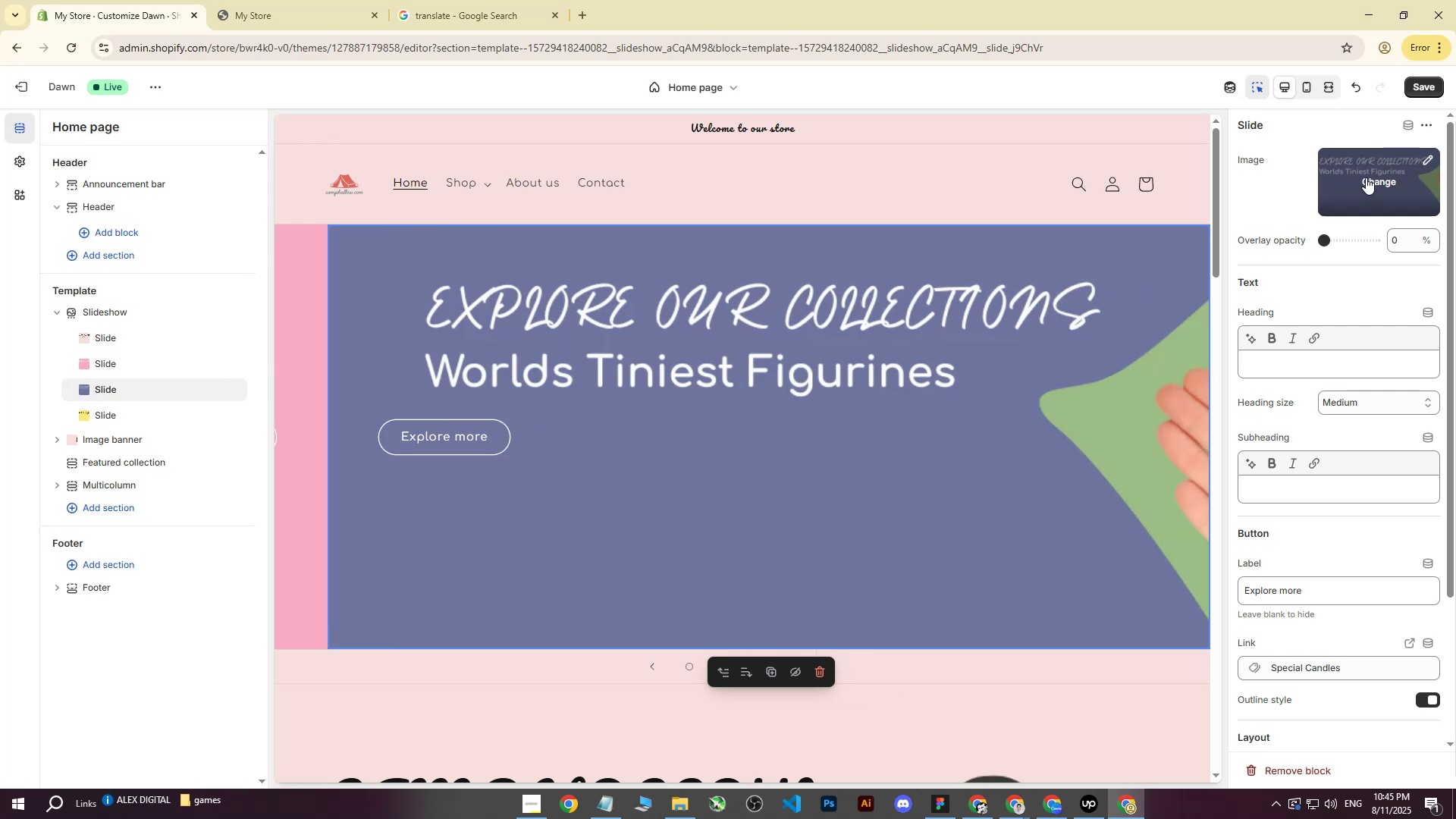 
left_click([1366, 177])
 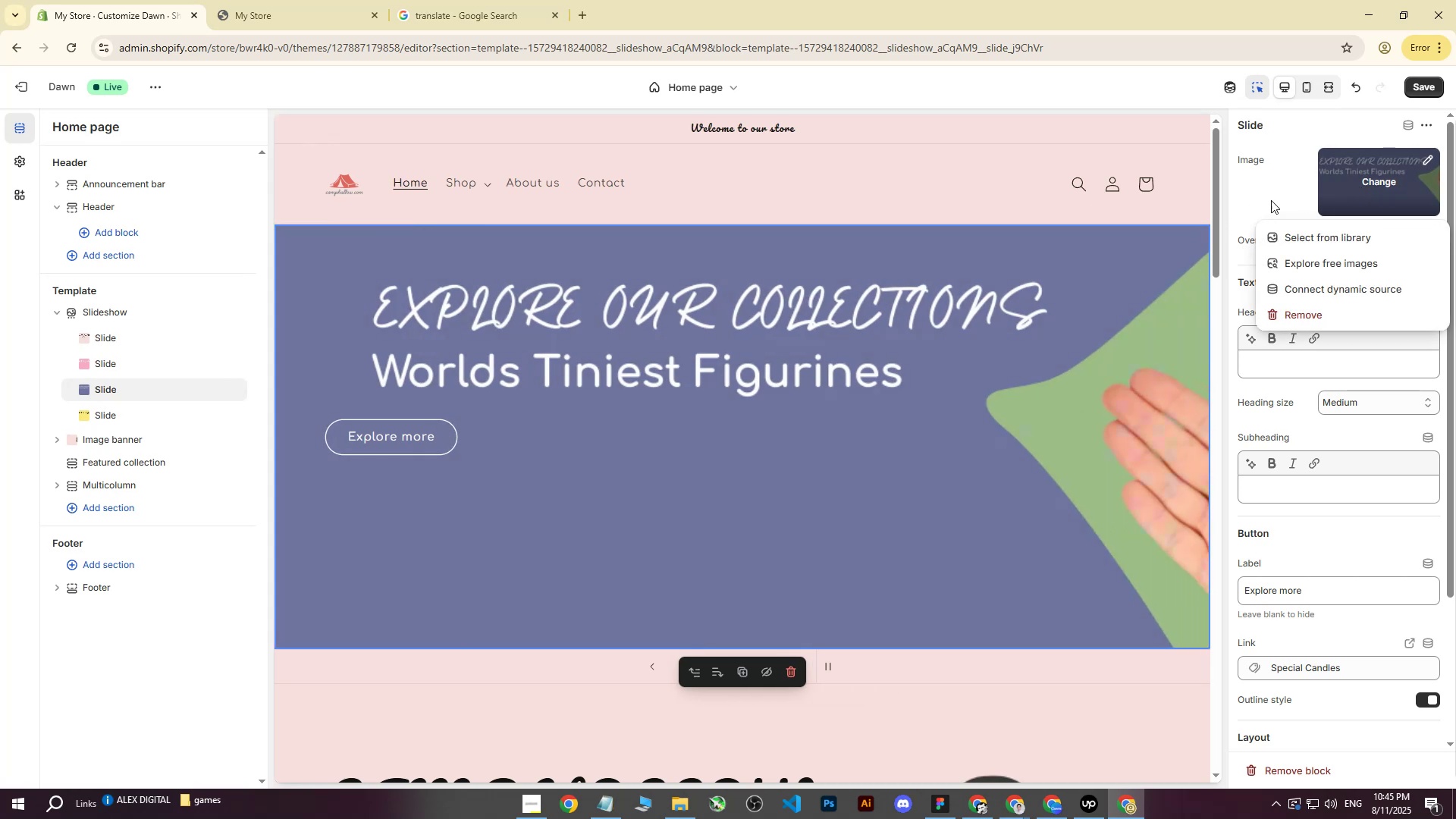 
left_click([1321, 249])
 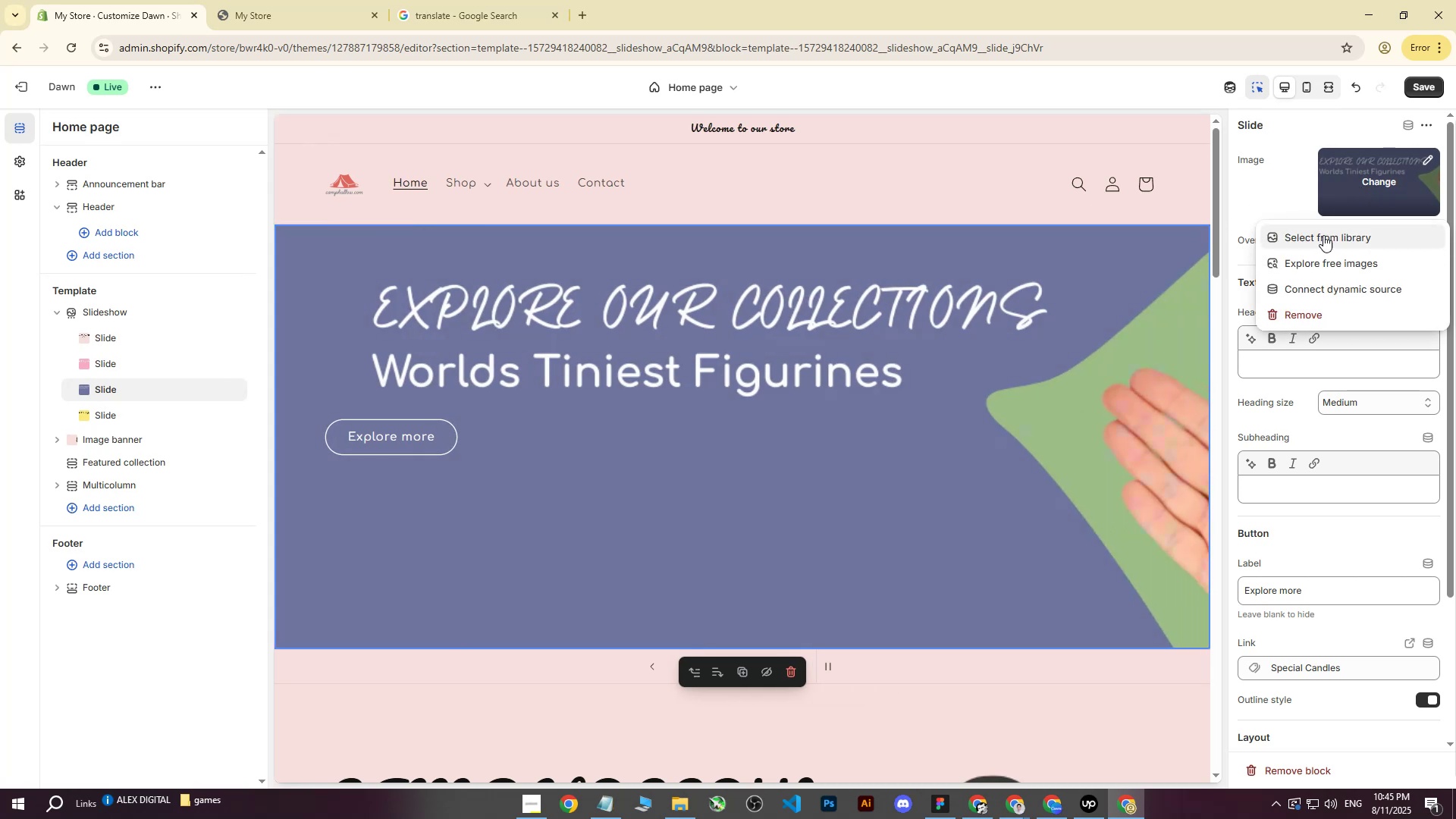 
left_click([1324, 234])
 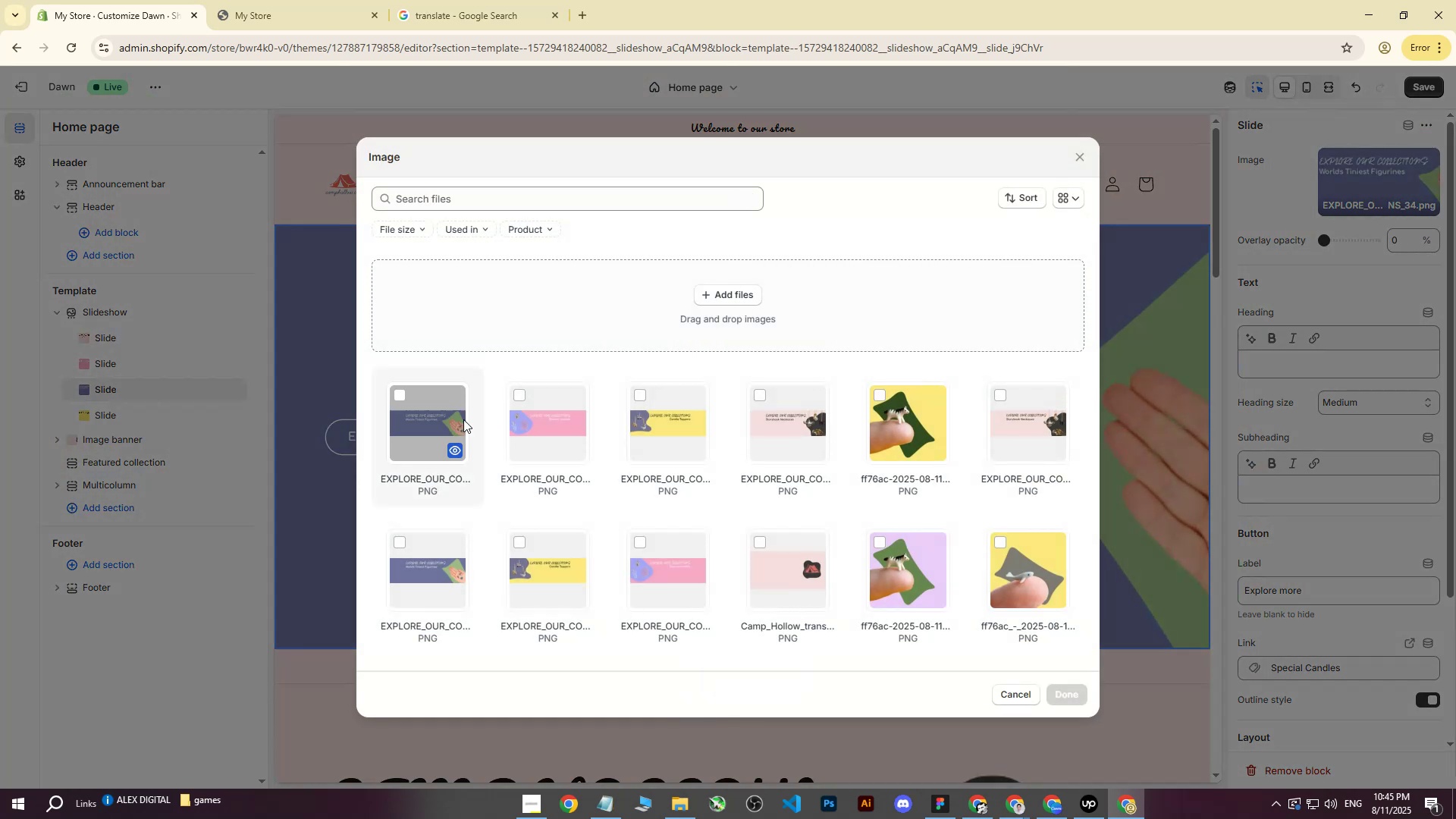 
left_click([450, 424])
 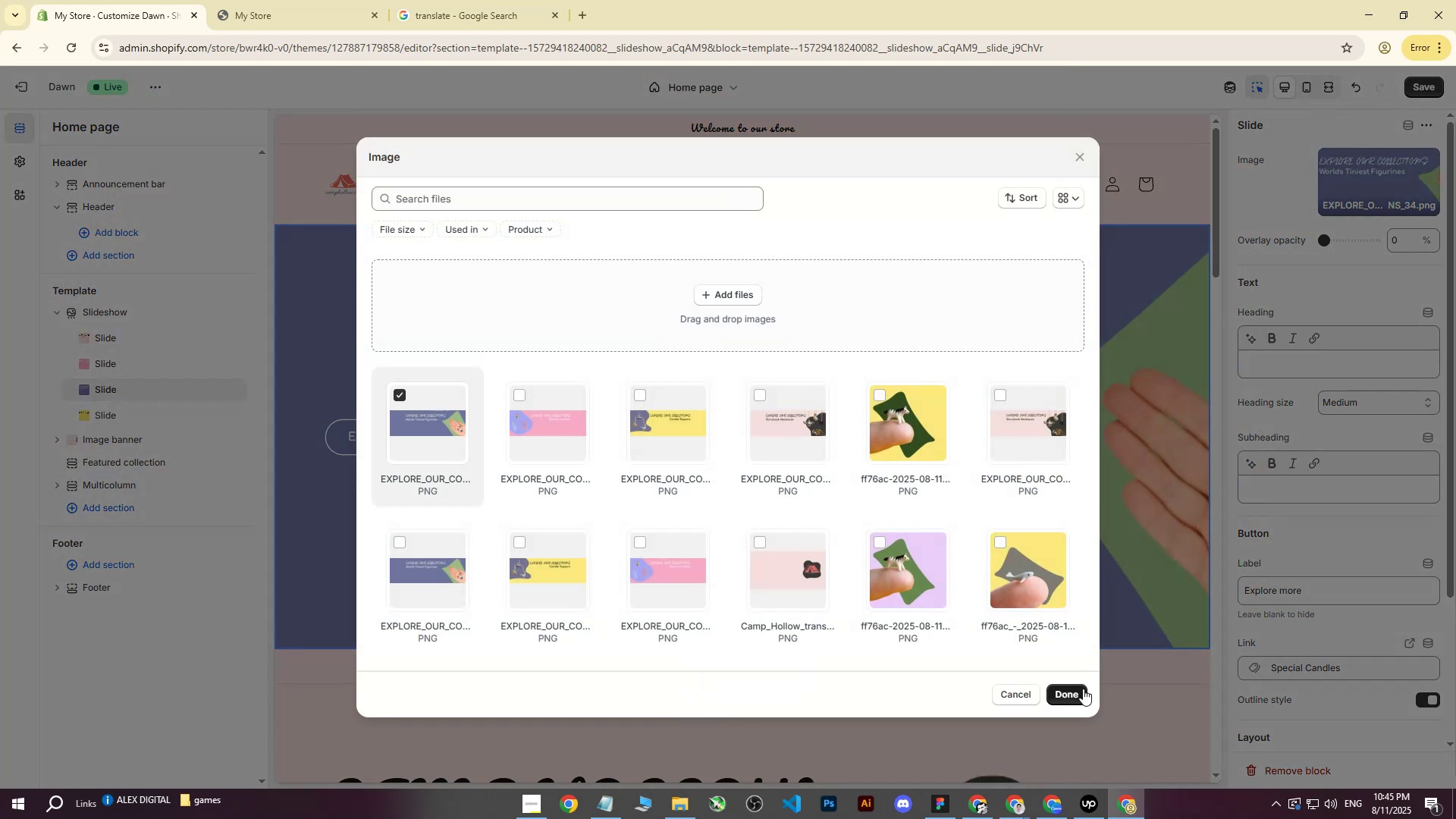 
left_click([1068, 691])
 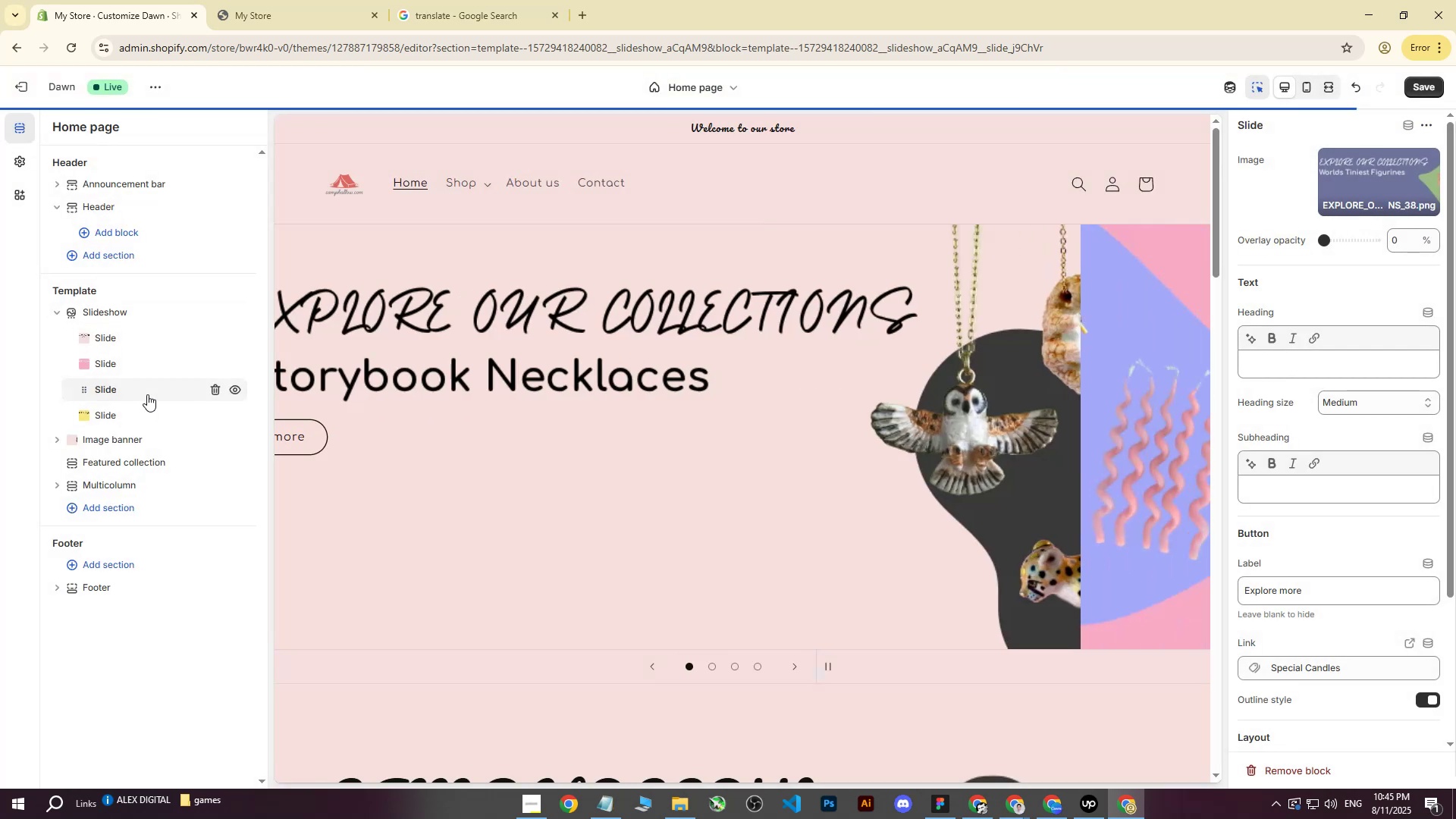 
left_click([102, 410])
 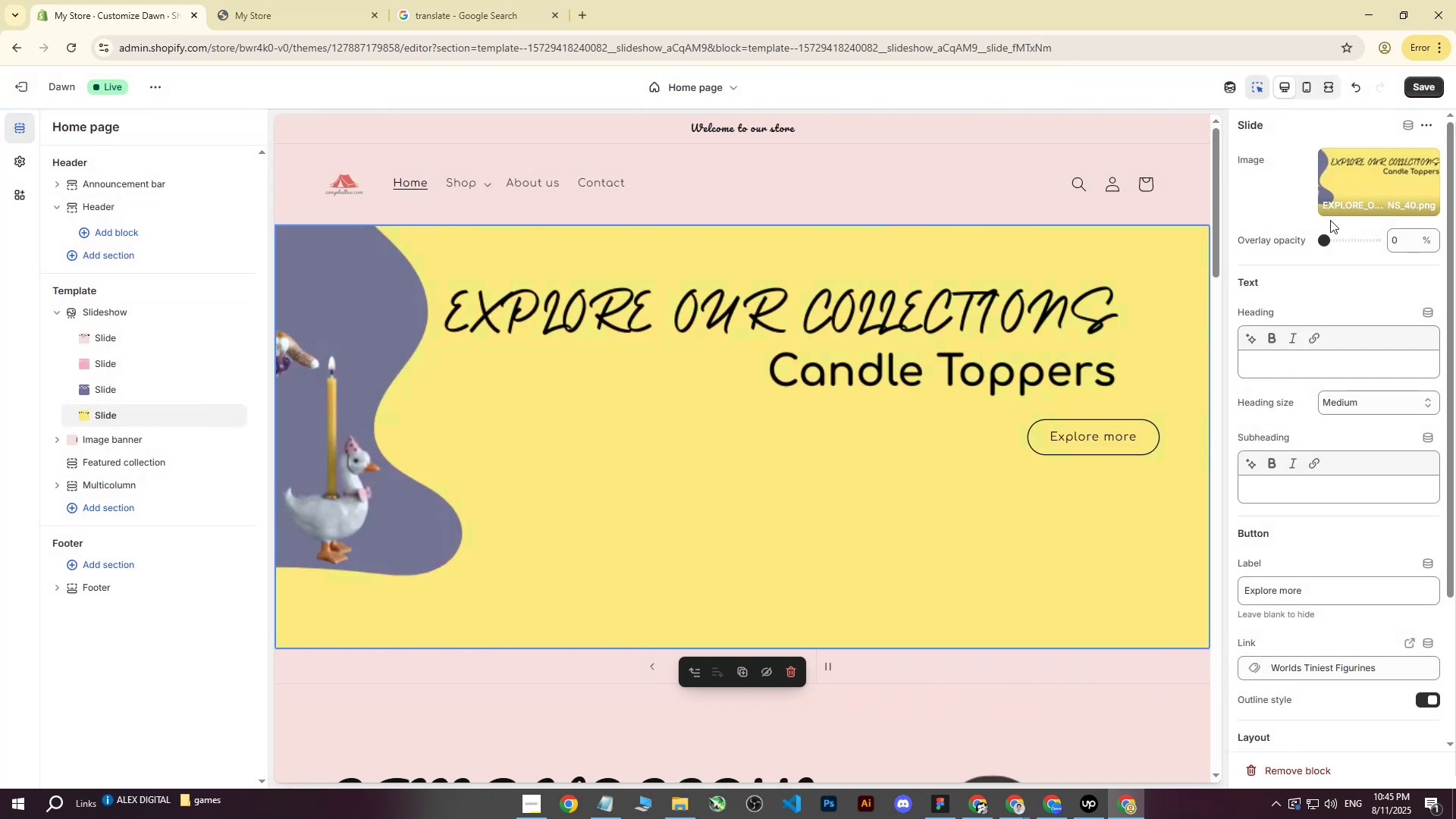 
left_click([1367, 187])
 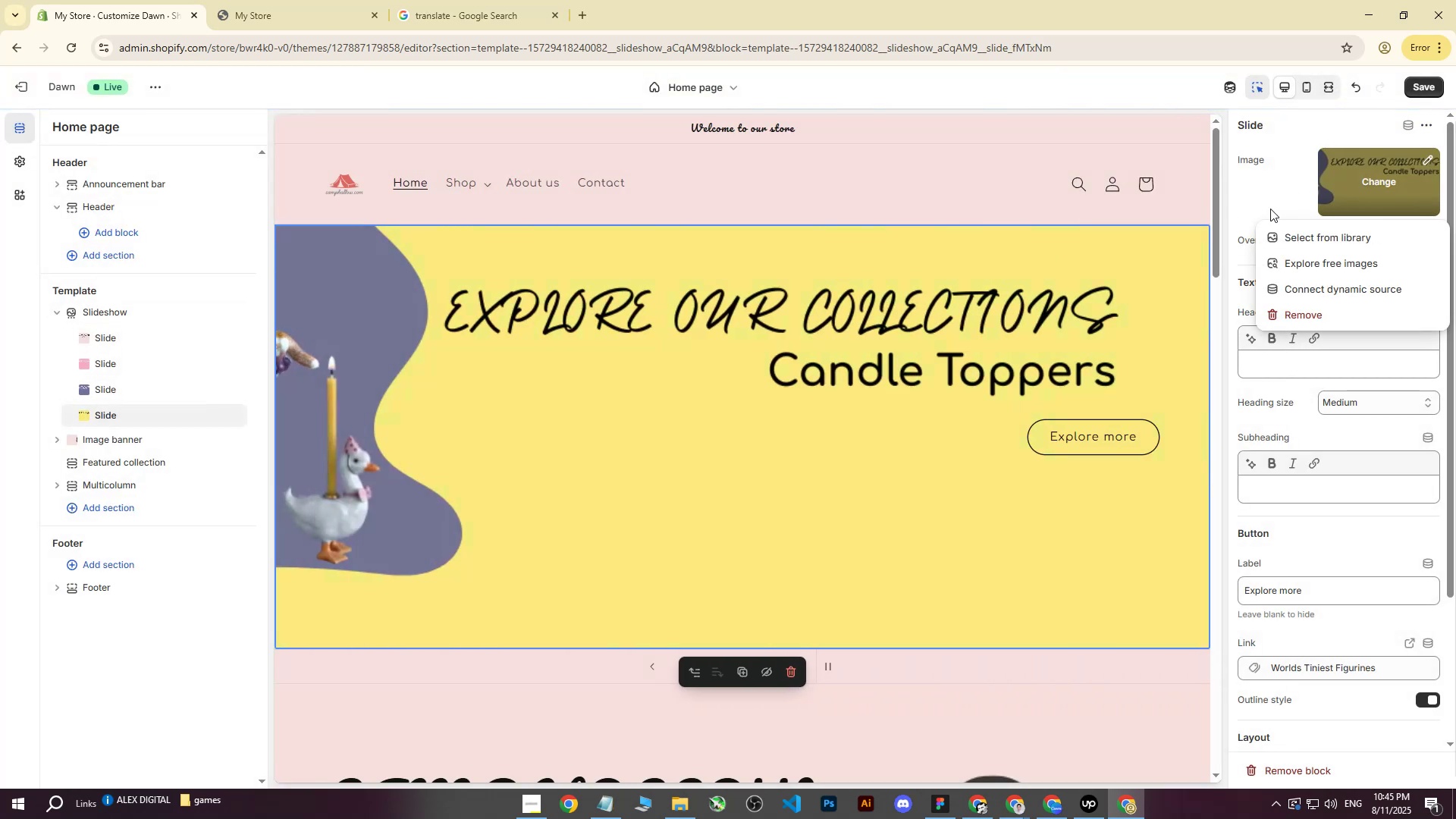 
left_click([1295, 240])
 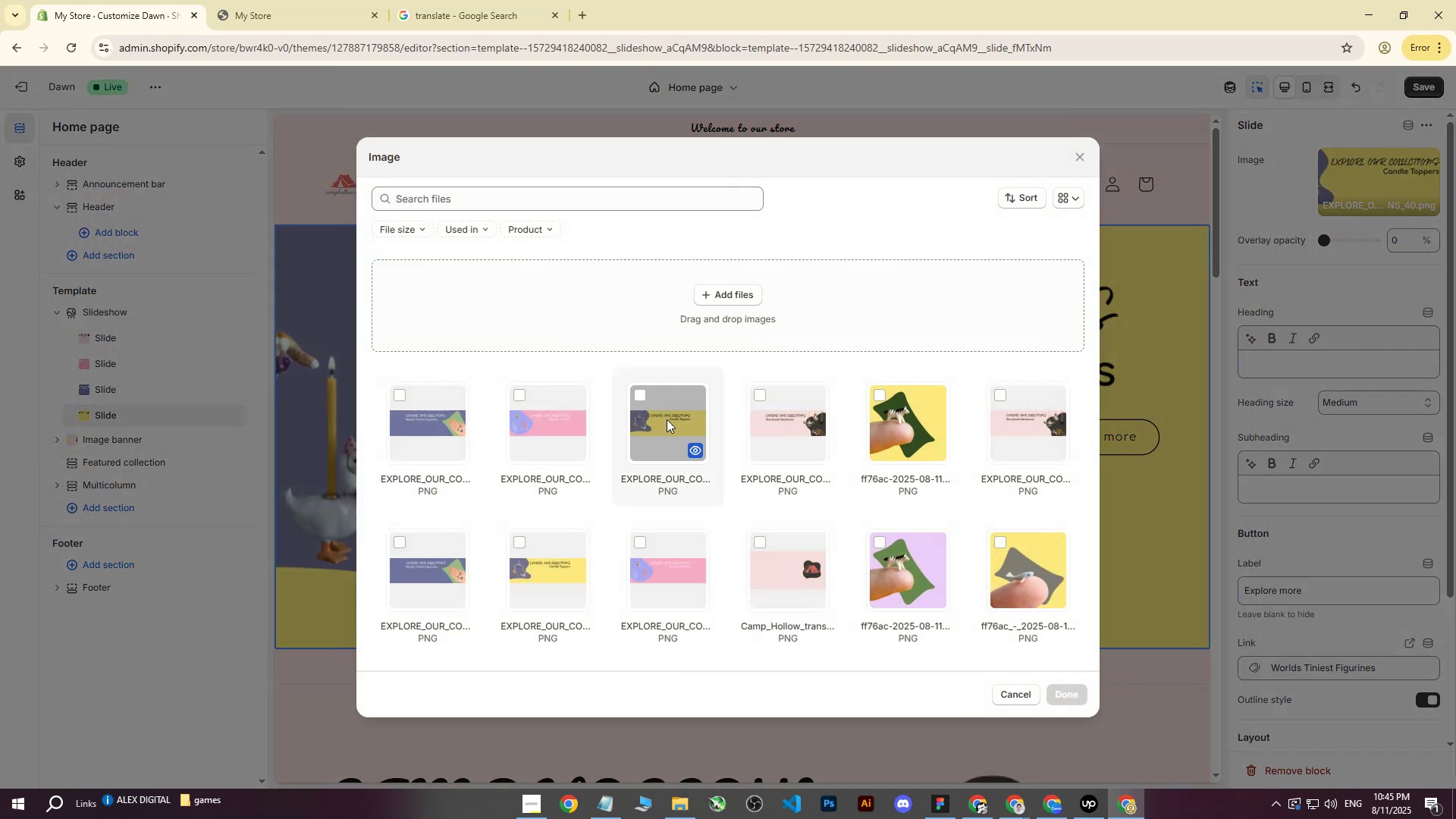 
left_click([674, 422])
 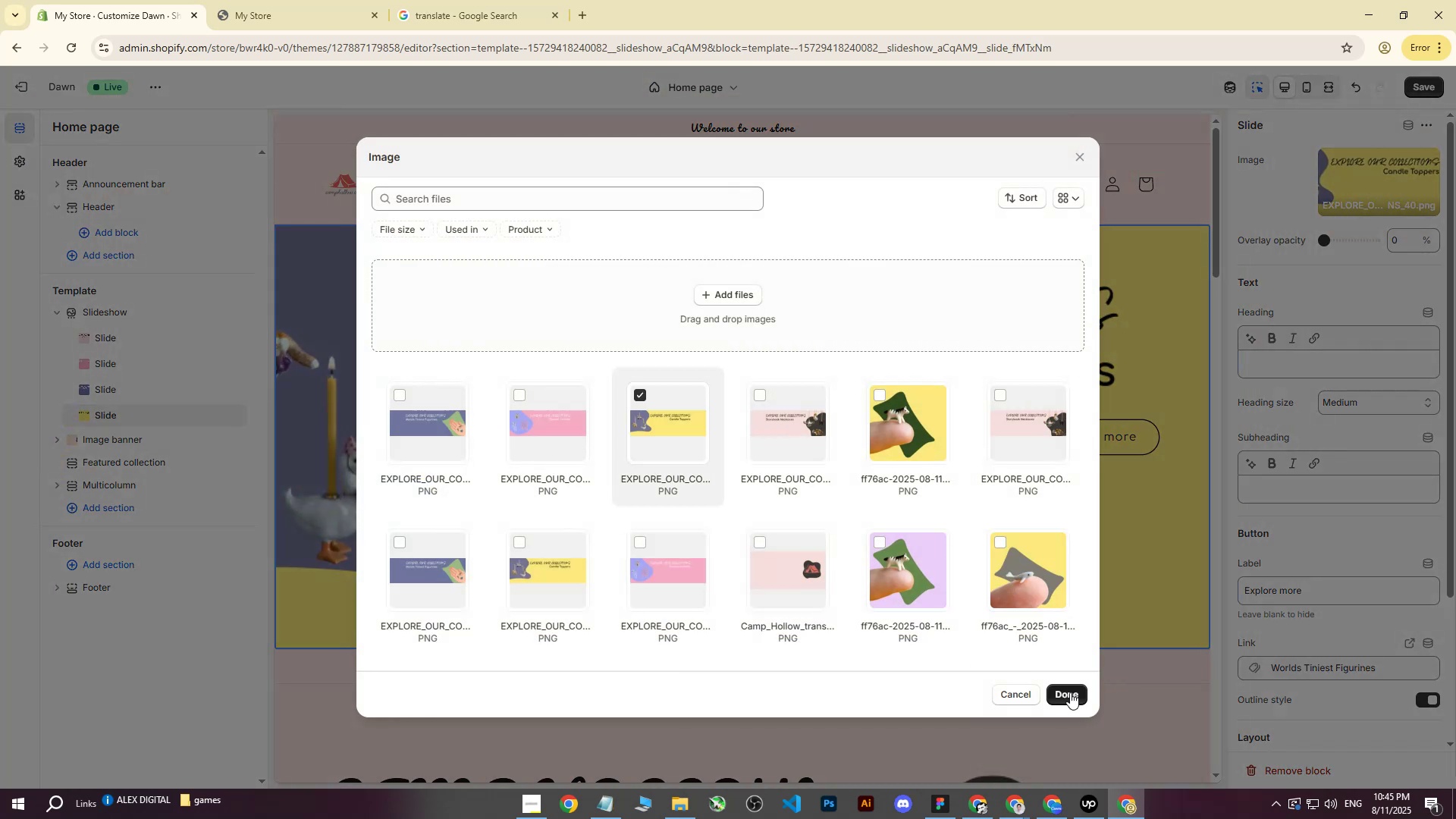 
left_click([1079, 696])
 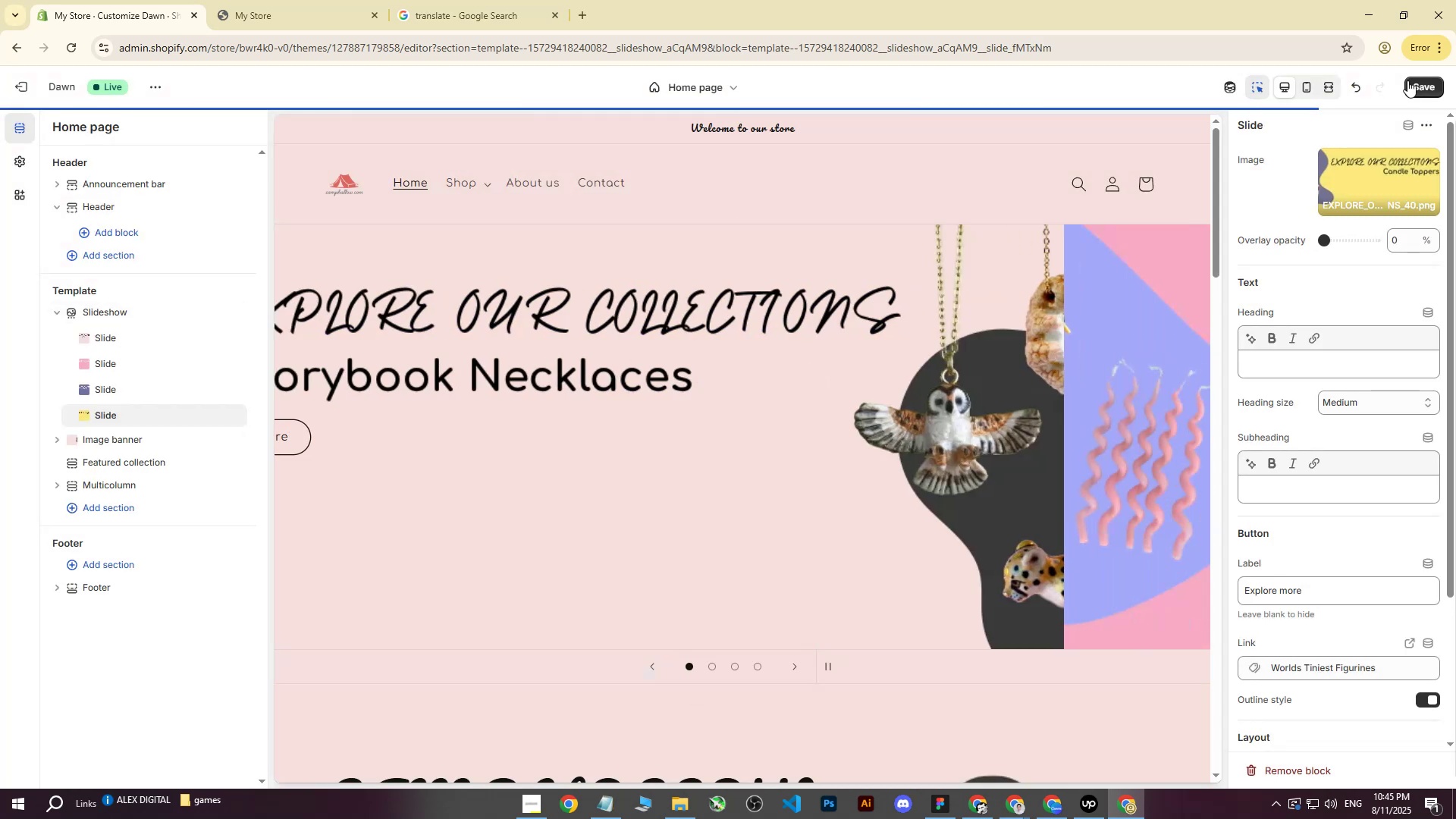 
left_click([1426, 80])
 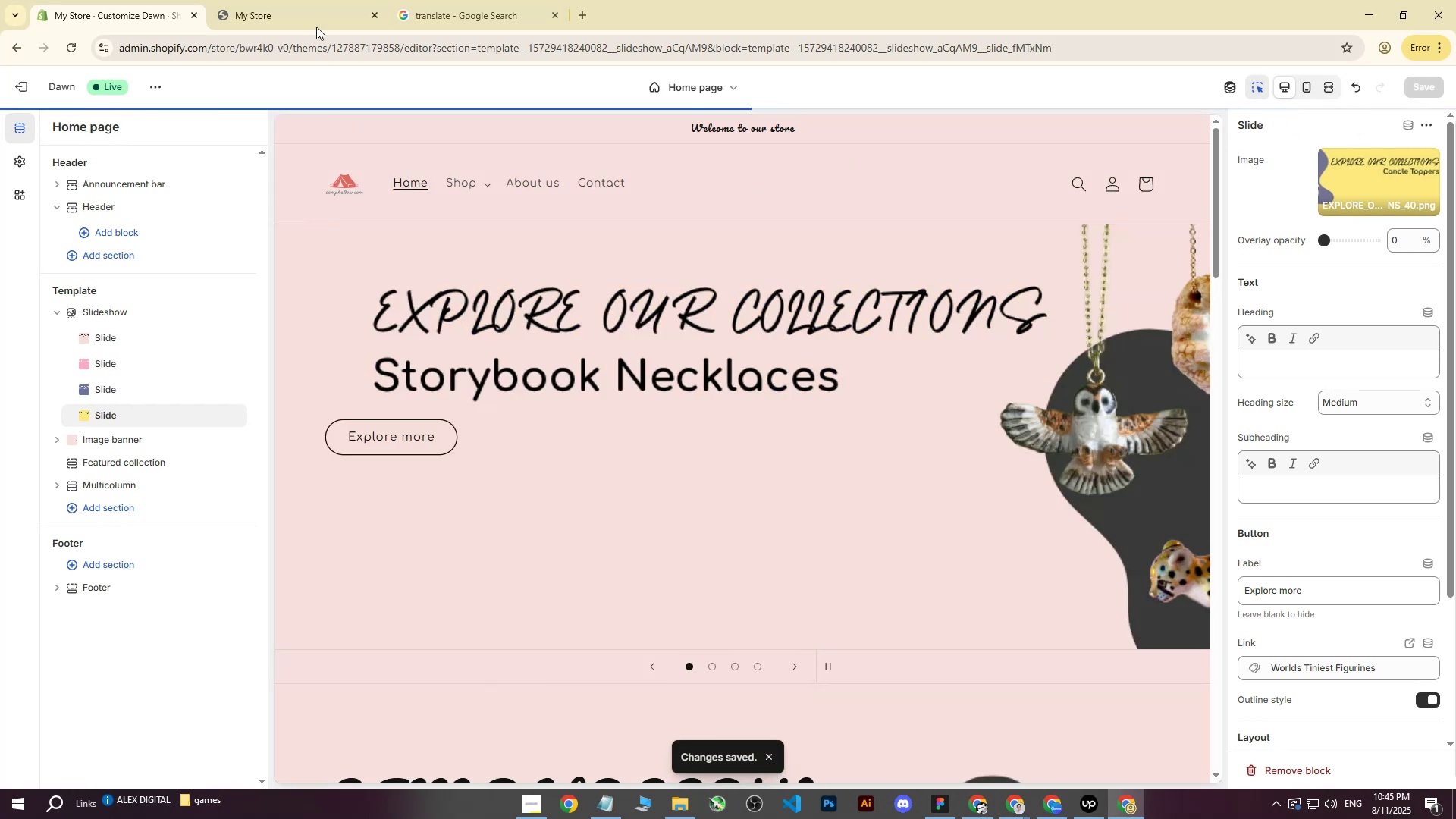 
double_click([67, 52])
 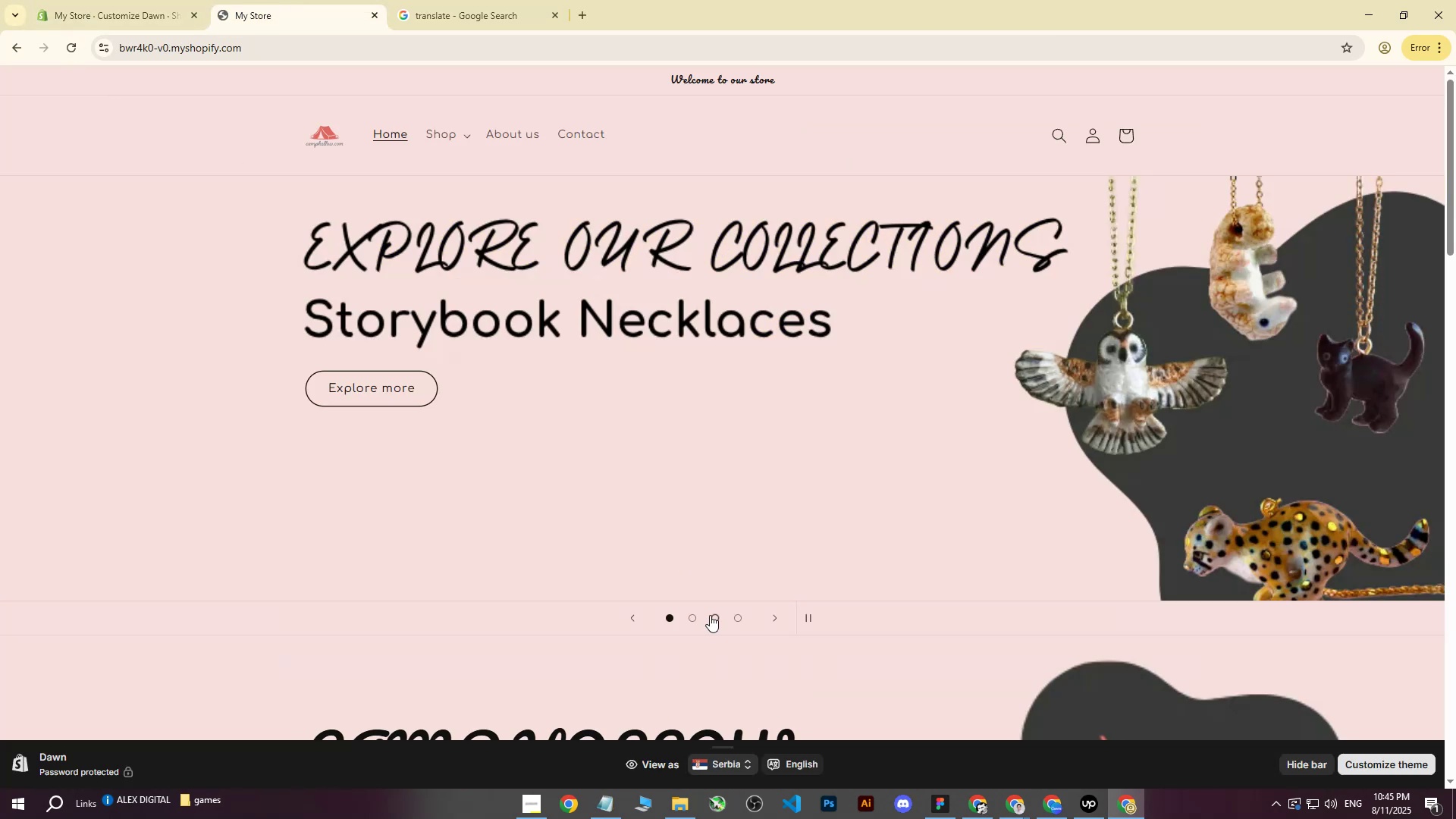 
left_click([695, 618])
 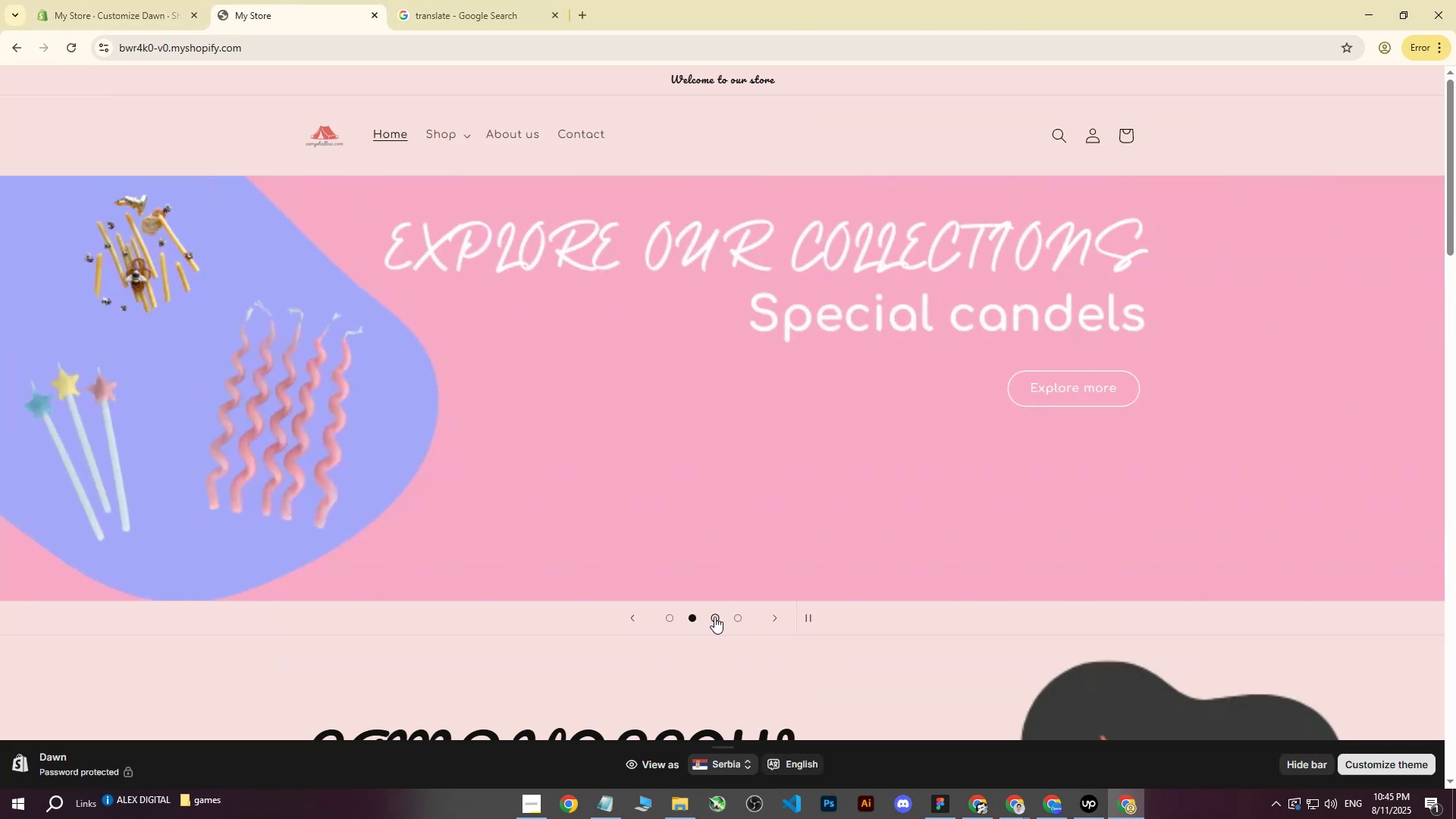 
left_click([714, 617])
 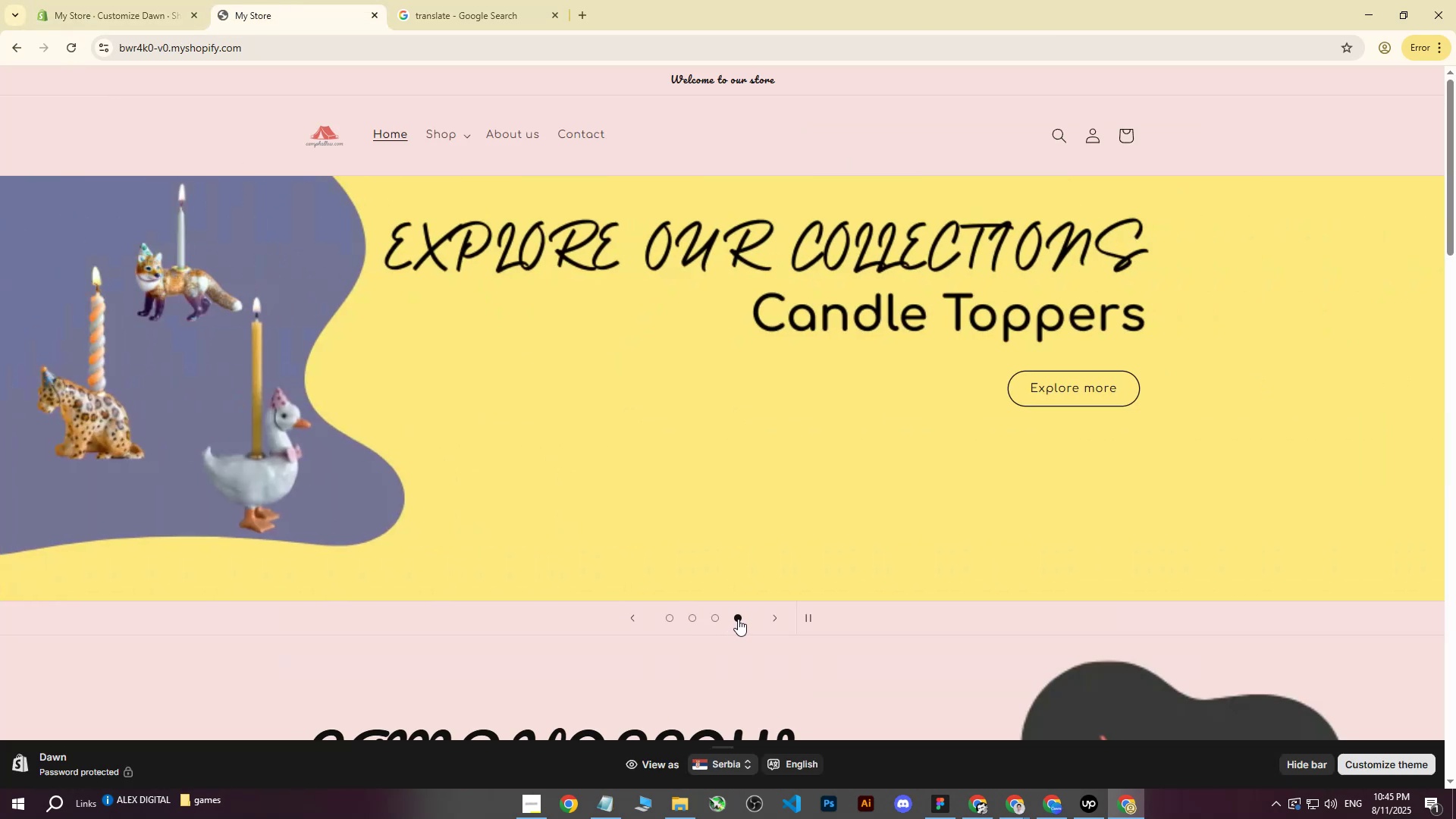 
left_click([720, 622])
 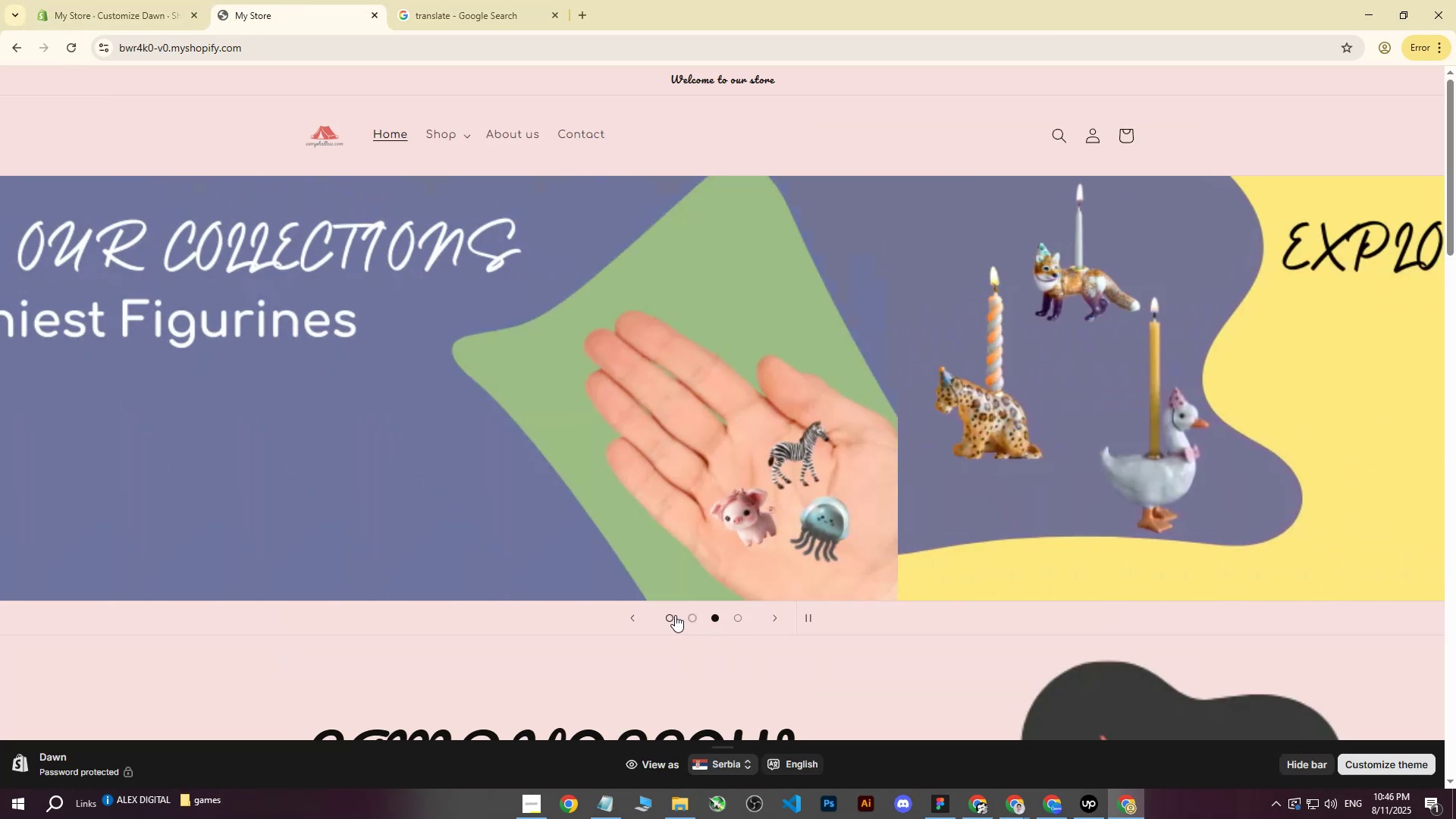 
left_click([673, 615])
 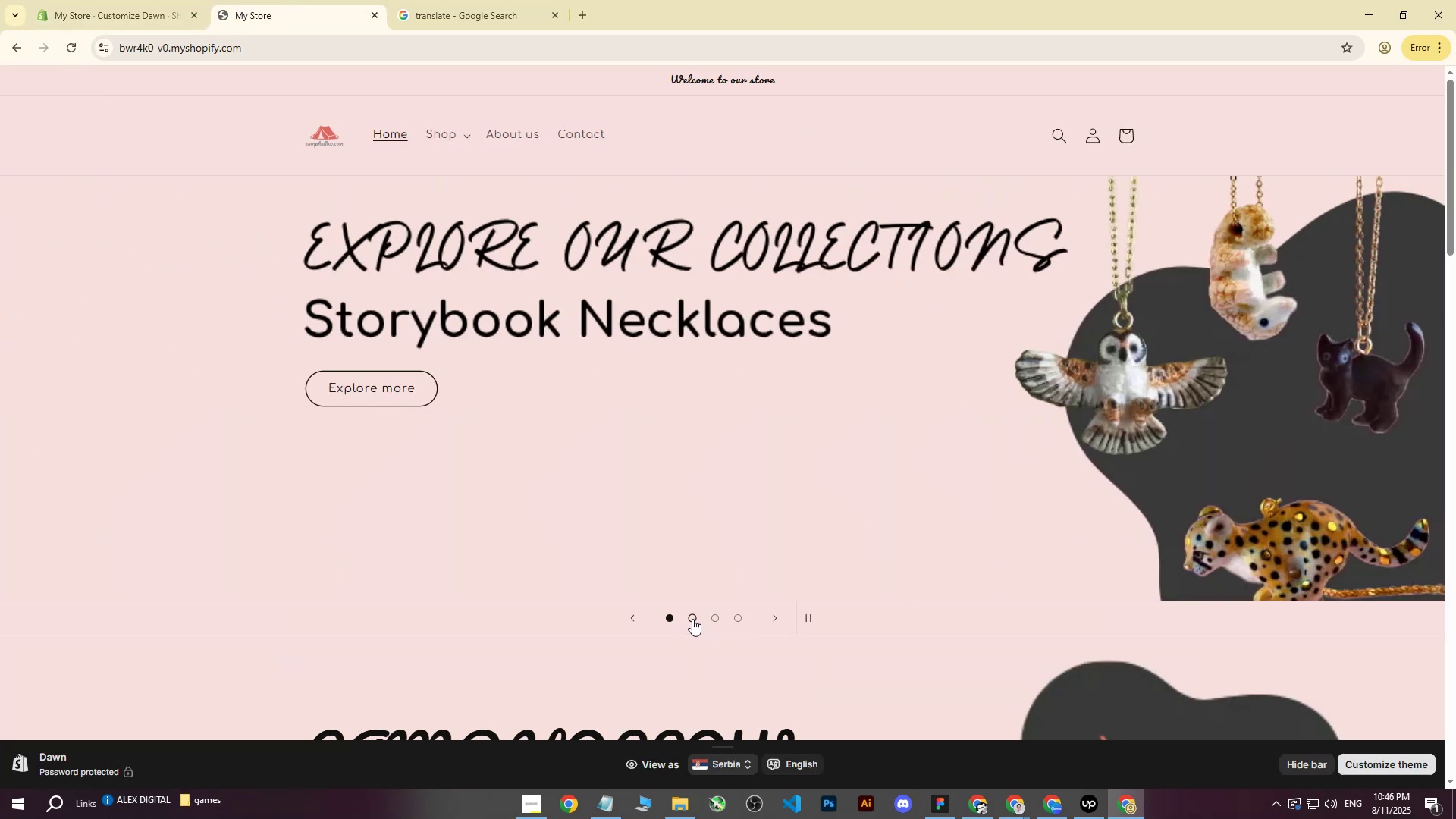 
left_click([692, 619])
 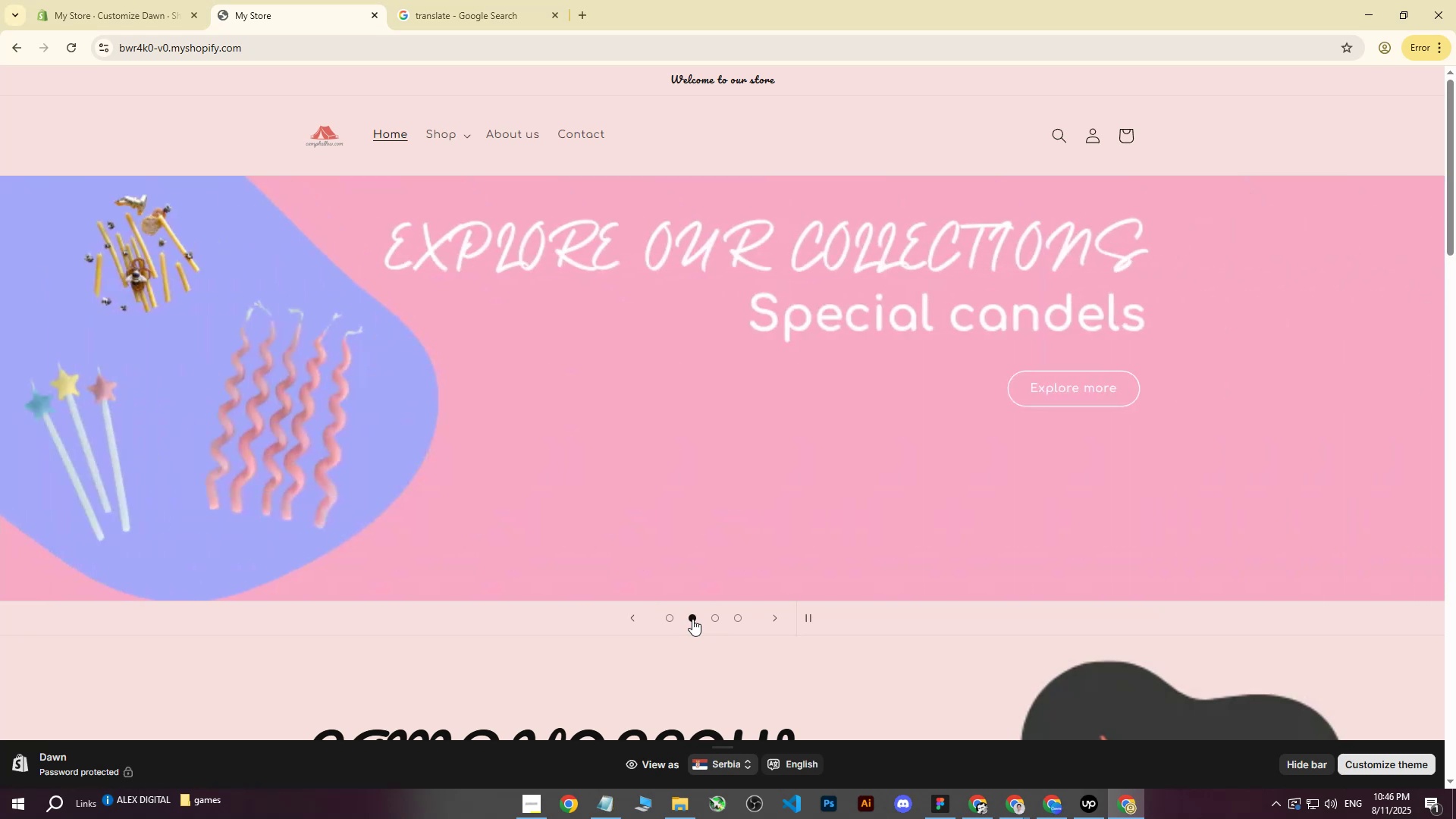 
mouse_move([678, 621])
 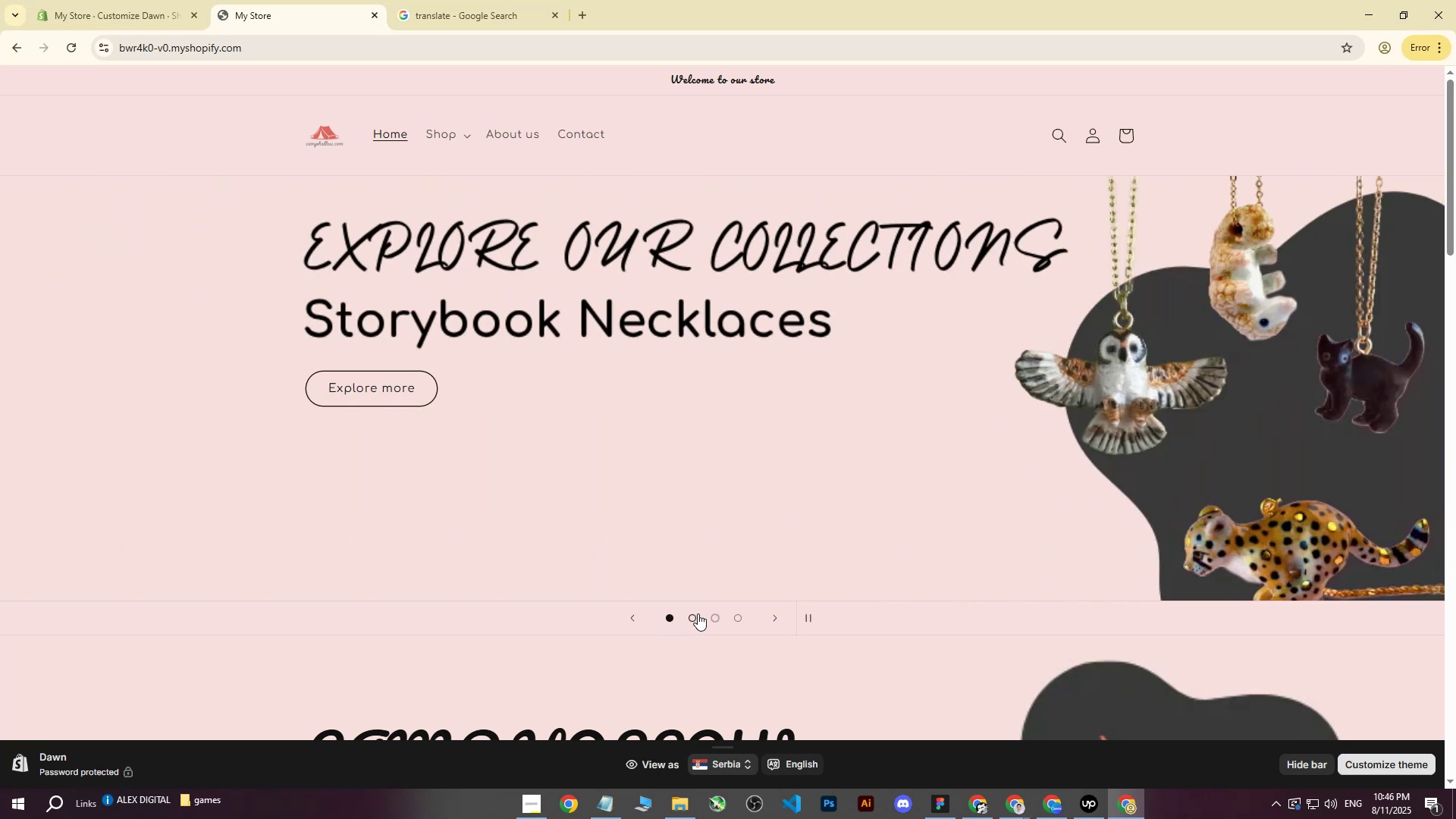 
left_click([692, 617])
 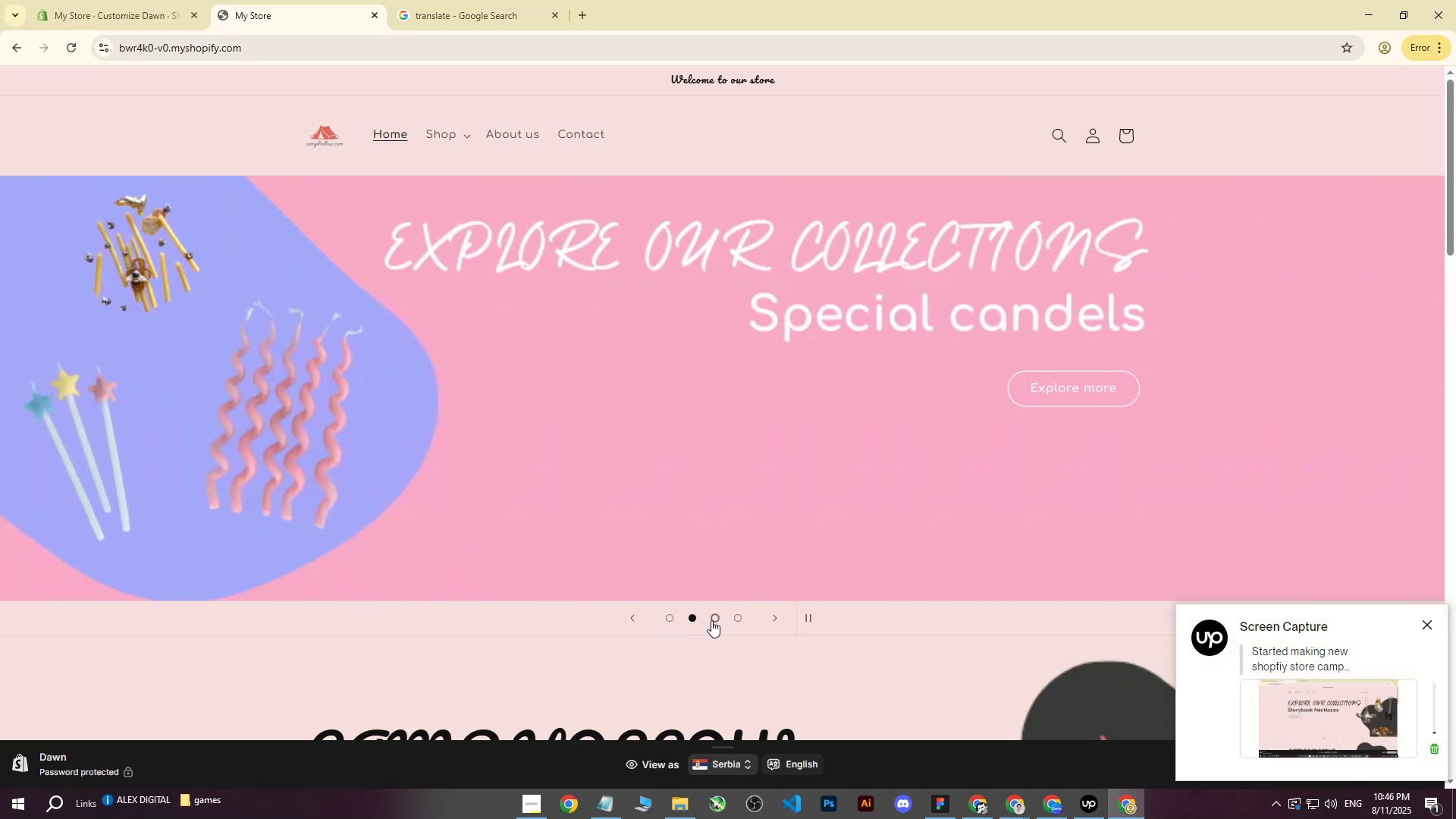 
left_click([714, 620])
 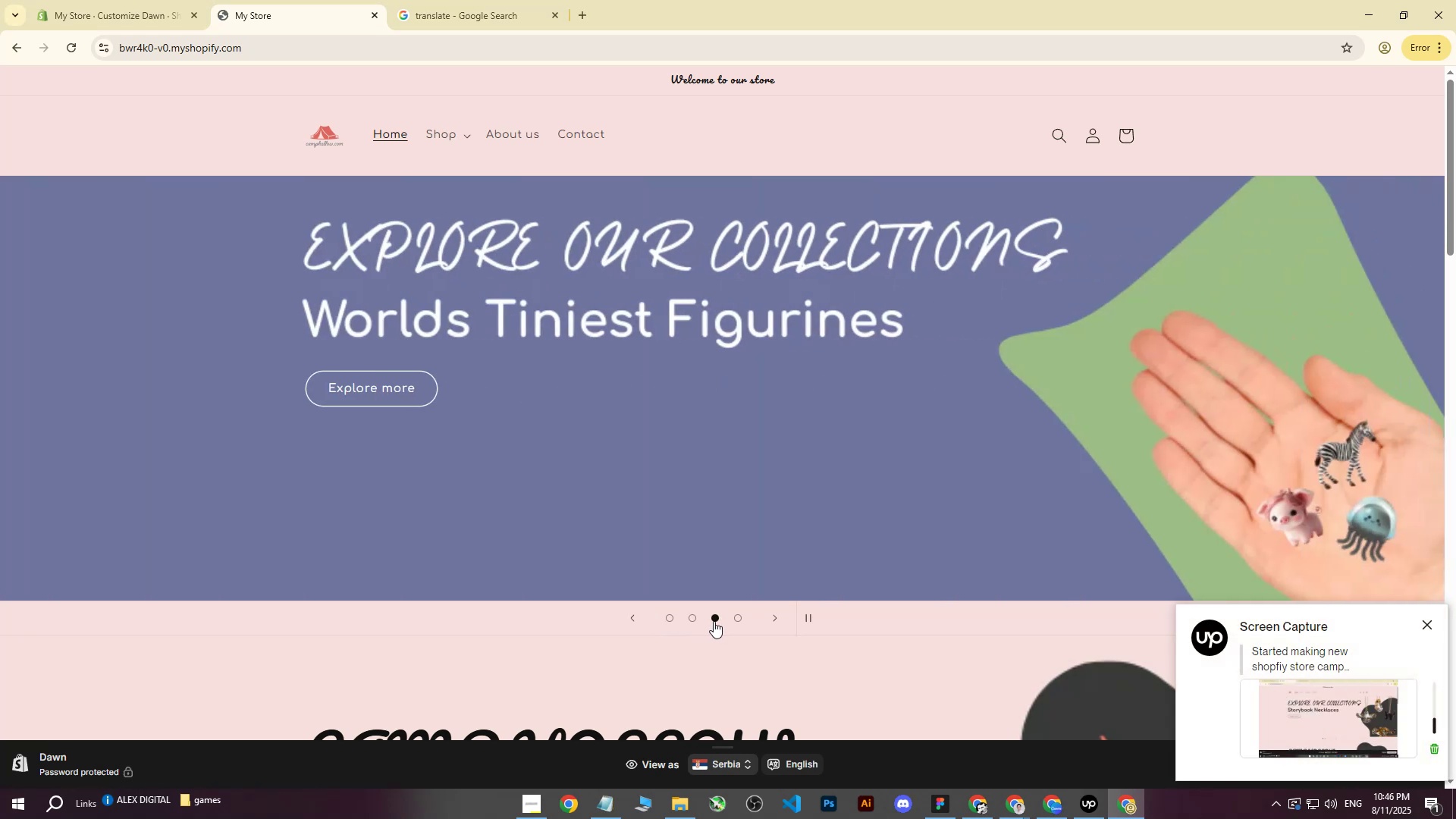 
left_click([739, 621])
 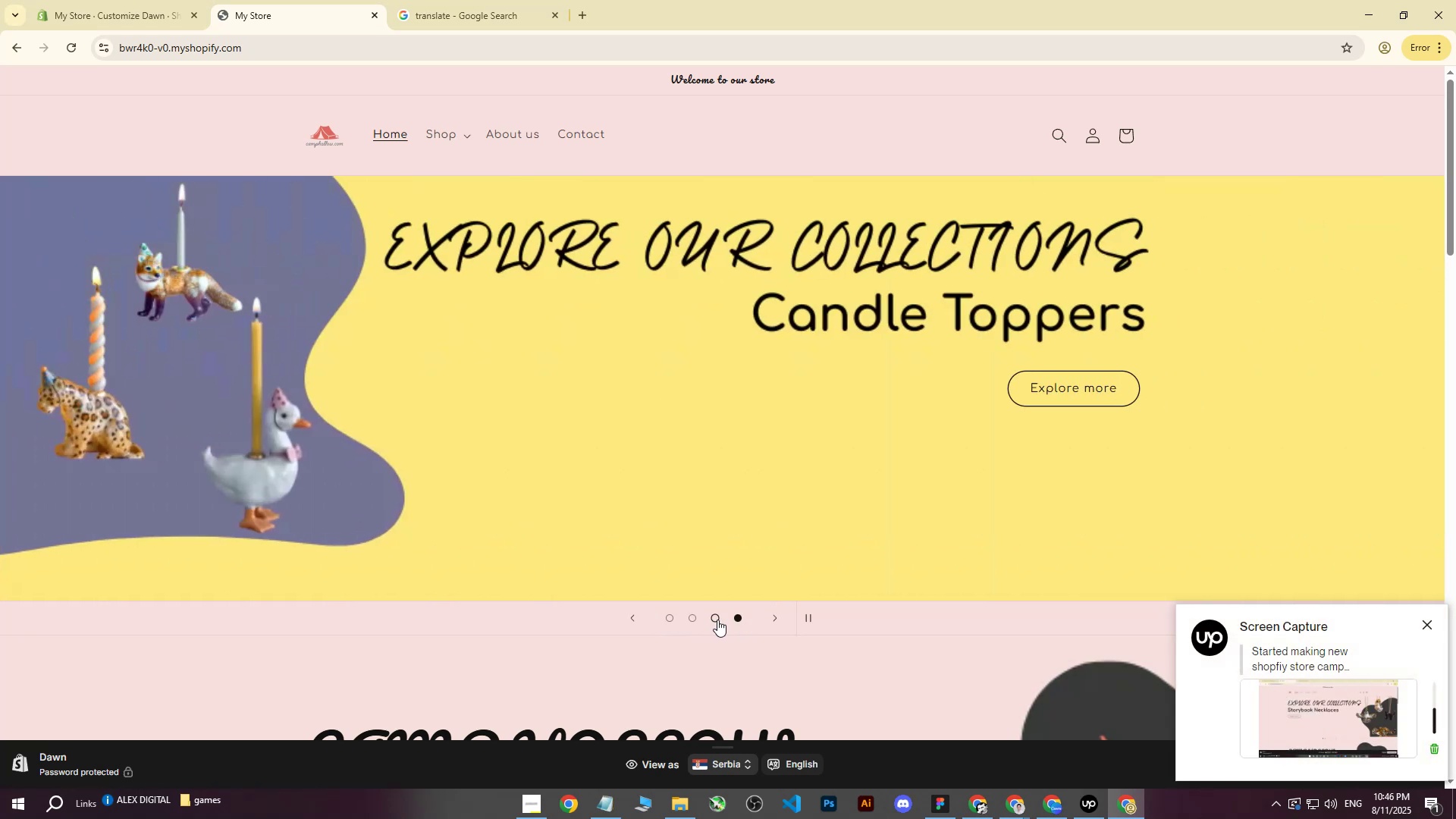 
left_click([717, 620])
 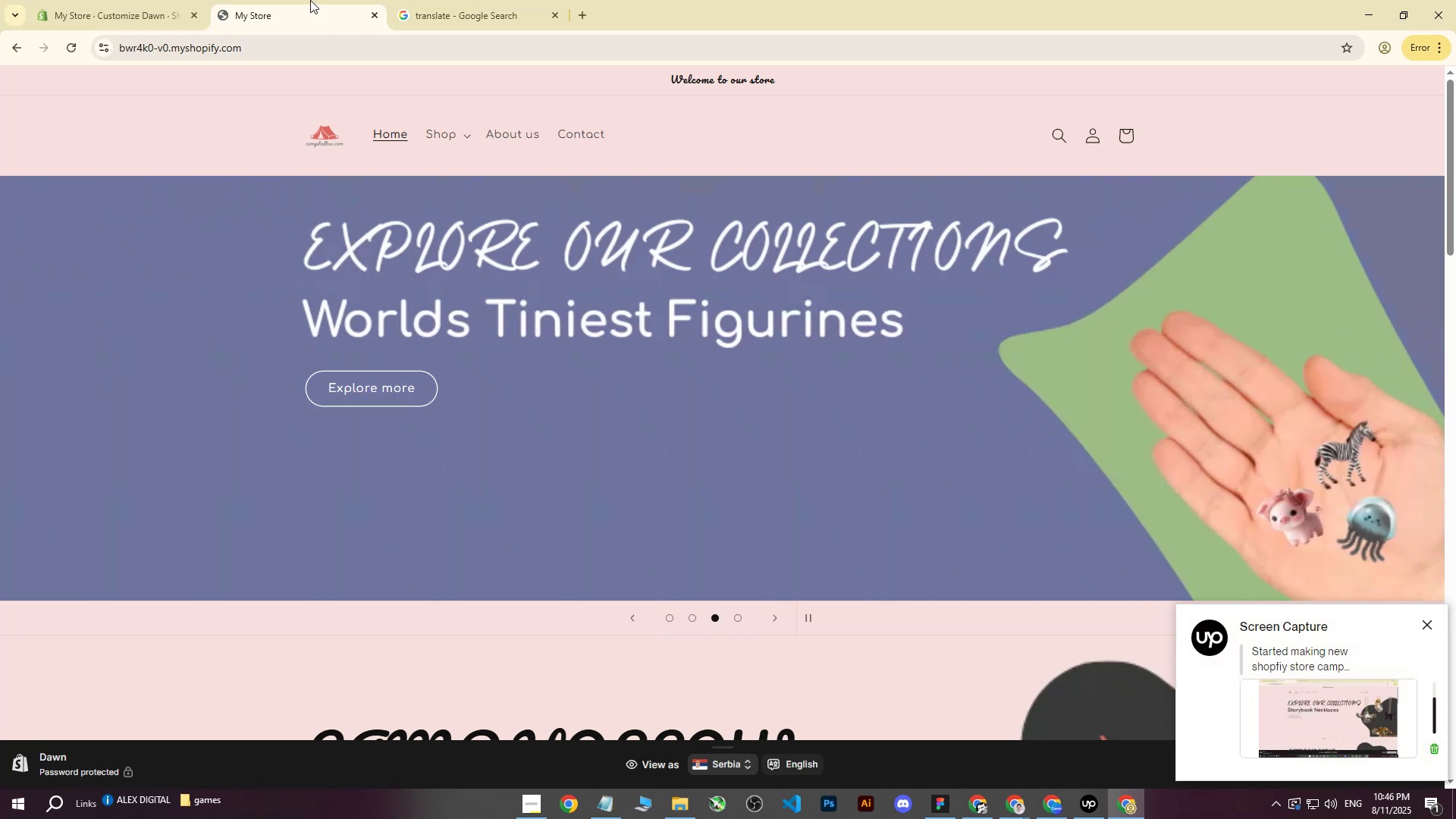 
left_click([119, 0])
 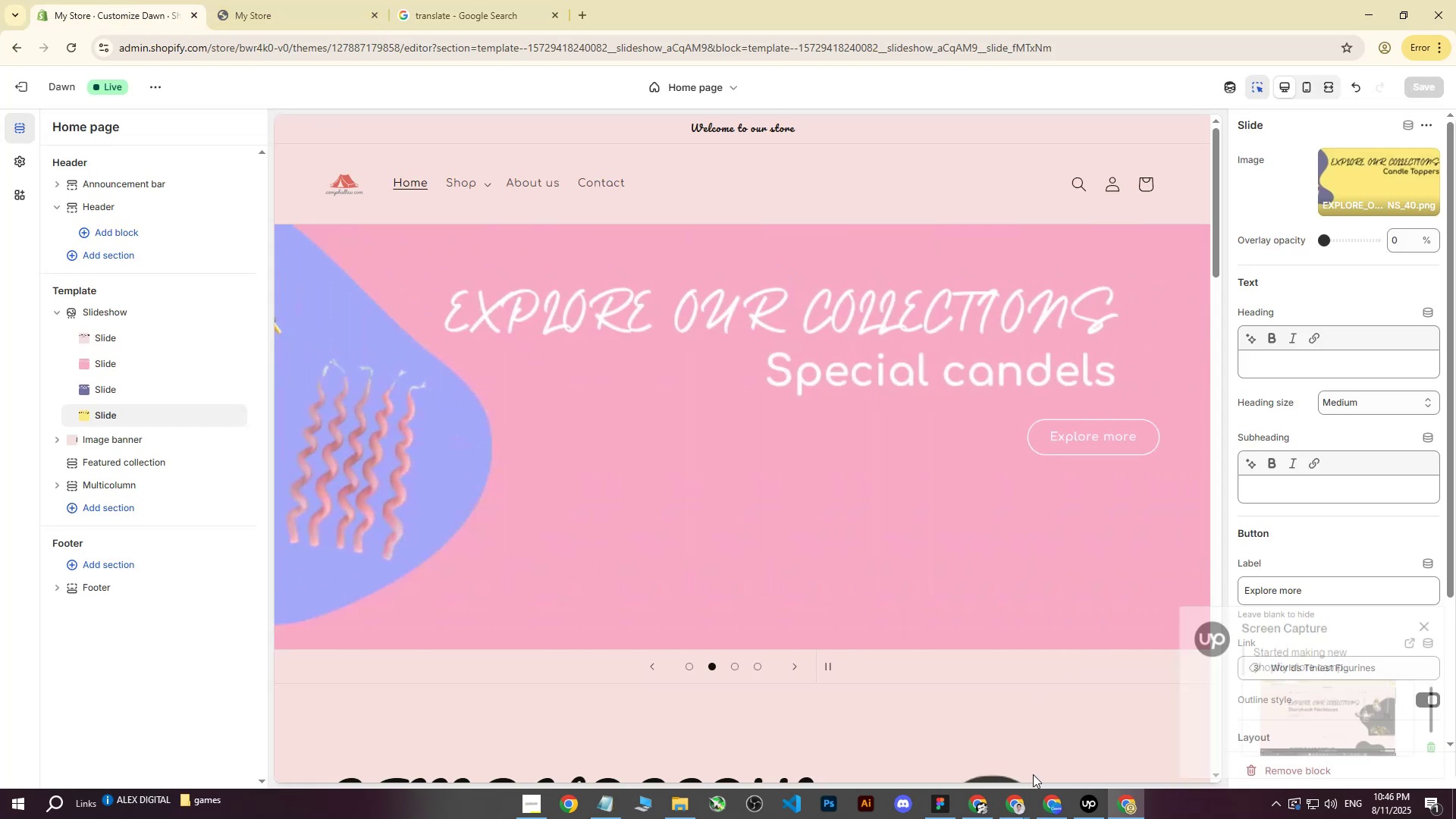 
left_click([1048, 801])
 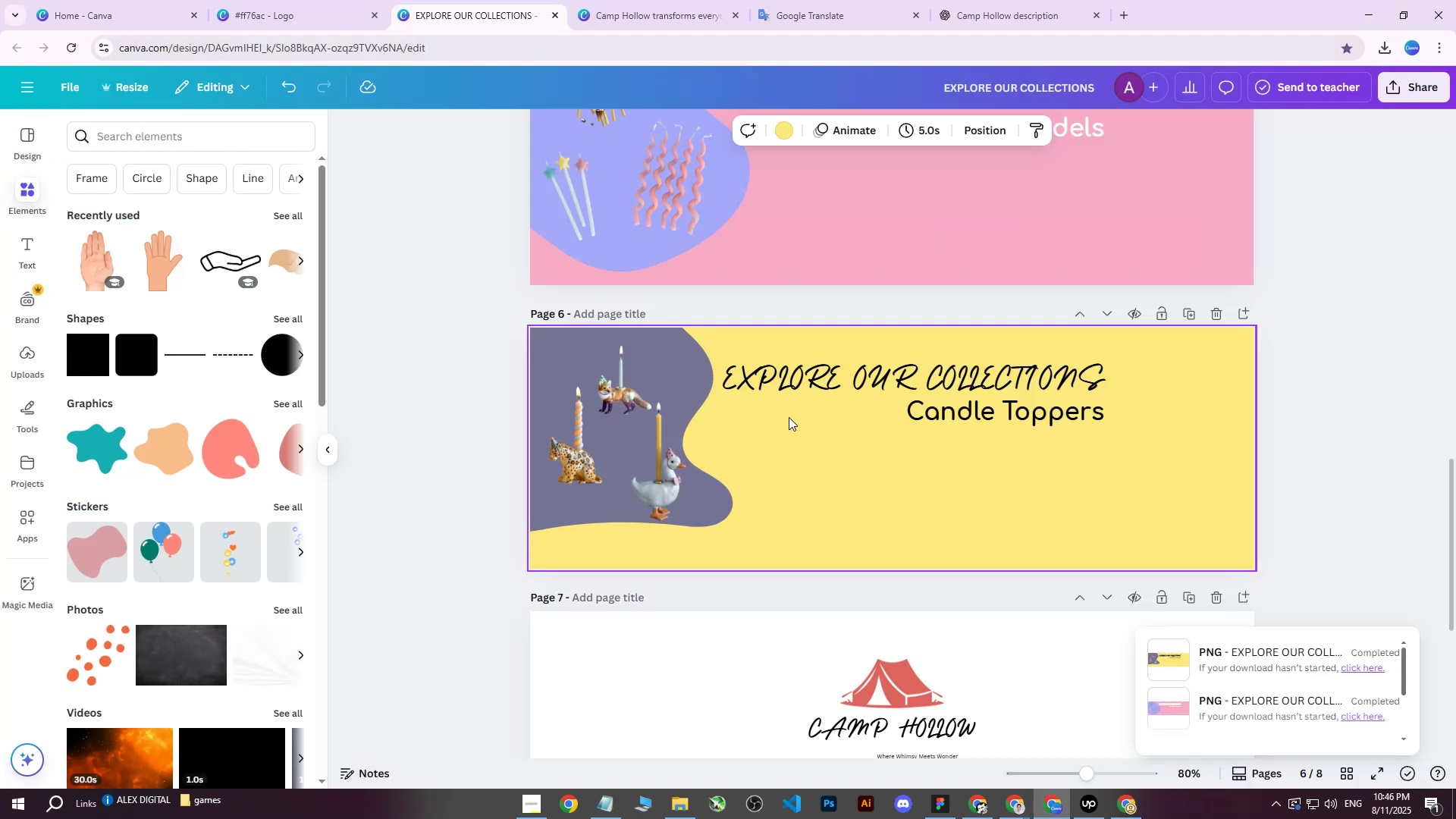 
scroll: coordinate [836, 415], scroll_direction: up, amount: 3.0
 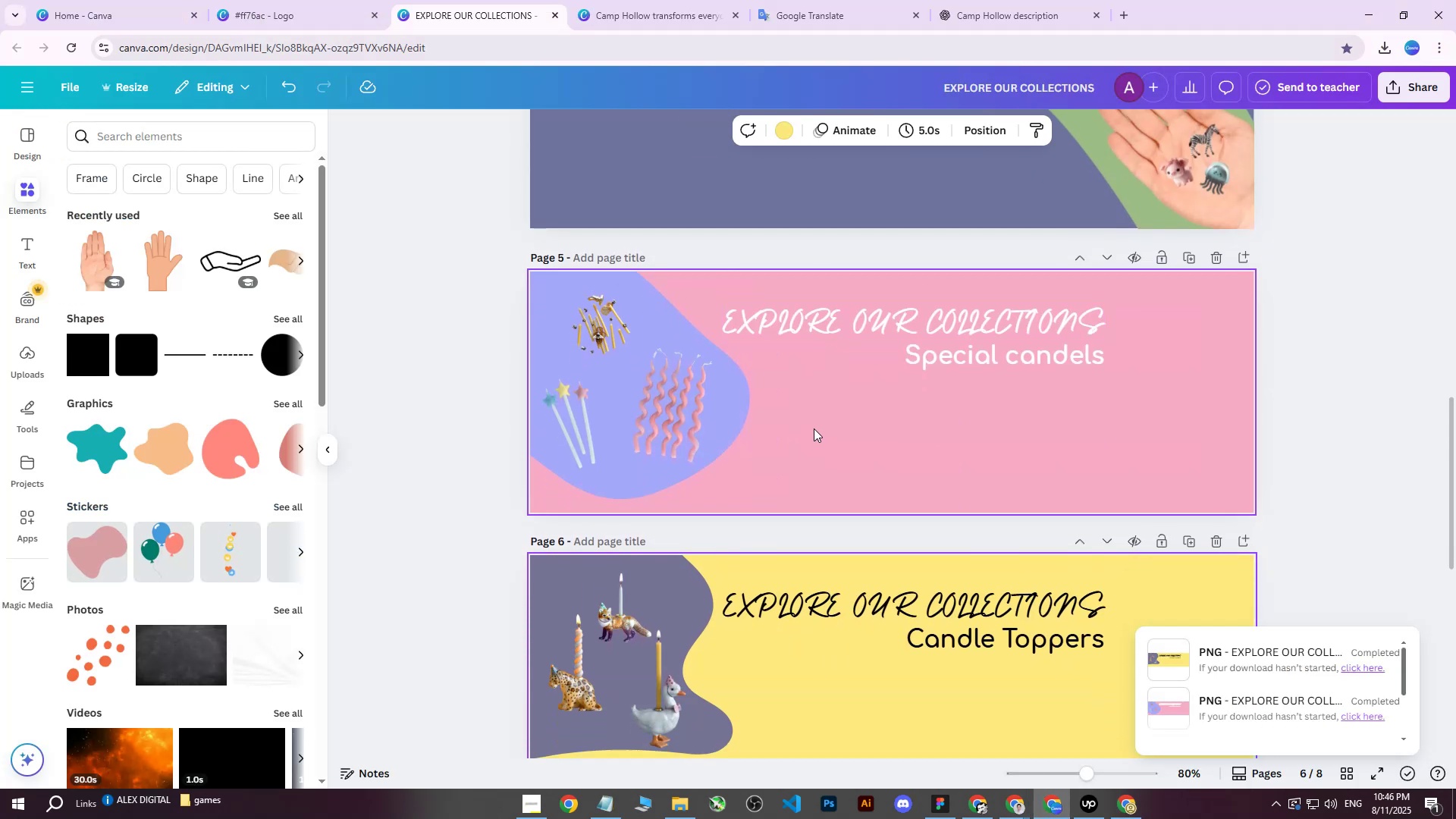 
left_click([814, 428])
 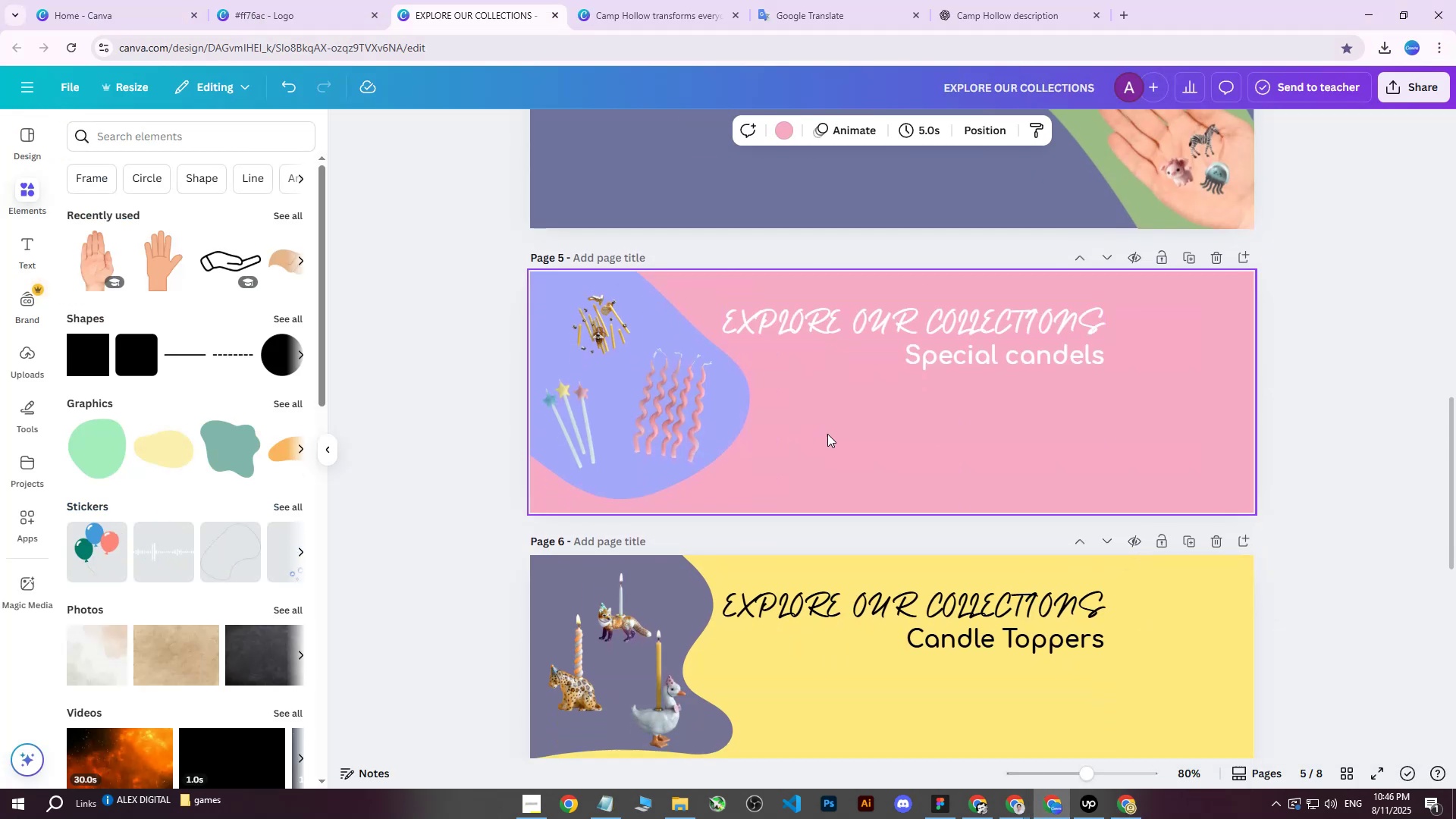 
scroll: coordinate [832, 435], scroll_direction: down, amount: 1.0
 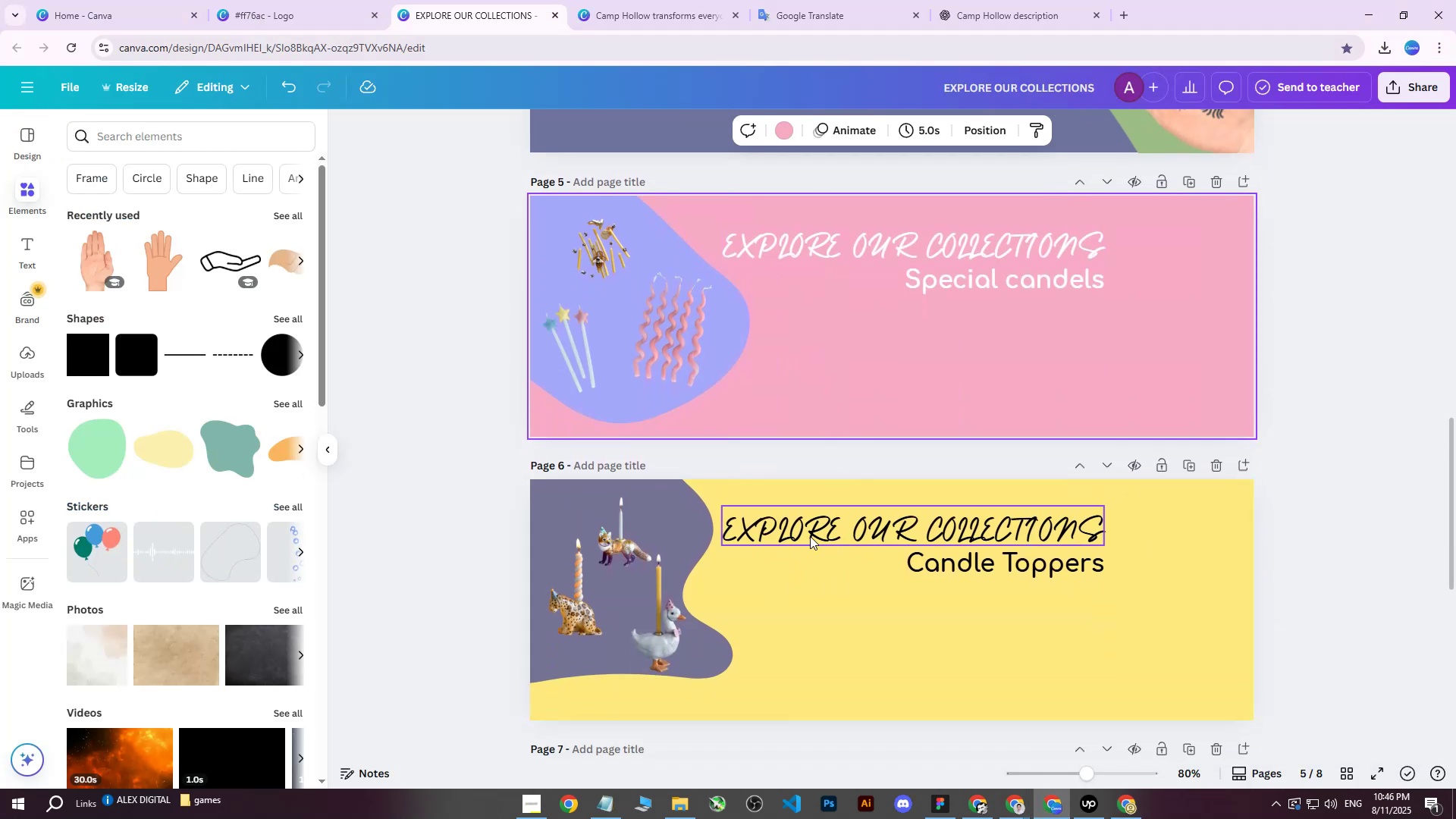 
scroll: coordinate [808, 532], scroll_direction: up, amount: 6.0
 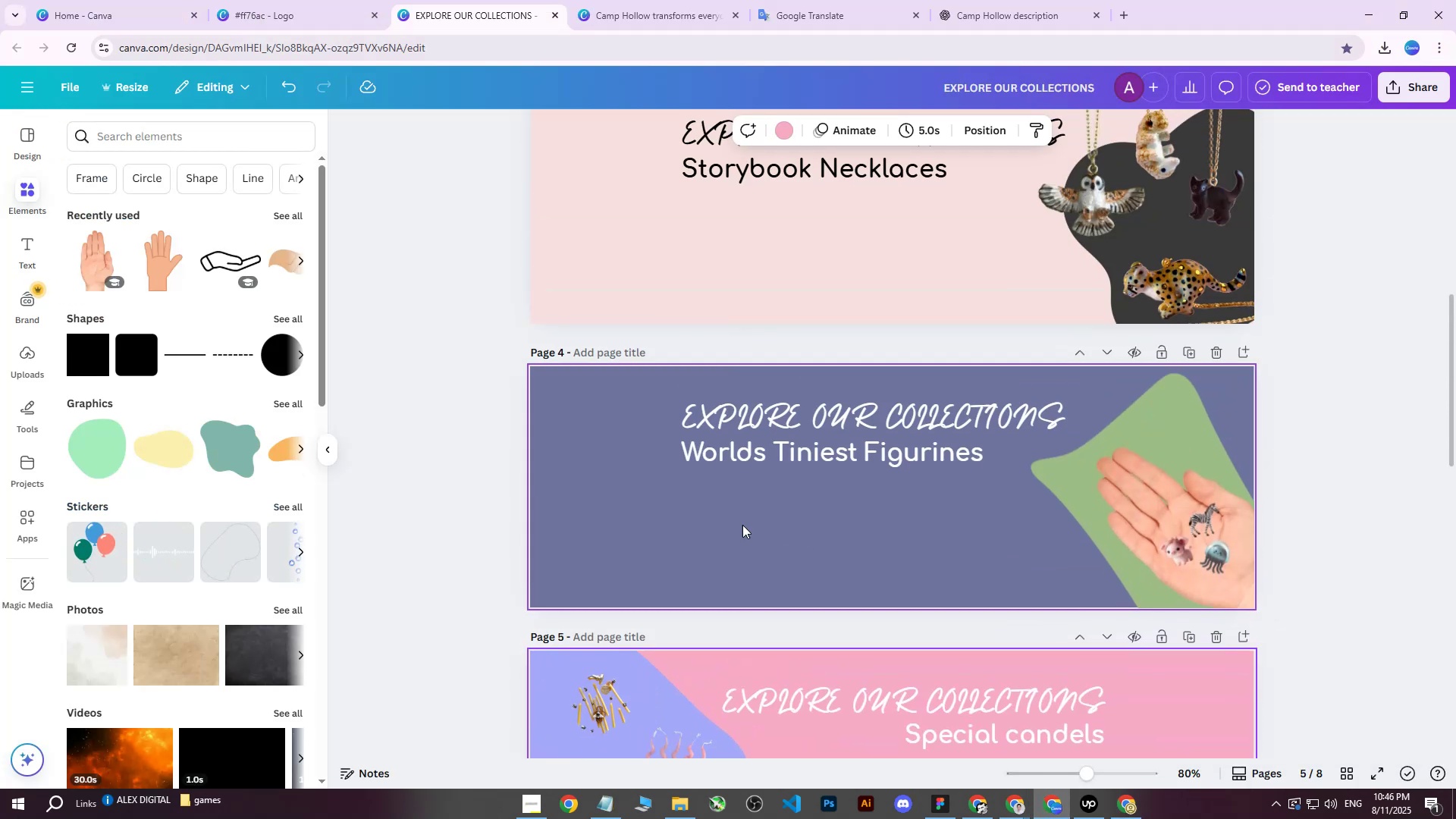 
left_click([611, 467])
 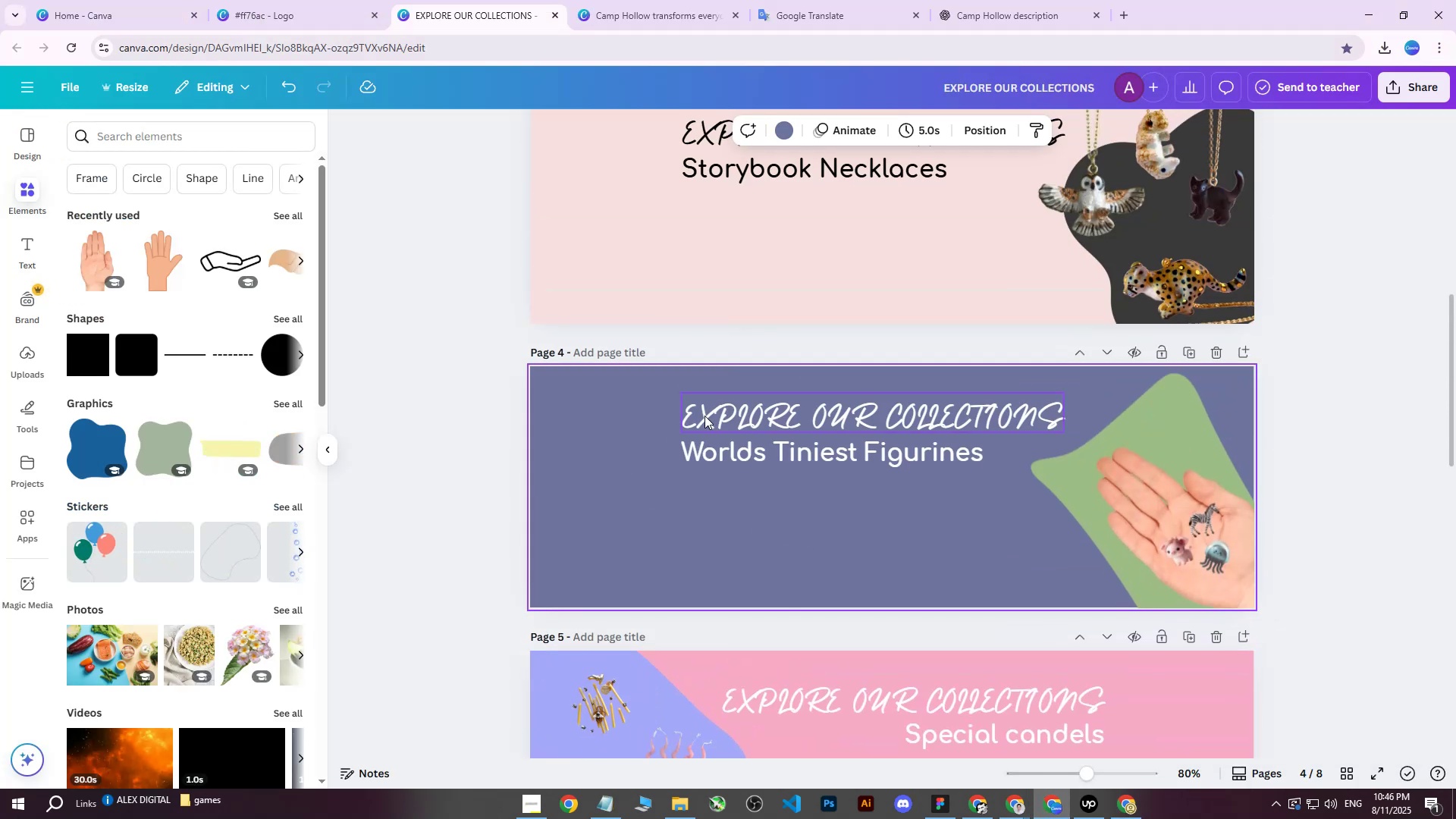 
scroll: coordinate [789, 400], scroll_direction: down, amount: 1.0
 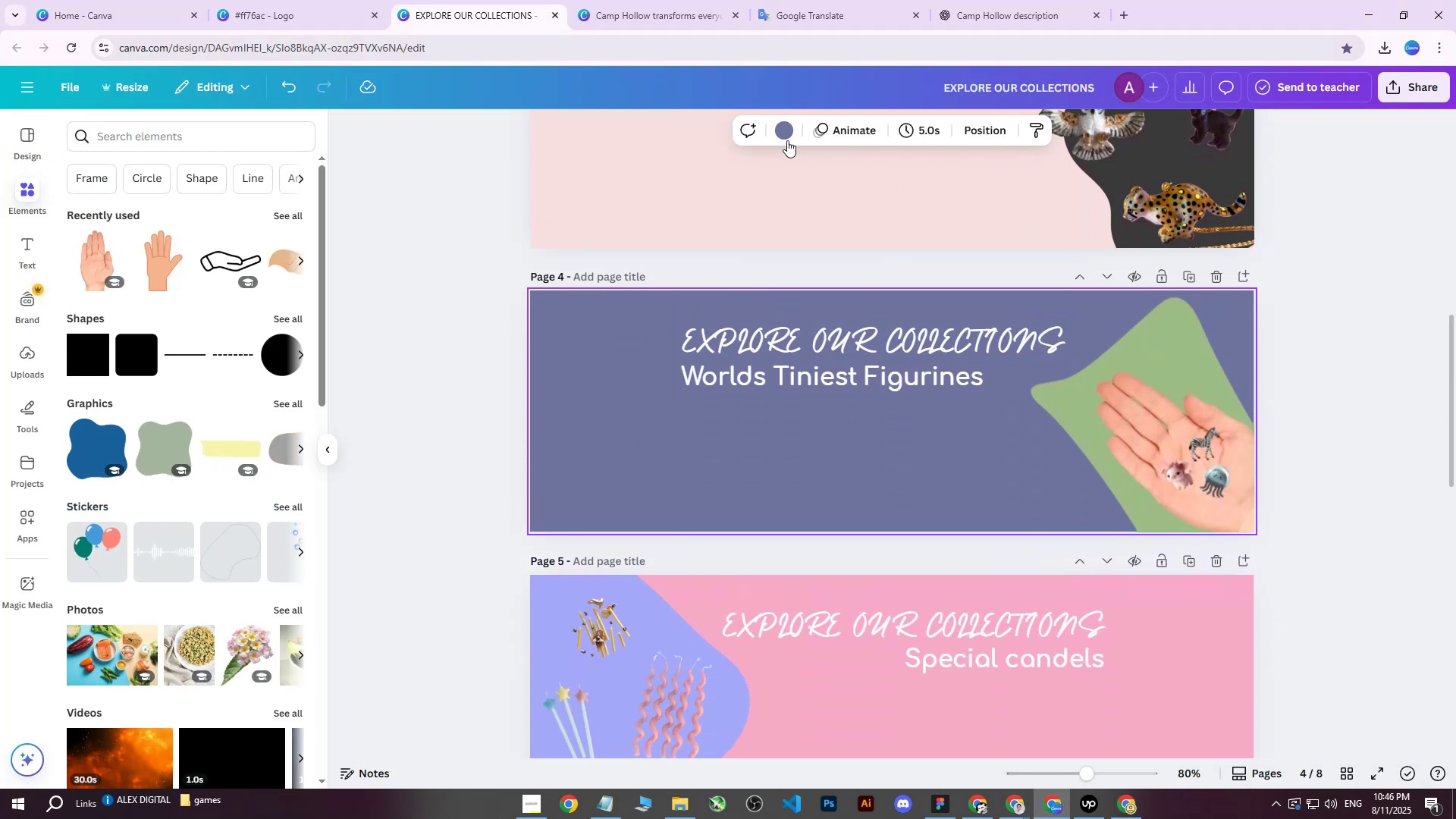 
left_click([786, 139])
 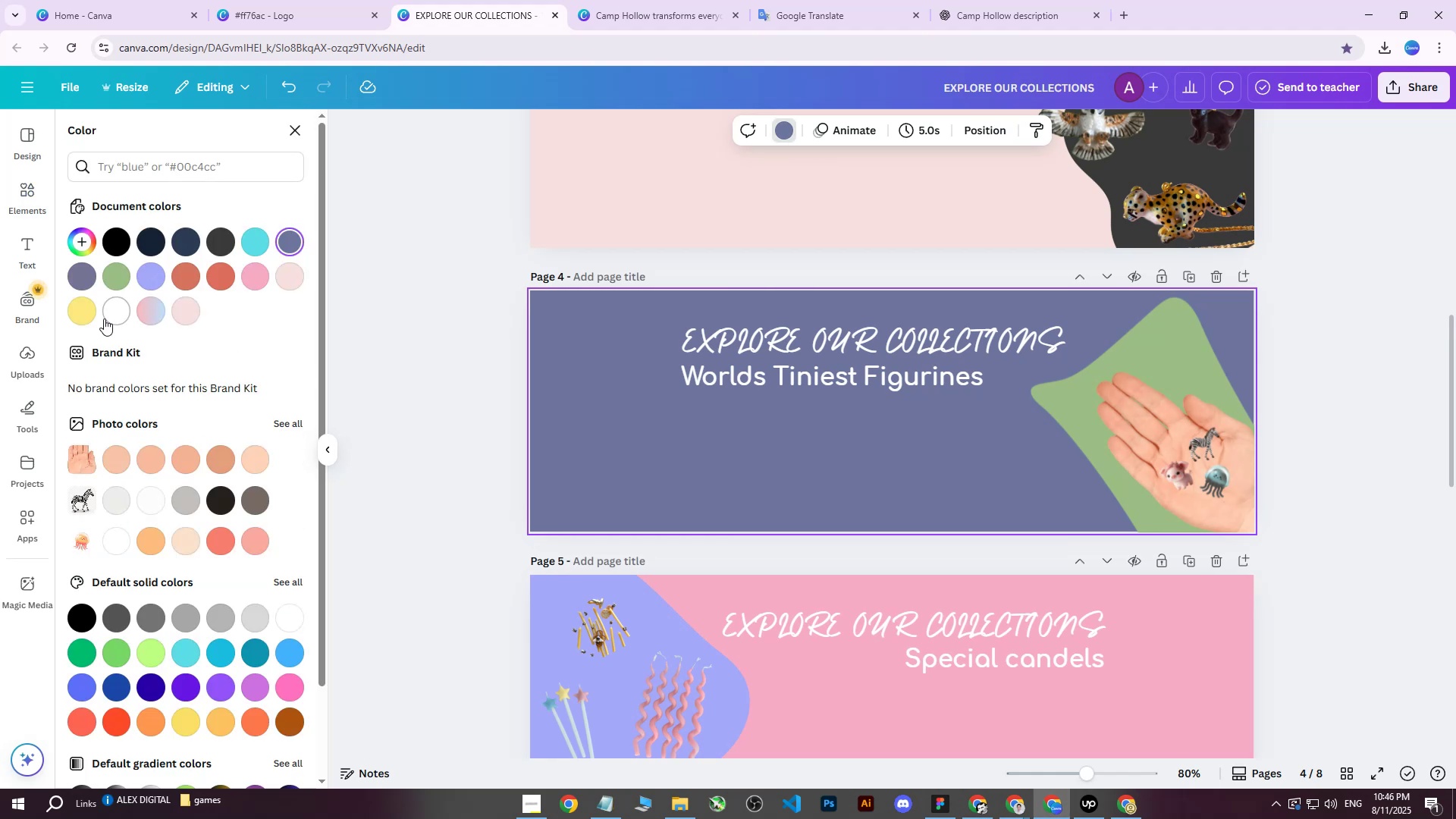 
left_click([83, 312])
 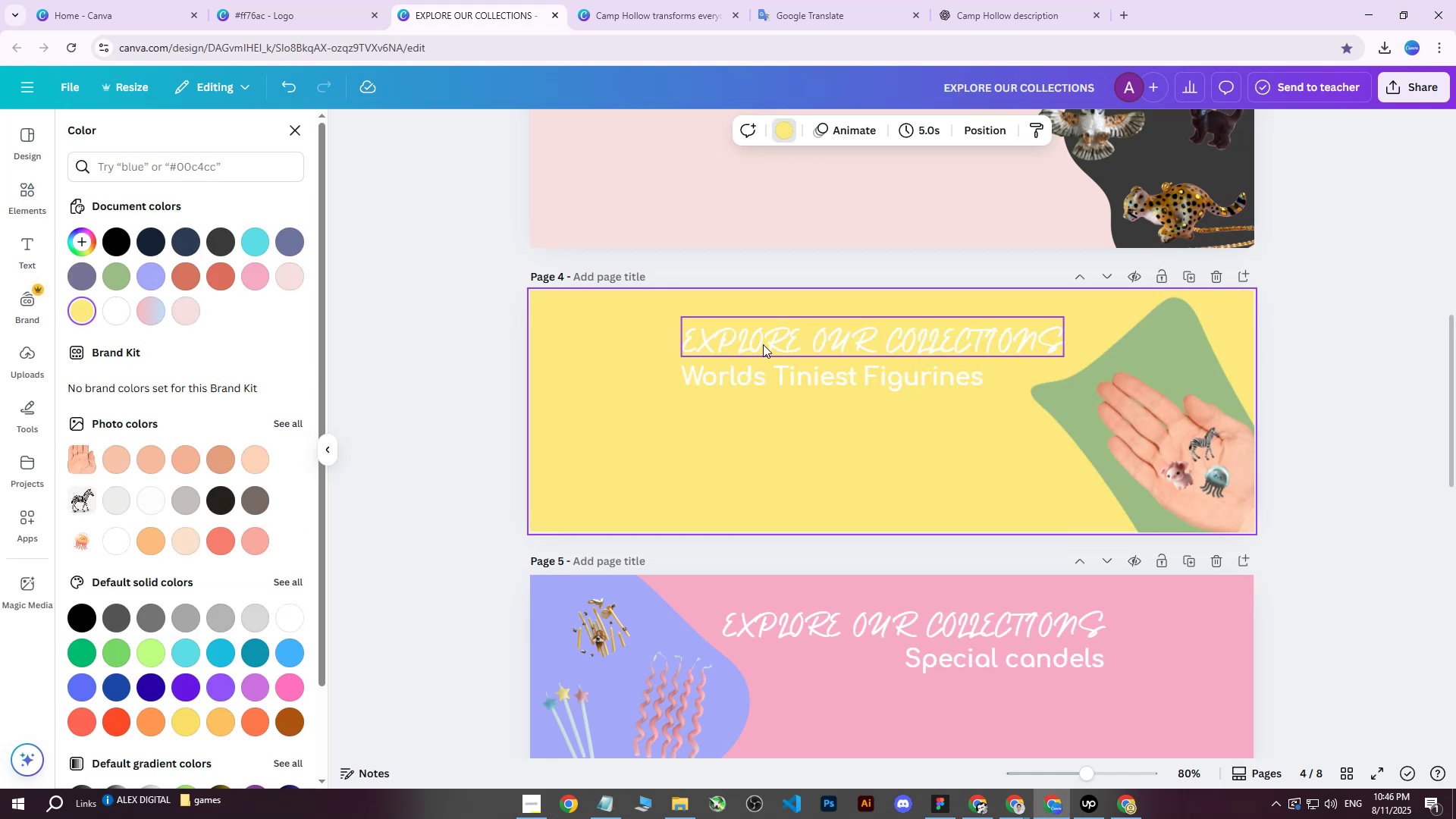 
left_click([763, 344])
 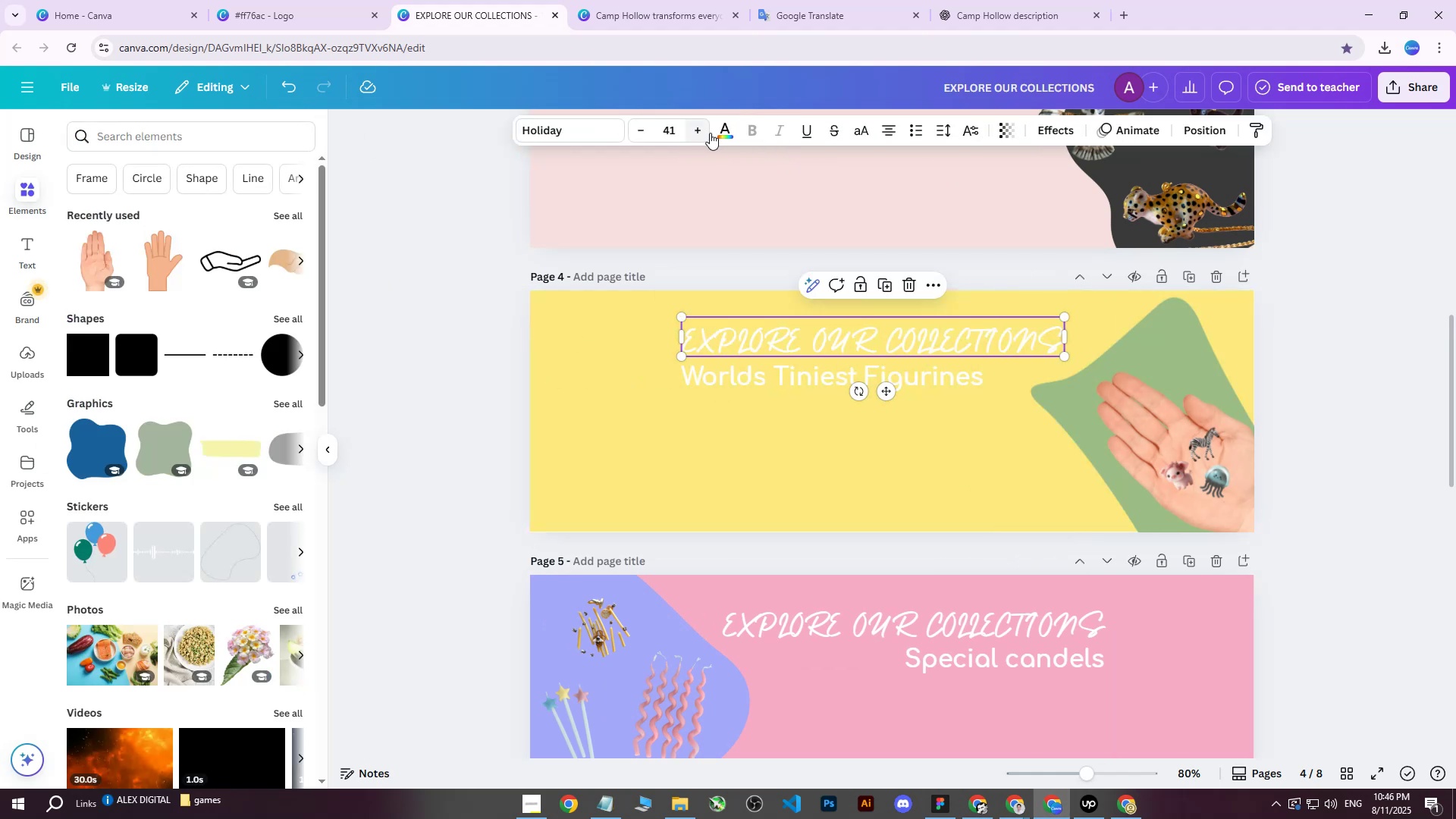 
left_click([724, 133])
 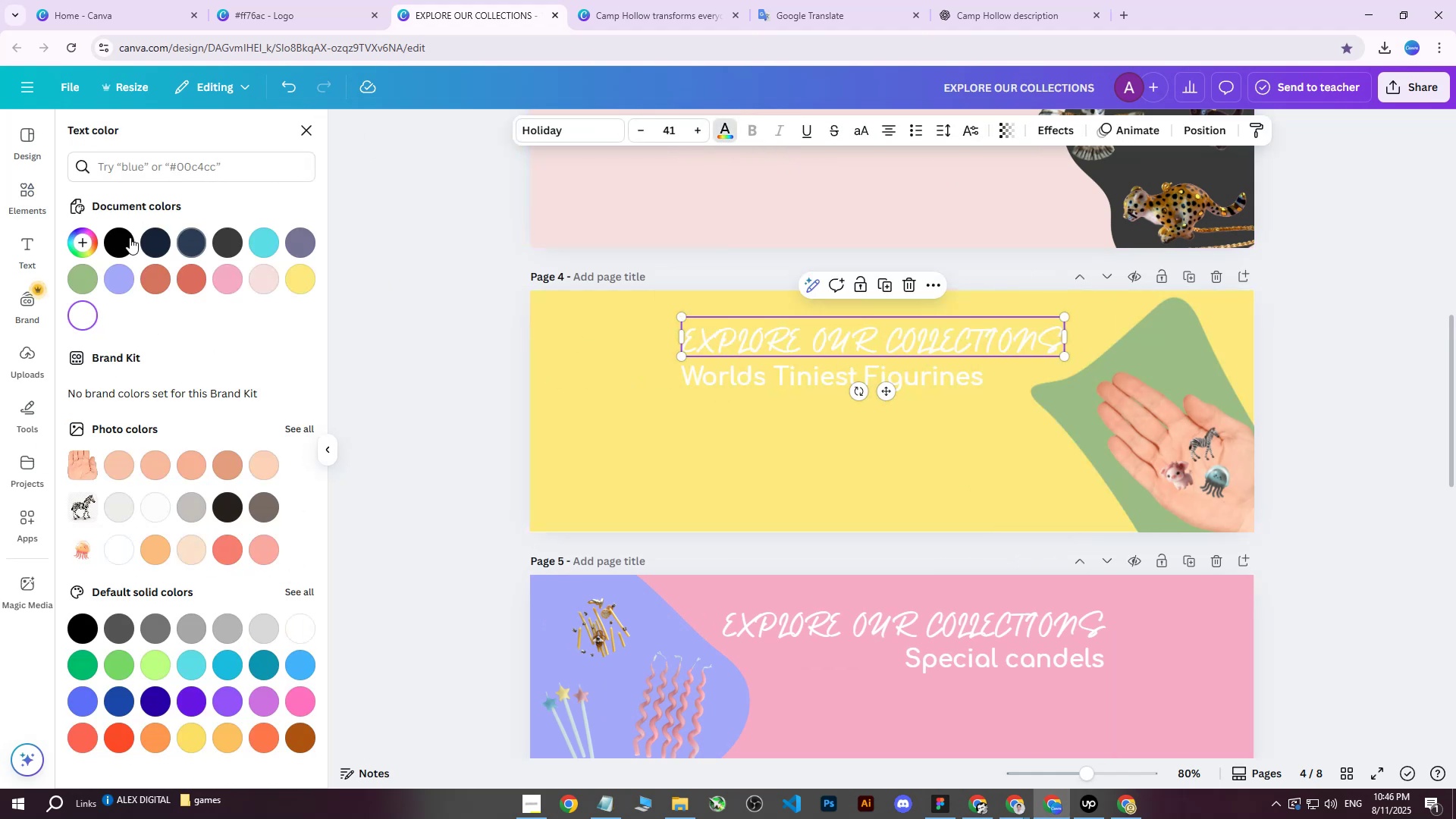 
left_click([119, 236])
 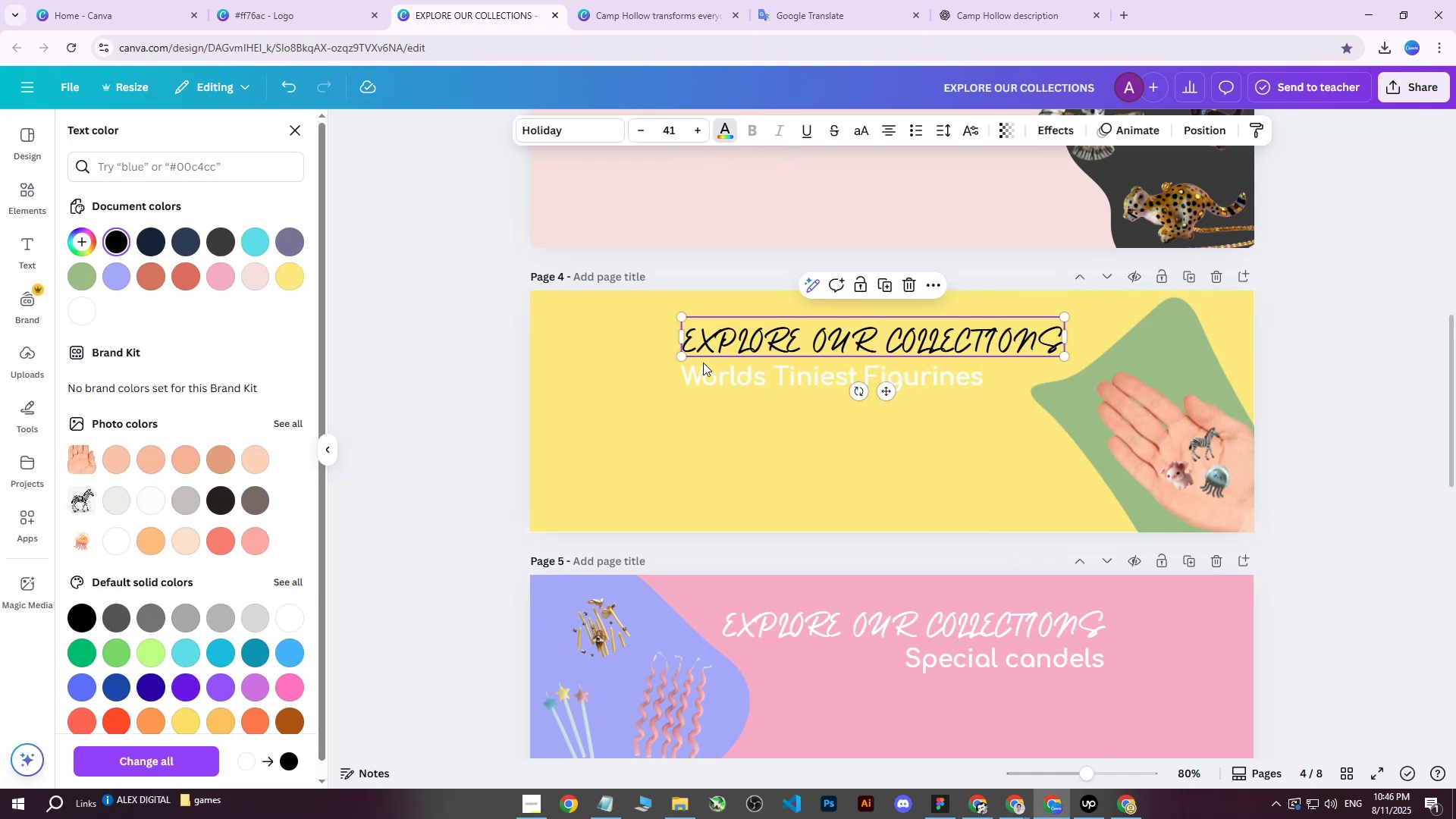 
left_click([704, 366])
 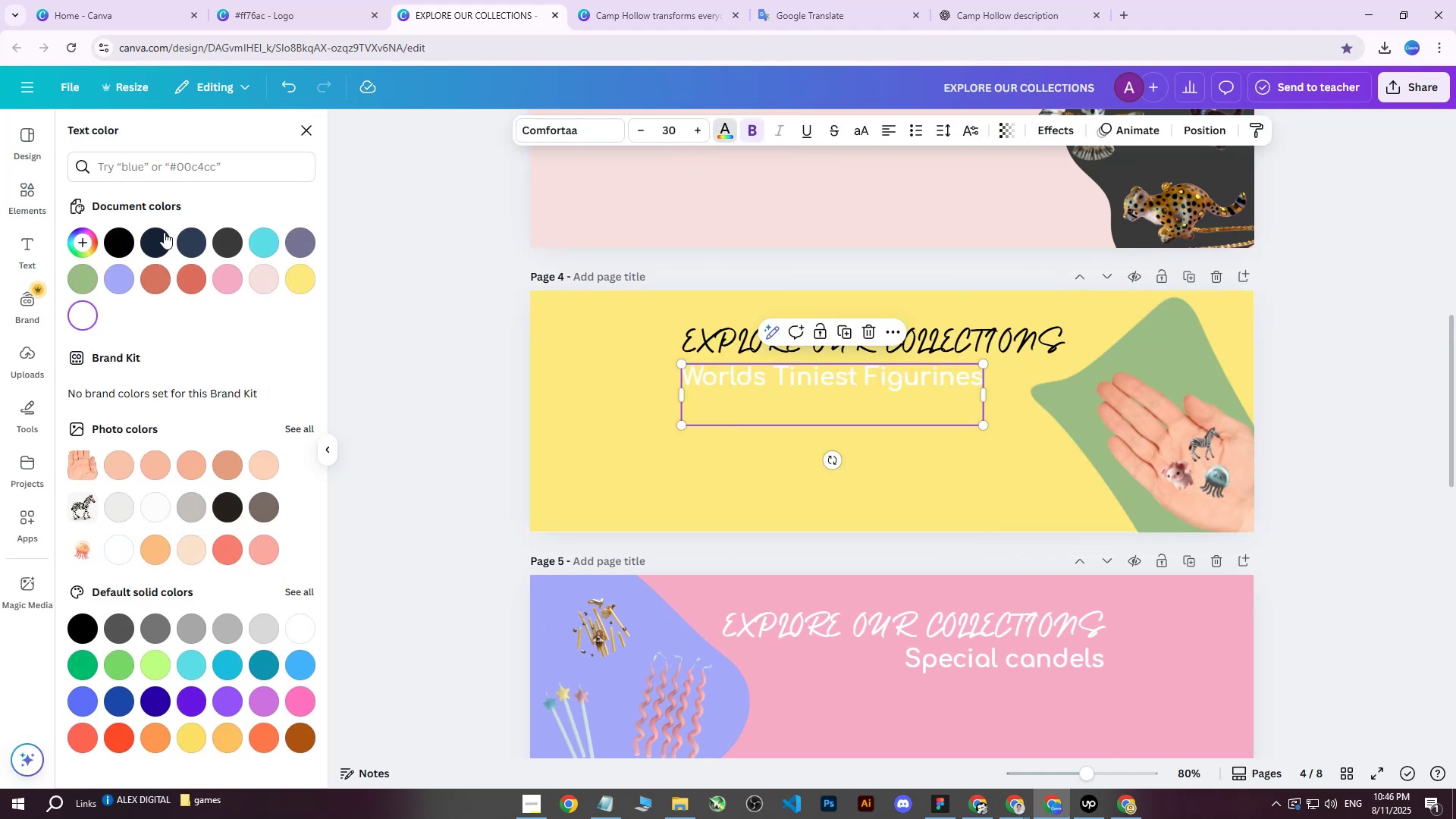 
left_click([123, 244])
 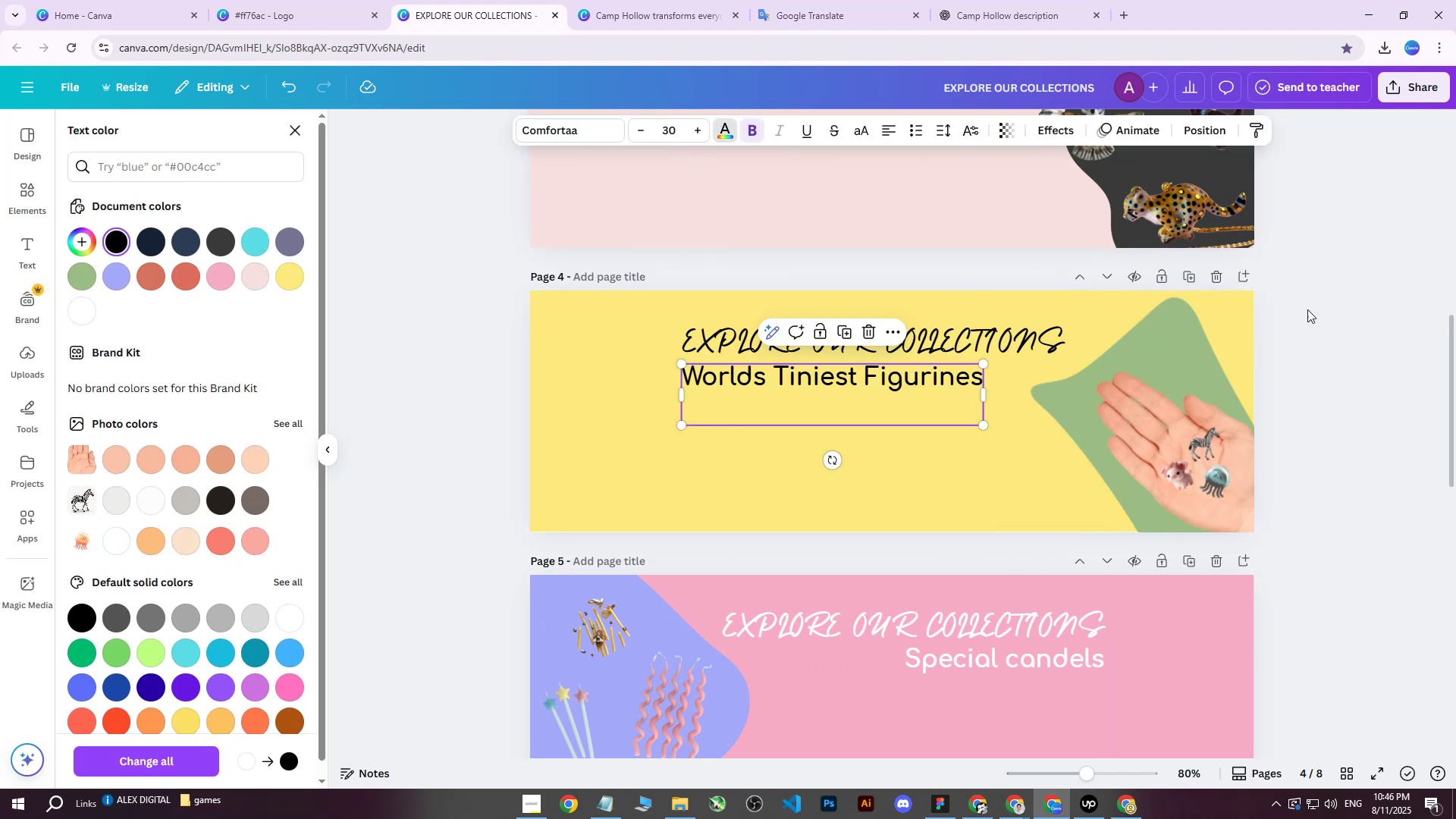 
left_click([1312, 305])
 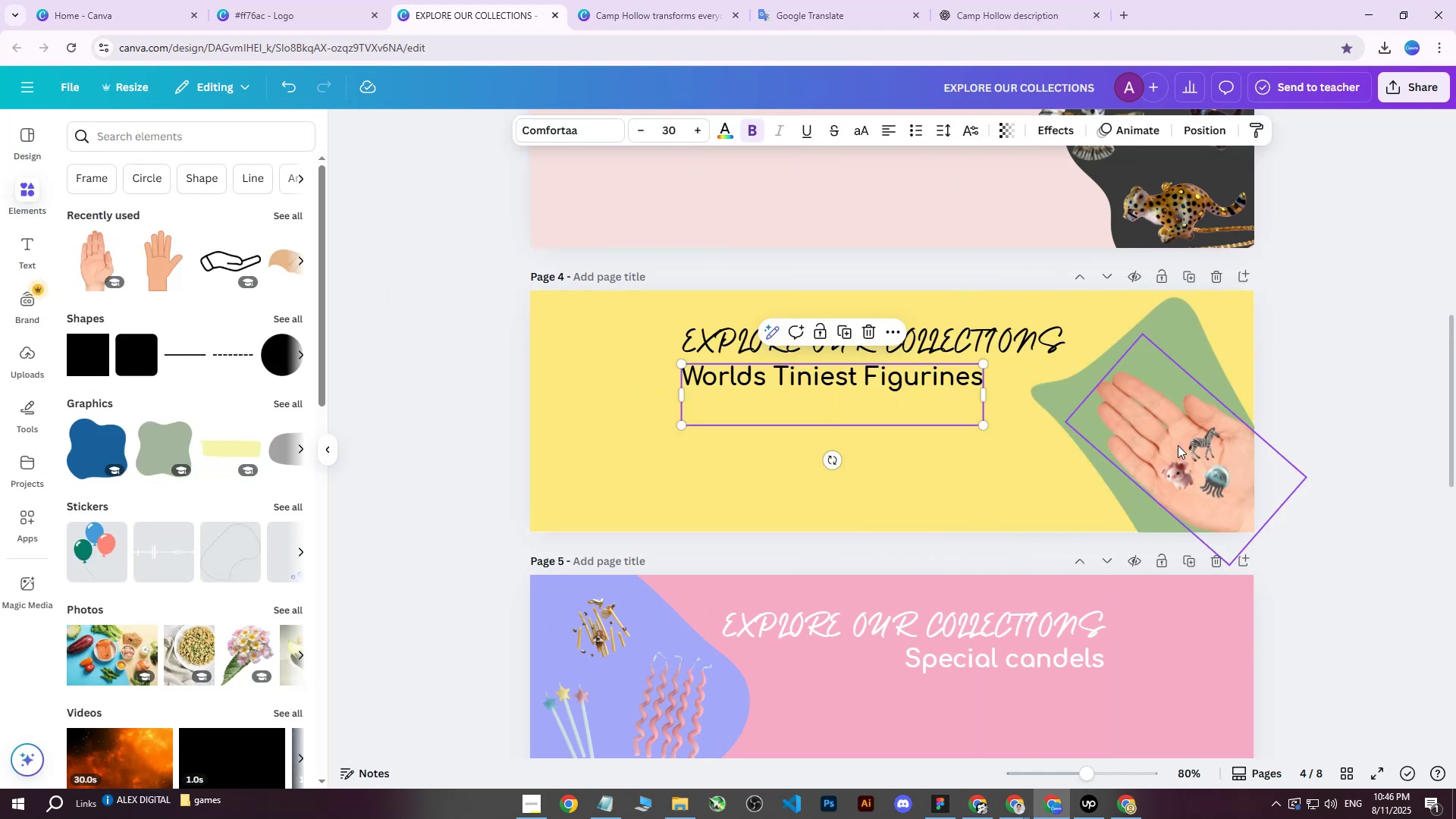 
hold_key(key=ControlLeft, duration=0.7)
scroll: coordinate [1336, 444], scroll_direction: up, amount: 3.0
 